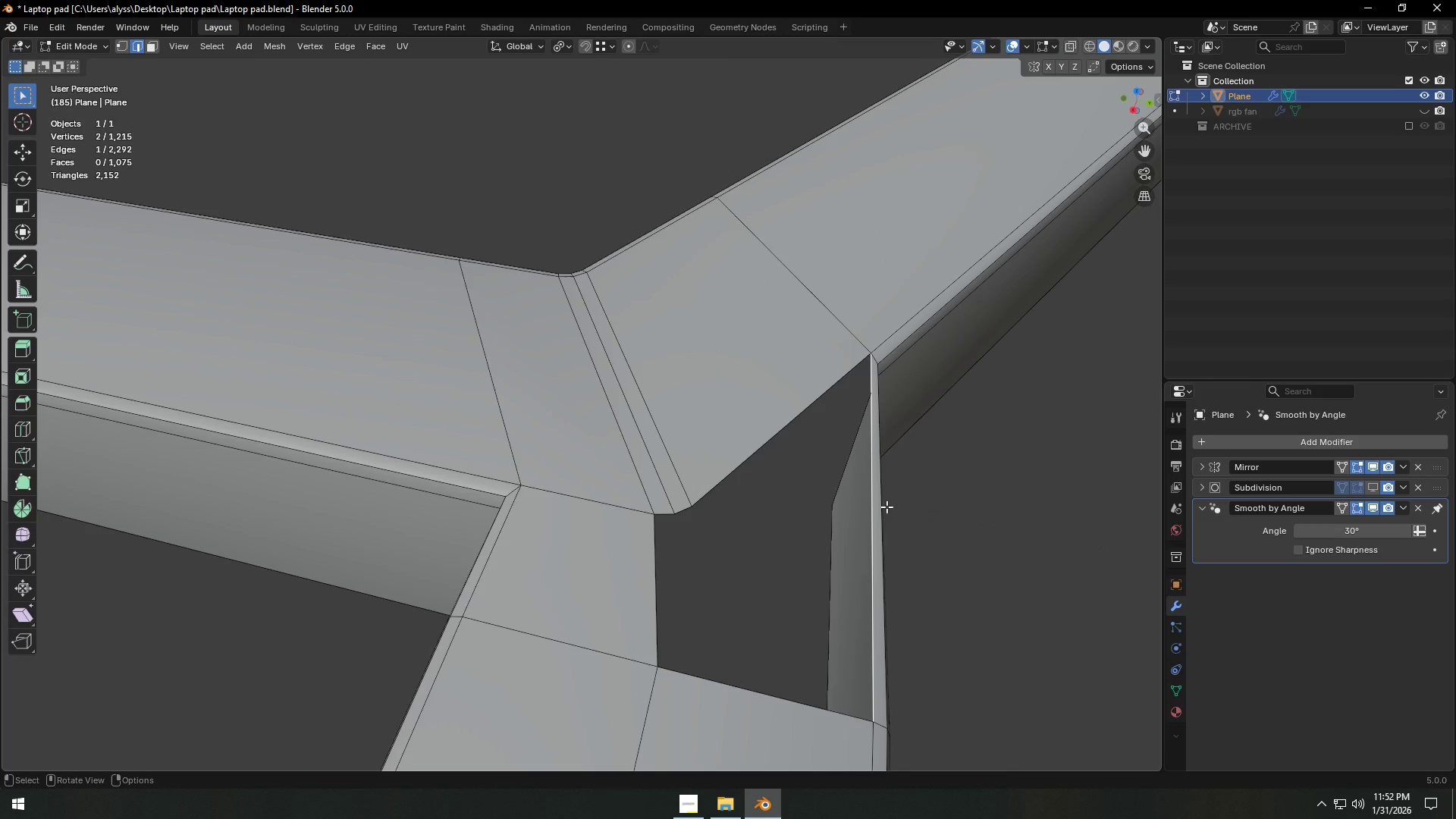 
right_click([834, 490])
 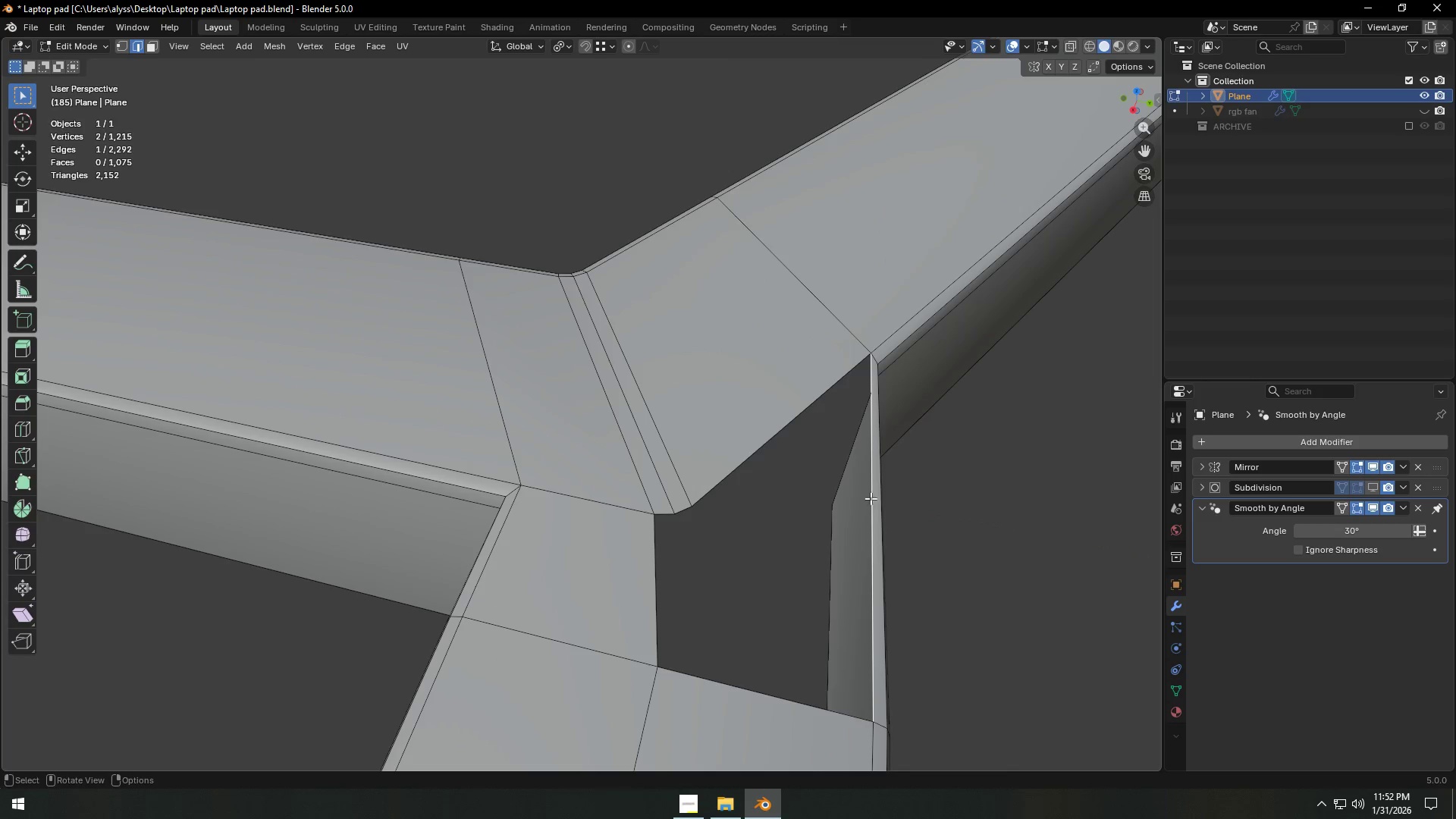 
key(F)
 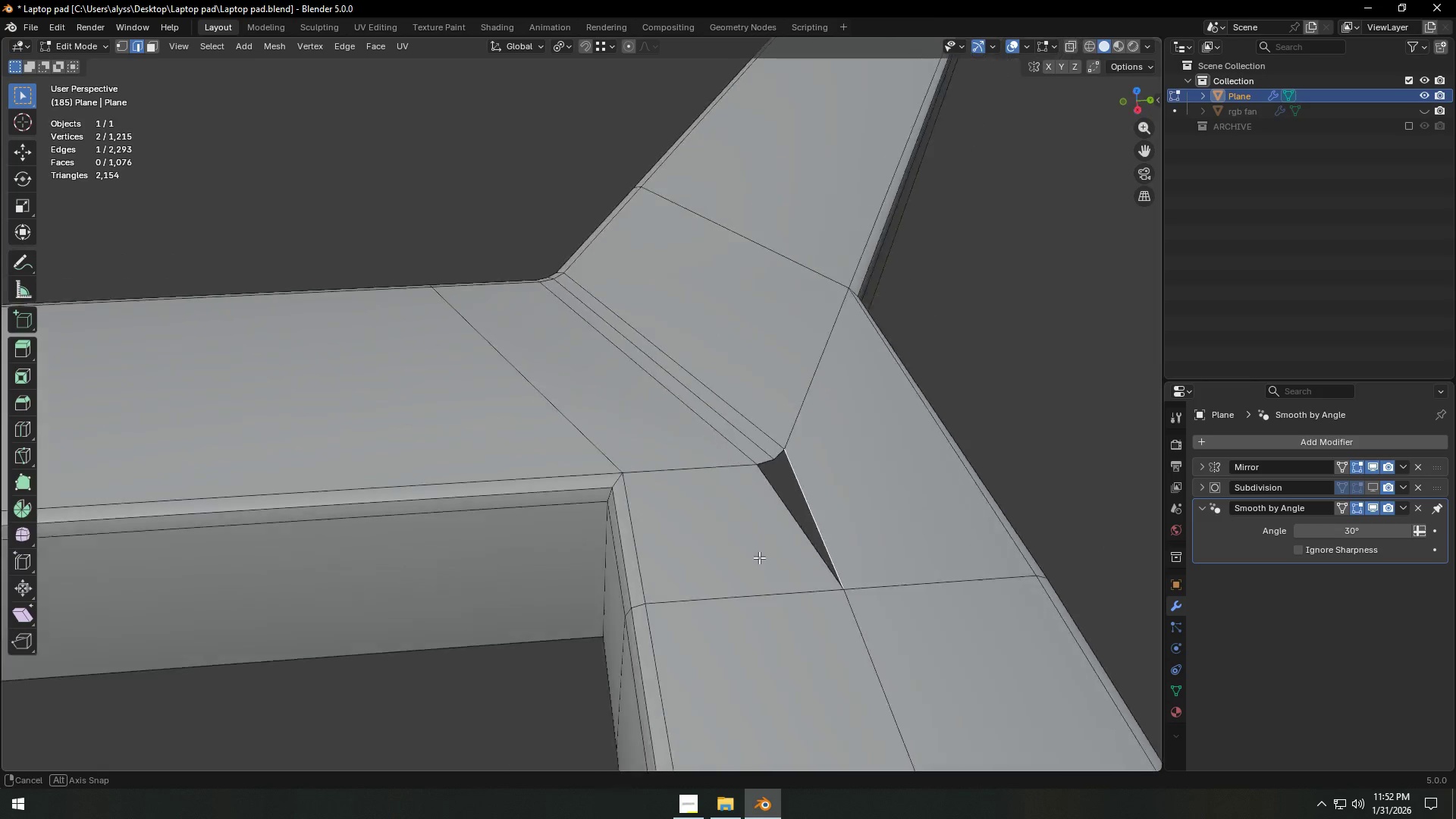 
hold_key(key=ShiftLeft, duration=0.44)
 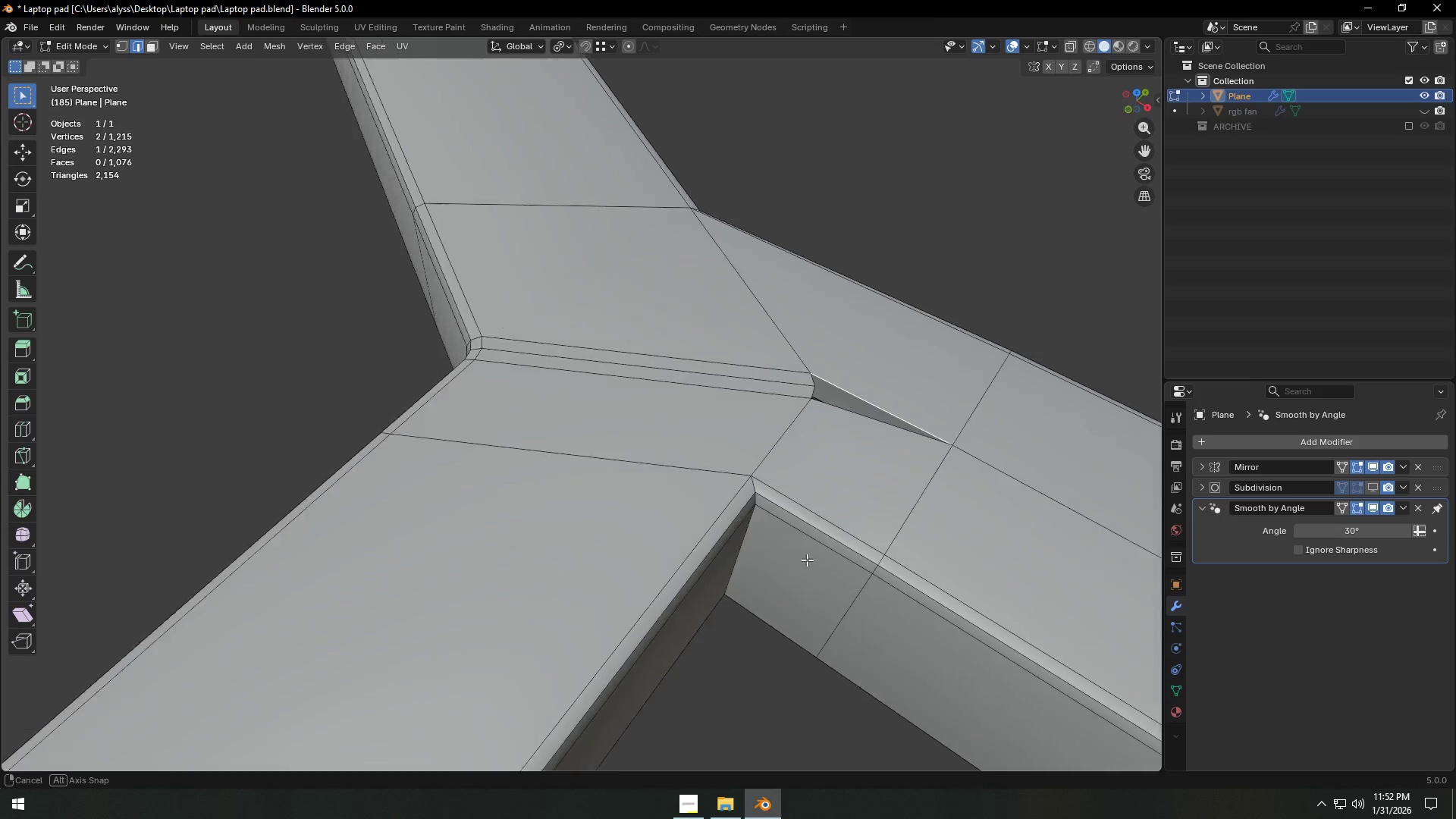 
hold_key(key=ShiftLeft, duration=0.5)
 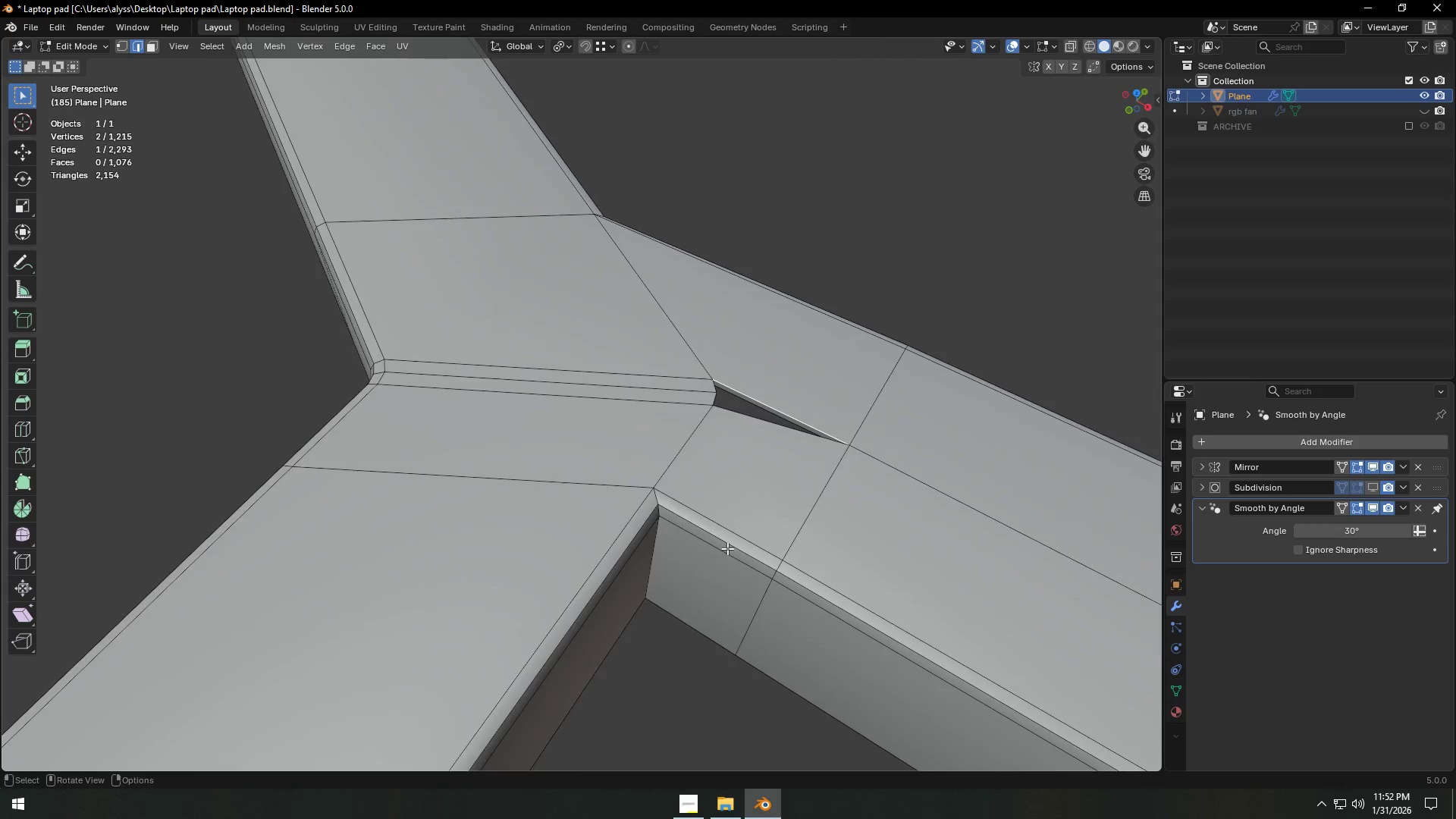 
scroll: coordinate [727, 548], scroll_direction: up, amount: 1.0
 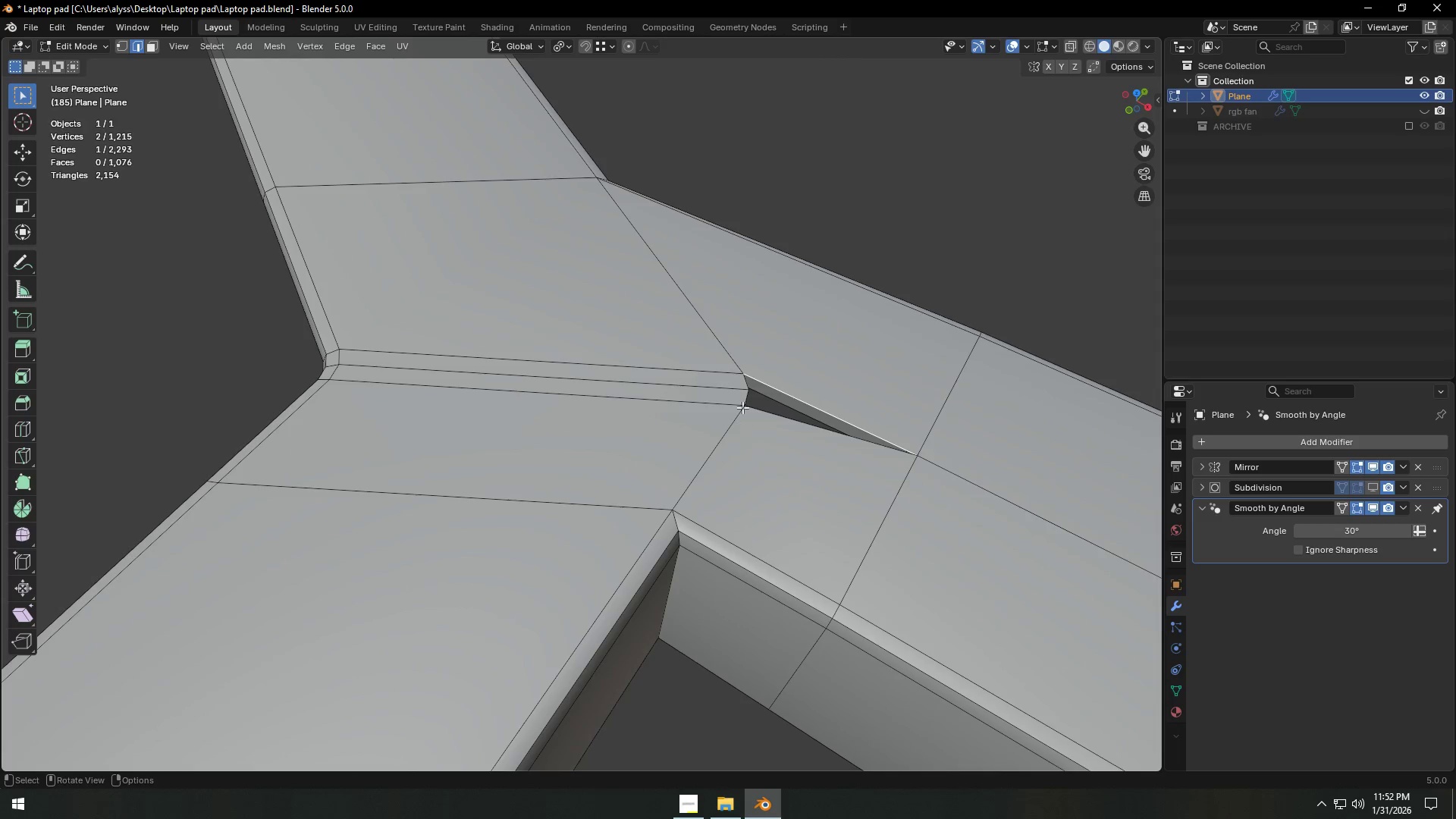 
left_click([742, 398])
 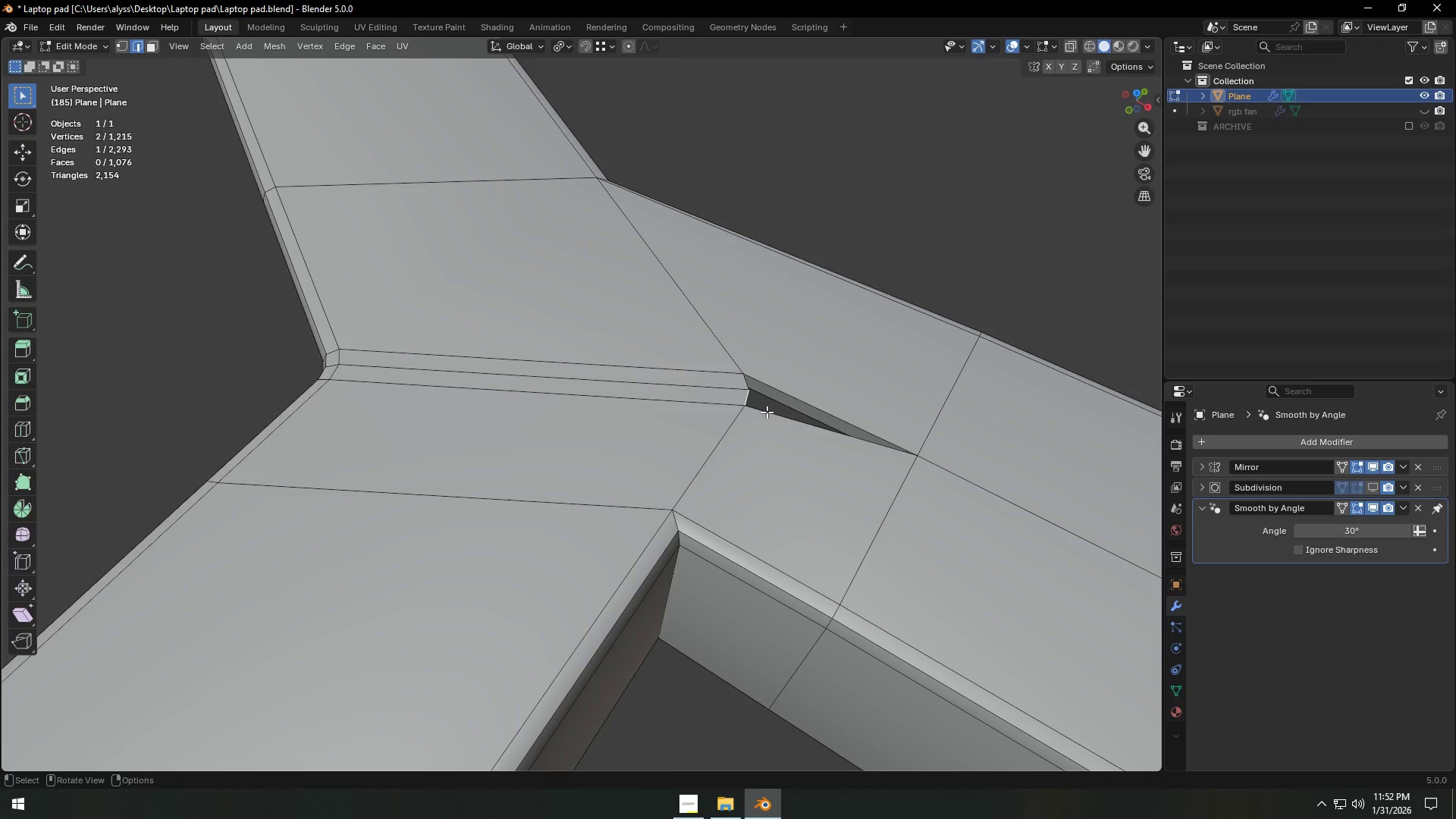 
type(ggf)
 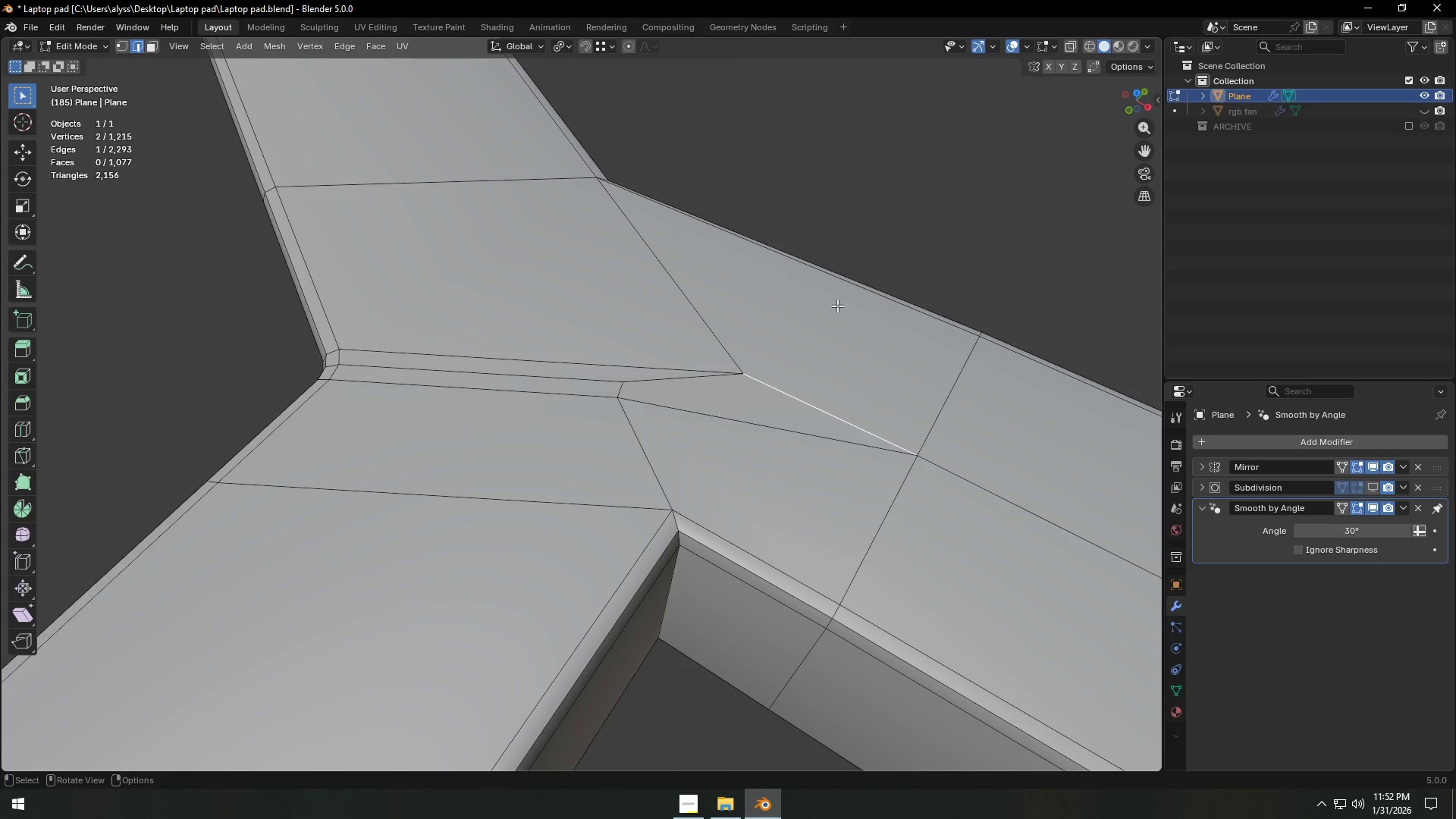 
left_click([924, 184])
 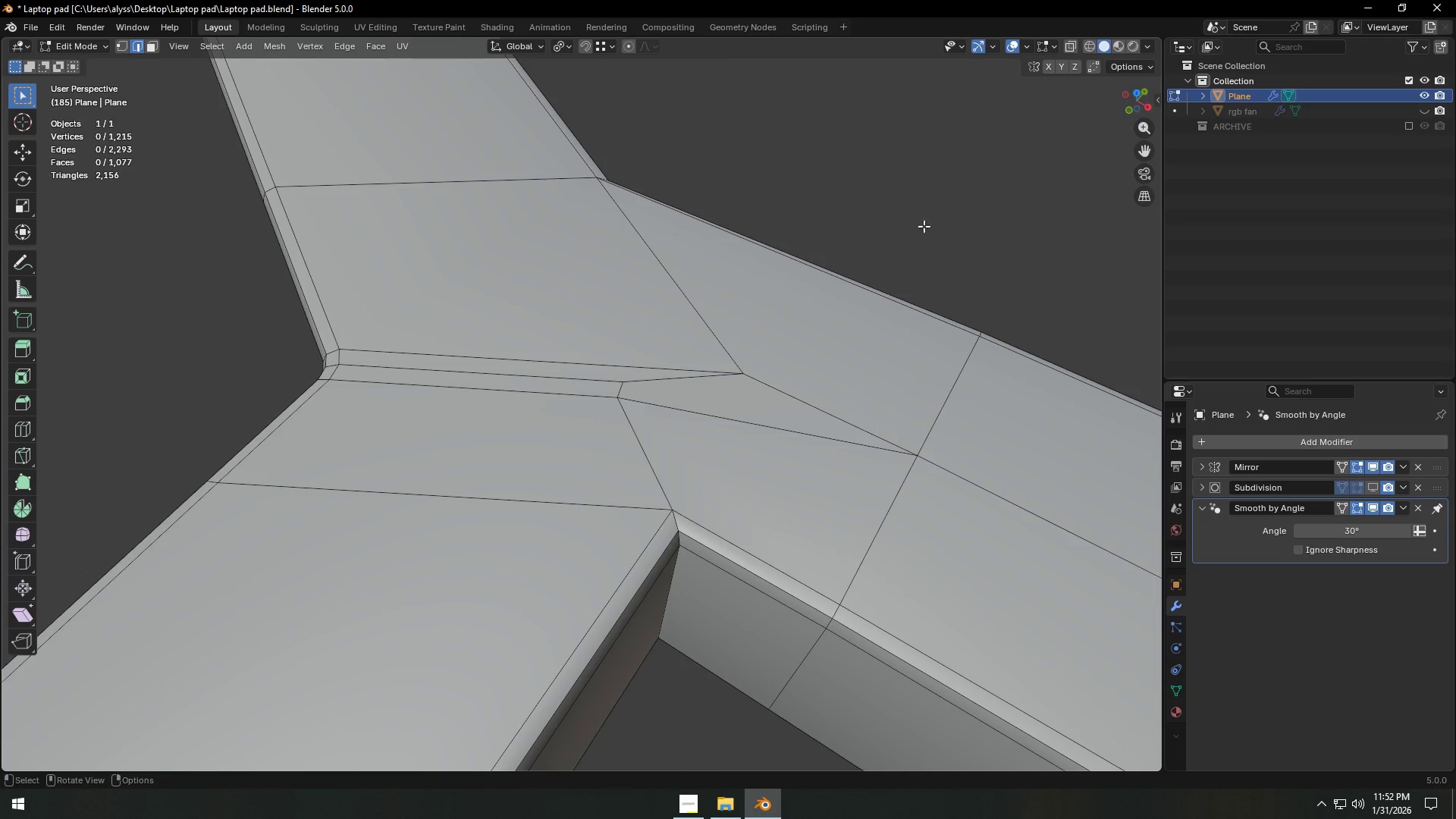 
scroll: coordinate [898, 327], scroll_direction: down, amount: 4.0
 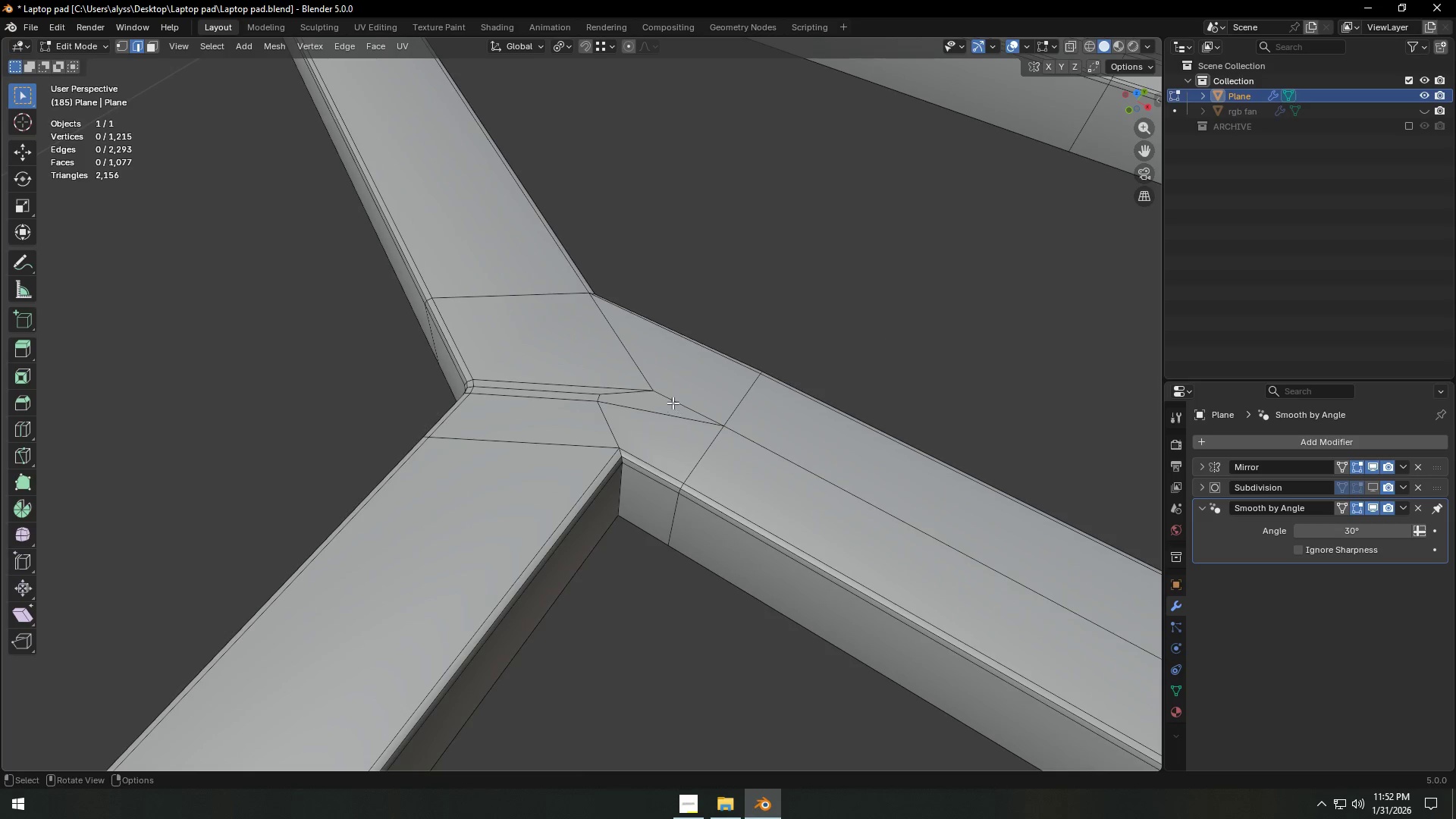 
key(1)
 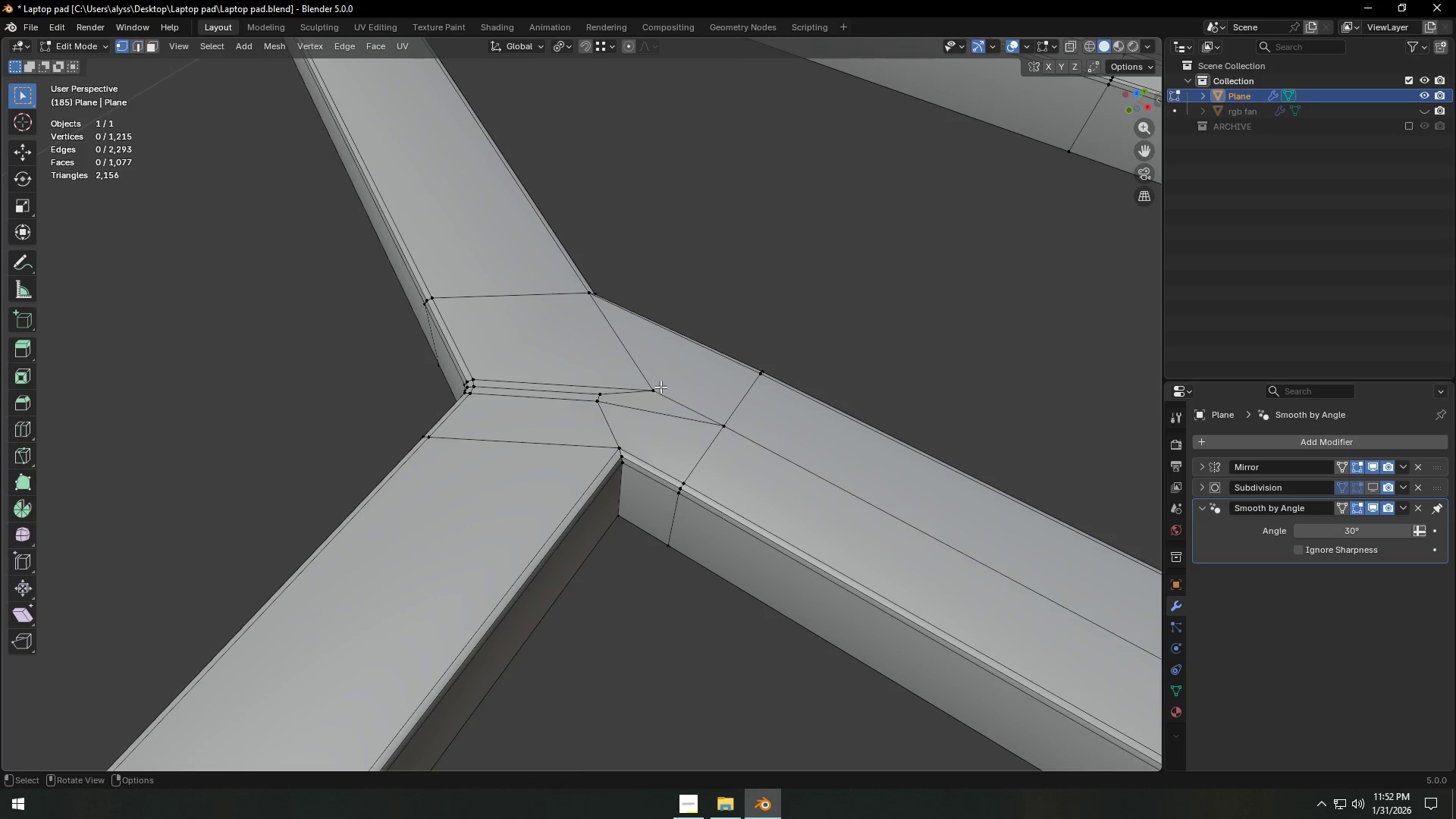 
left_click([661, 387])
 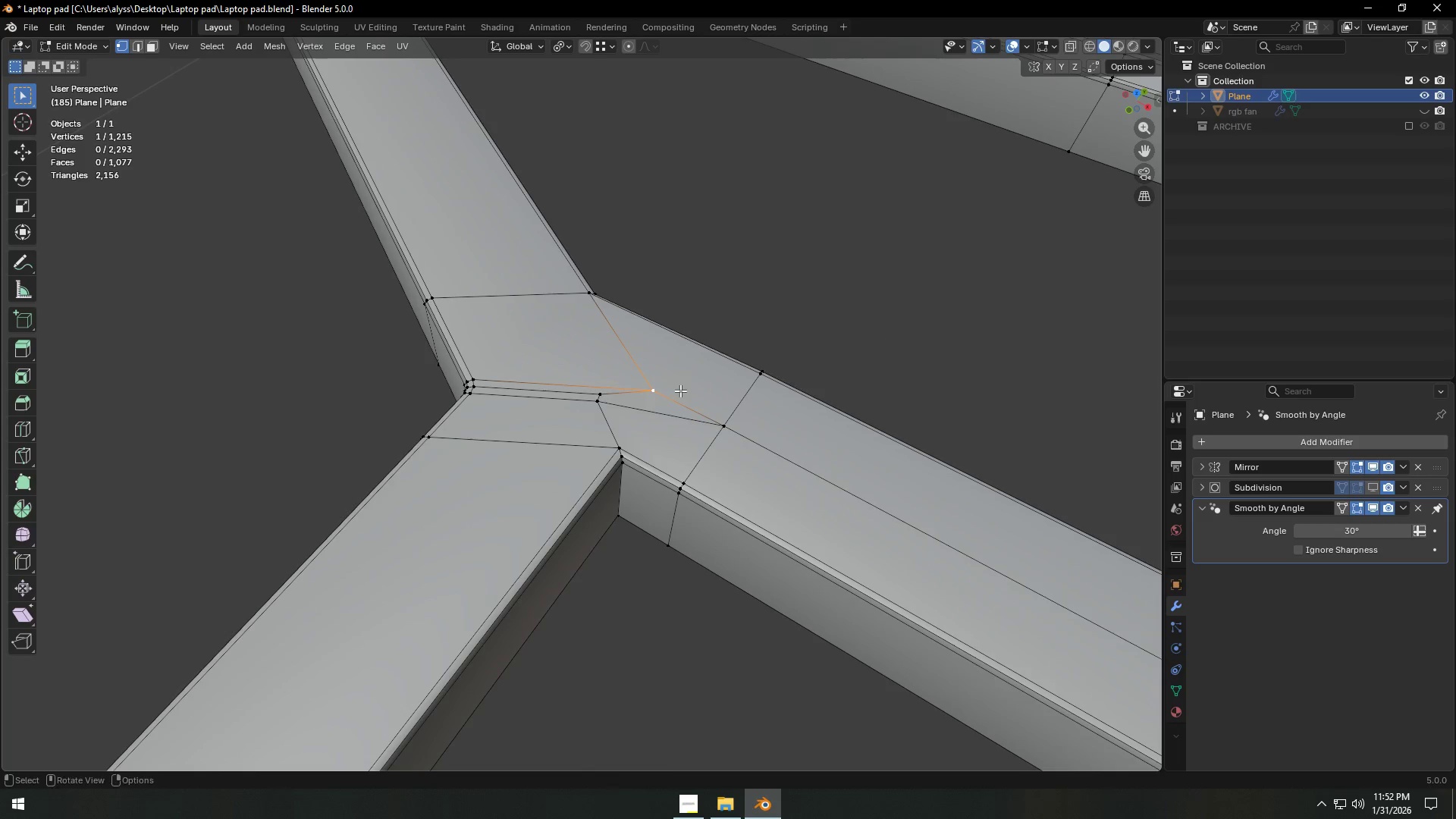 
type(gg)
 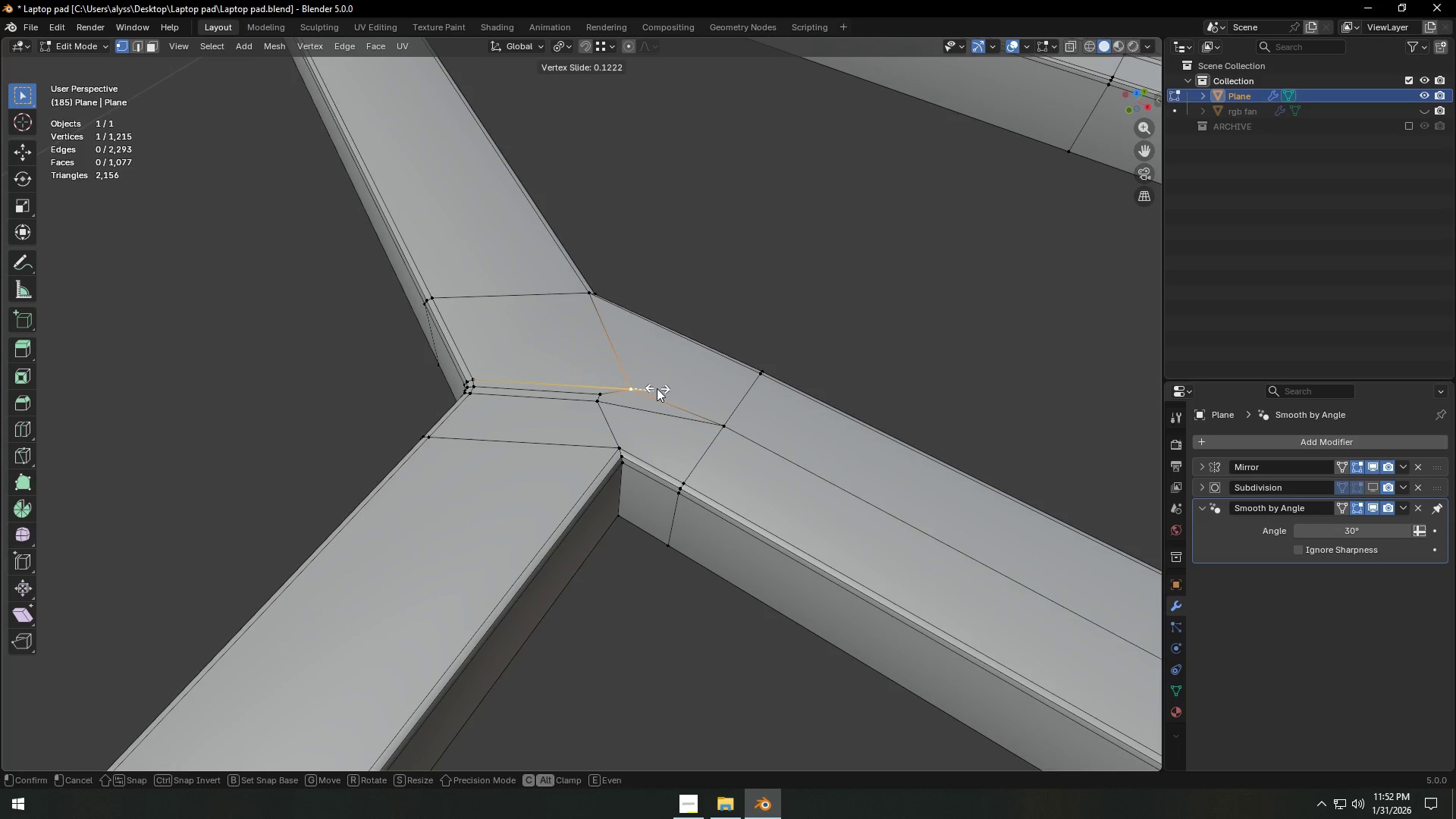 
left_click([654, 388])
 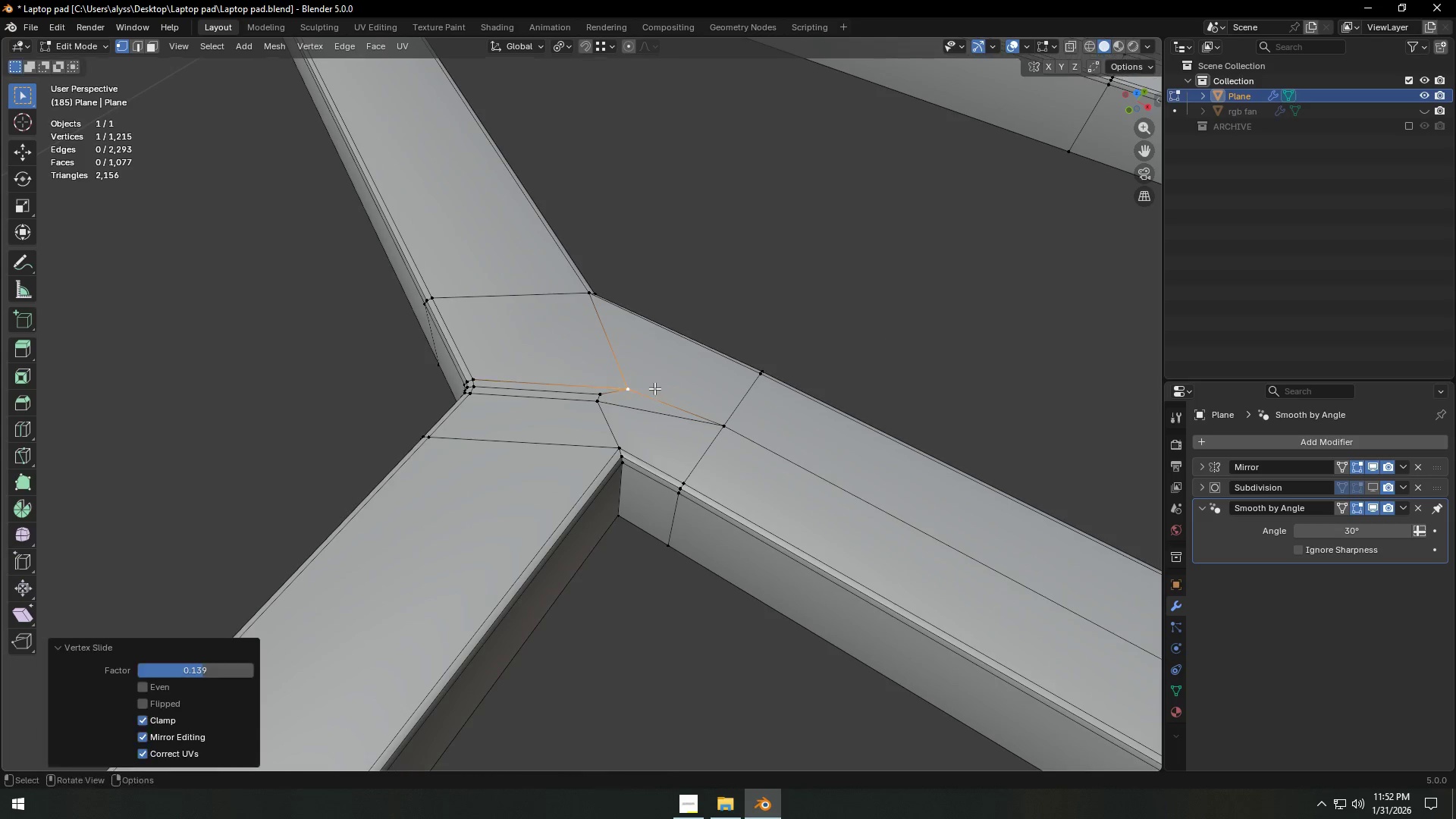 
key(G)
 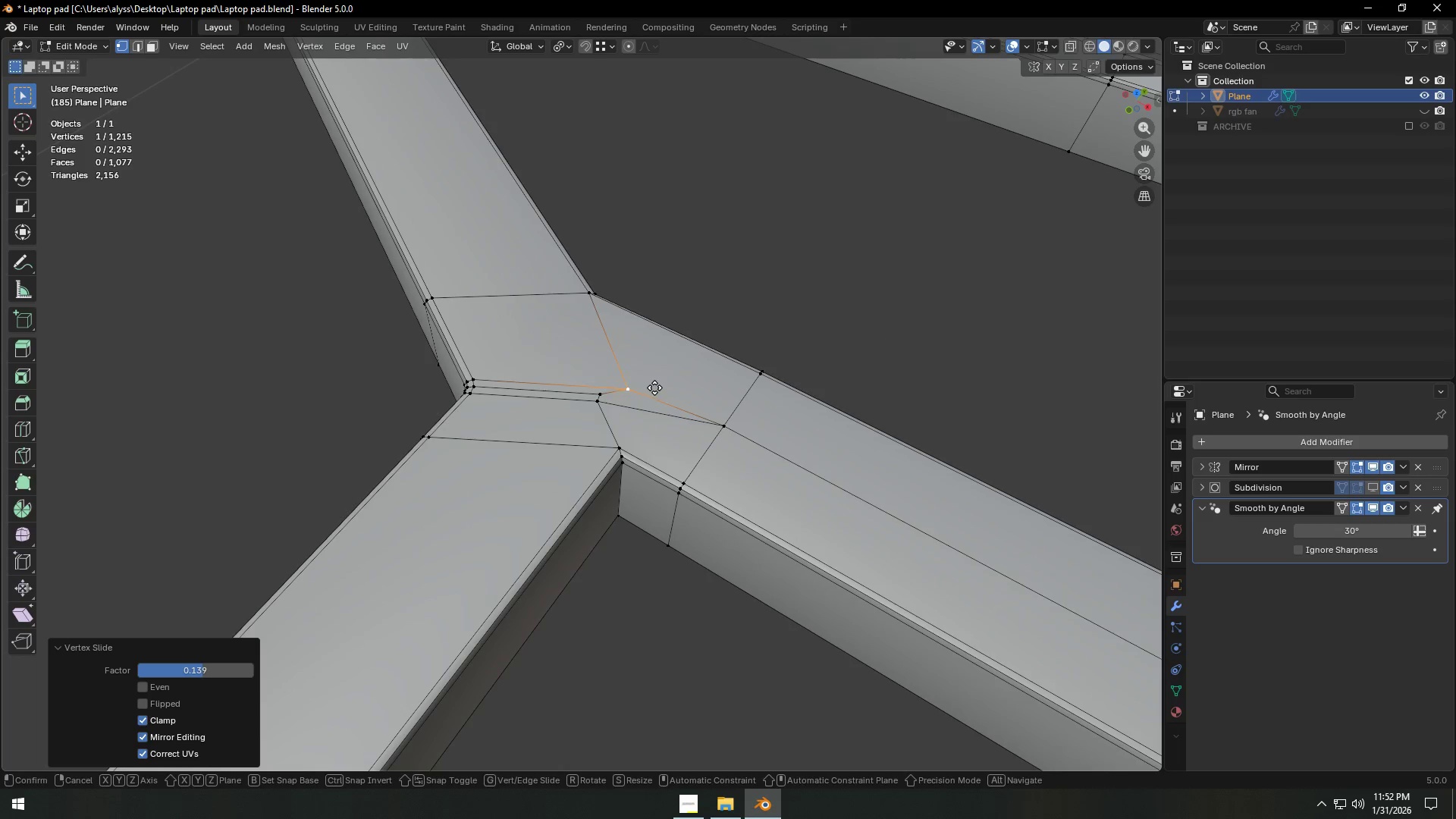 
key(G)
 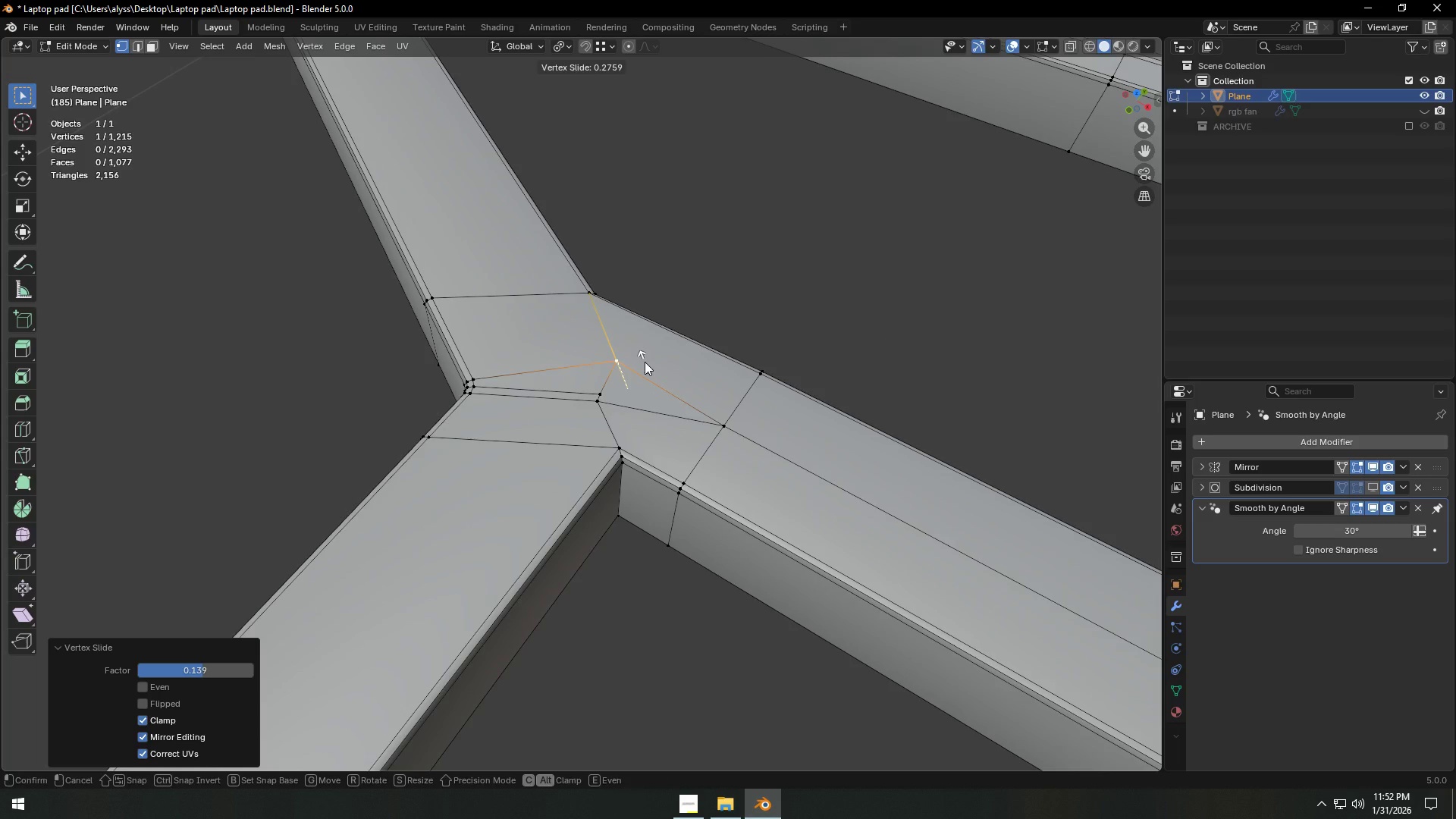 
left_click([645, 362])
 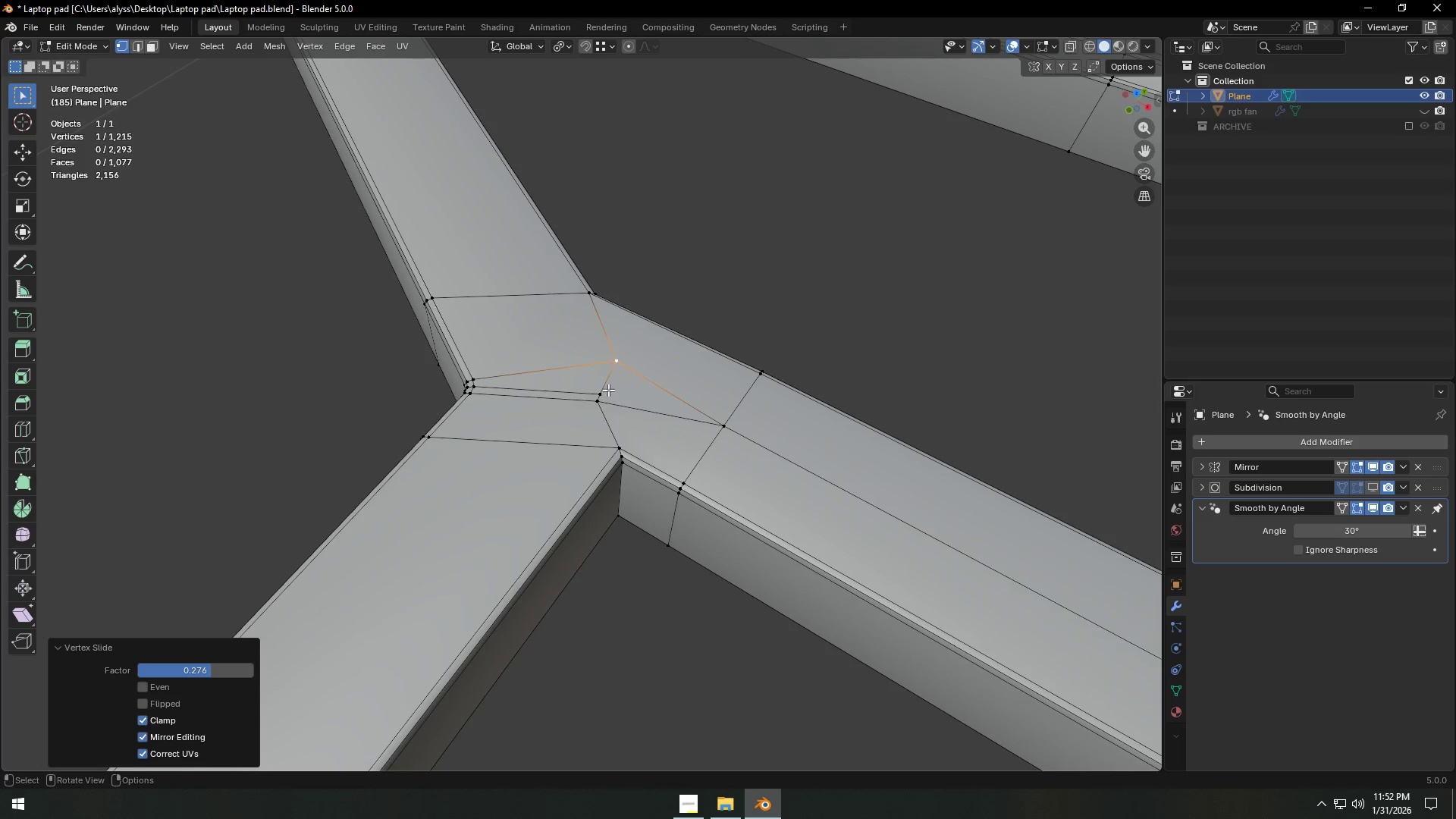 
double_click([605, 391])
 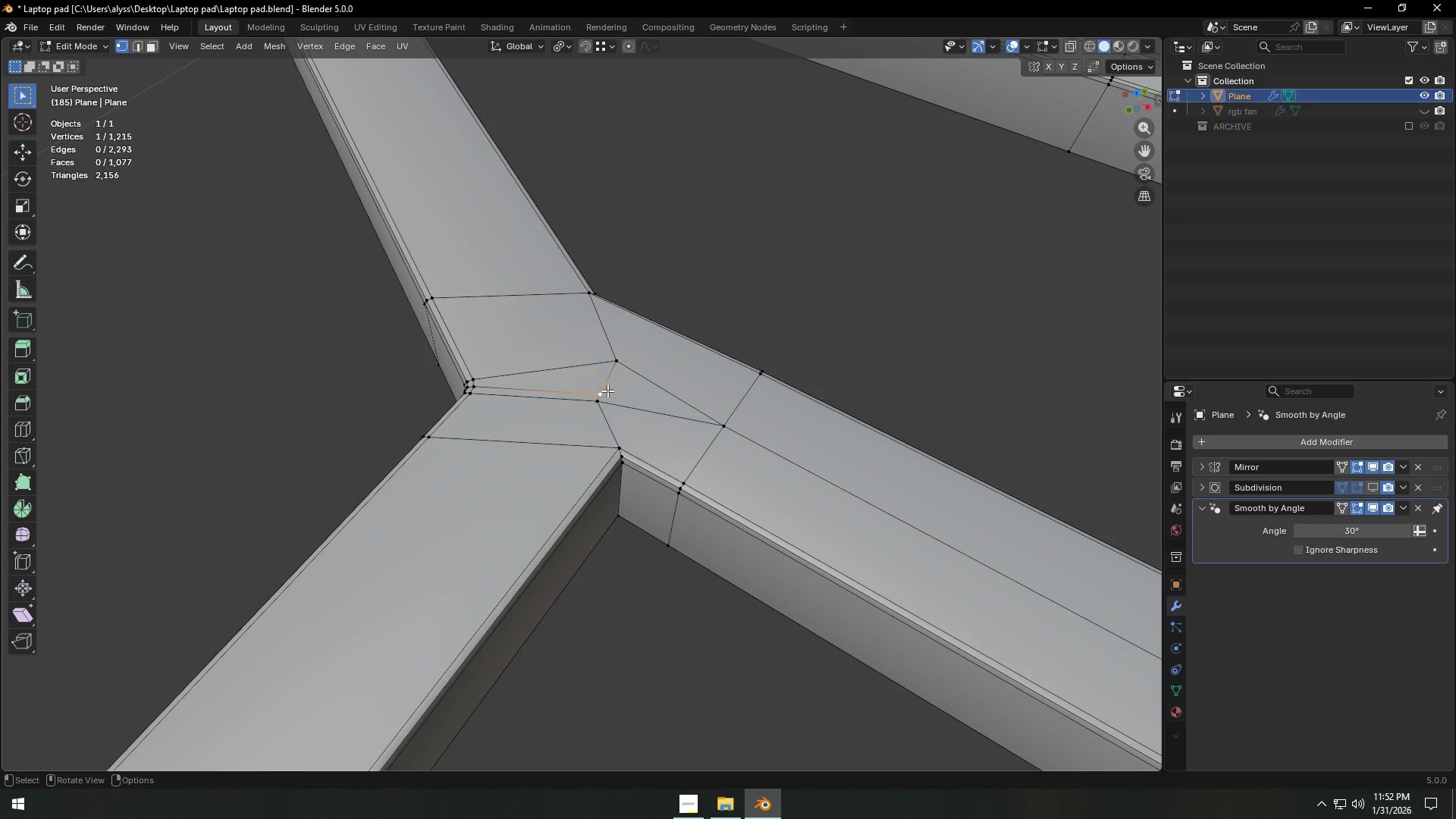 
type(gg)
 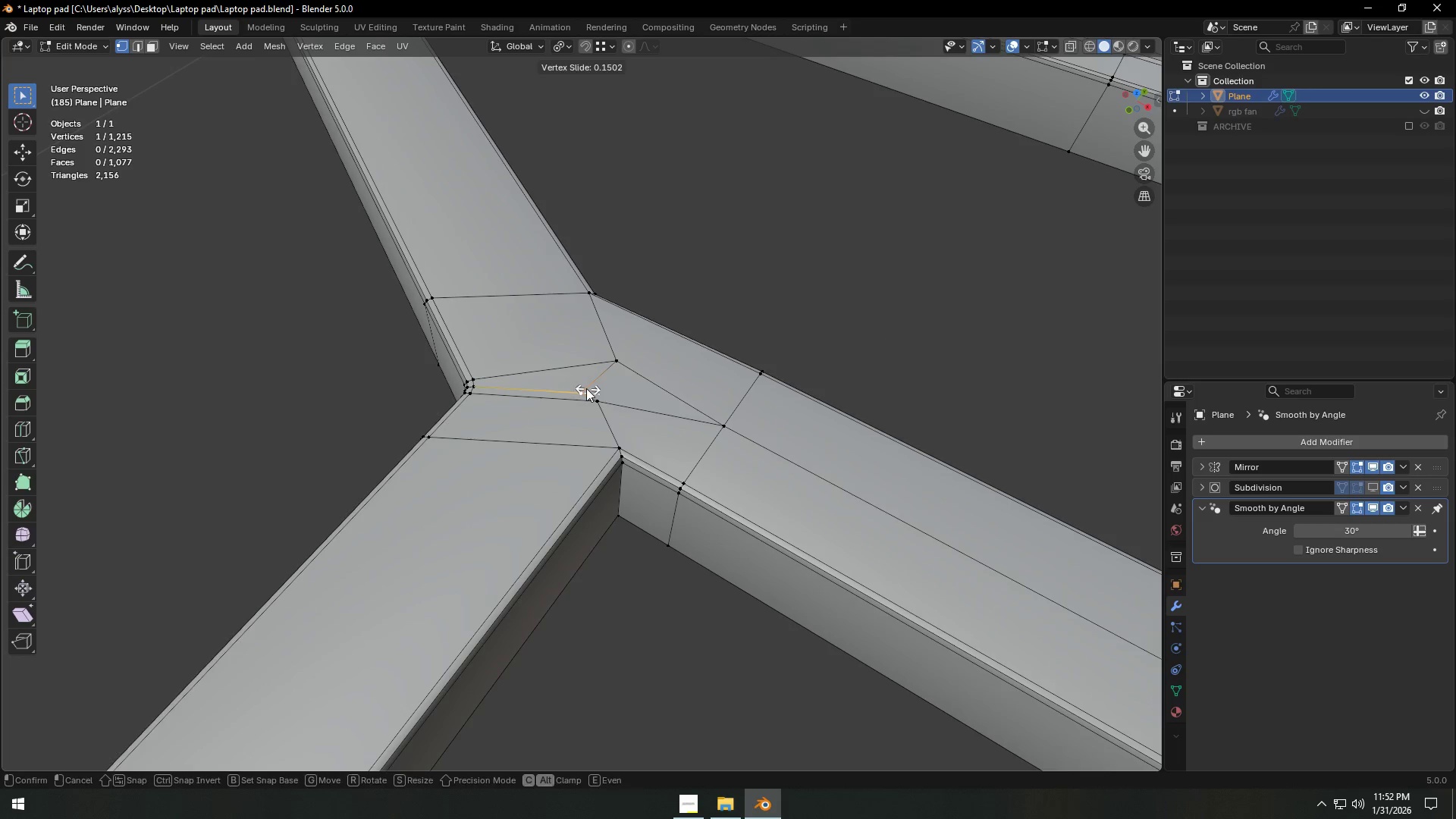 
left_click([585, 388])
 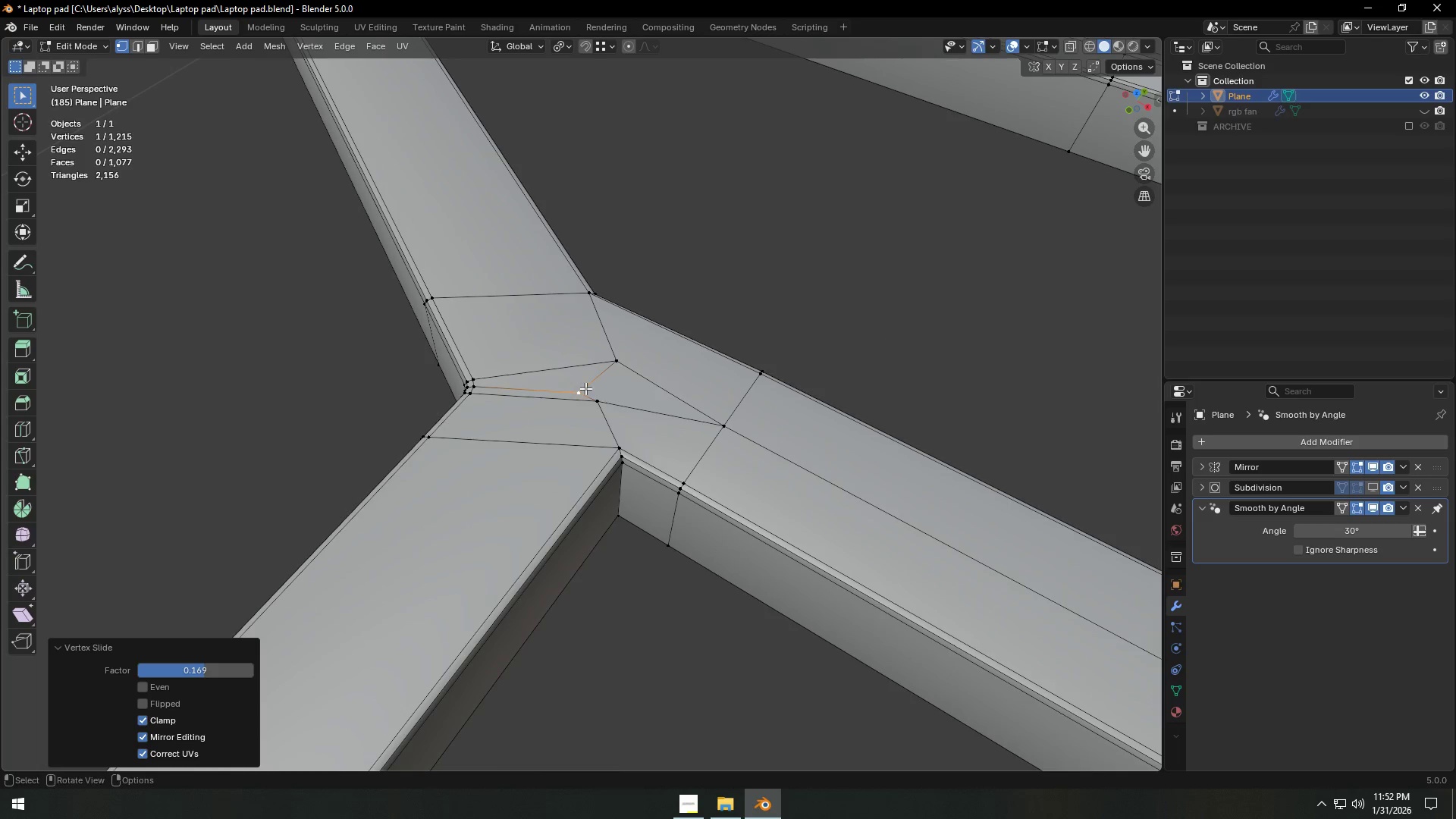 
type(gg)
 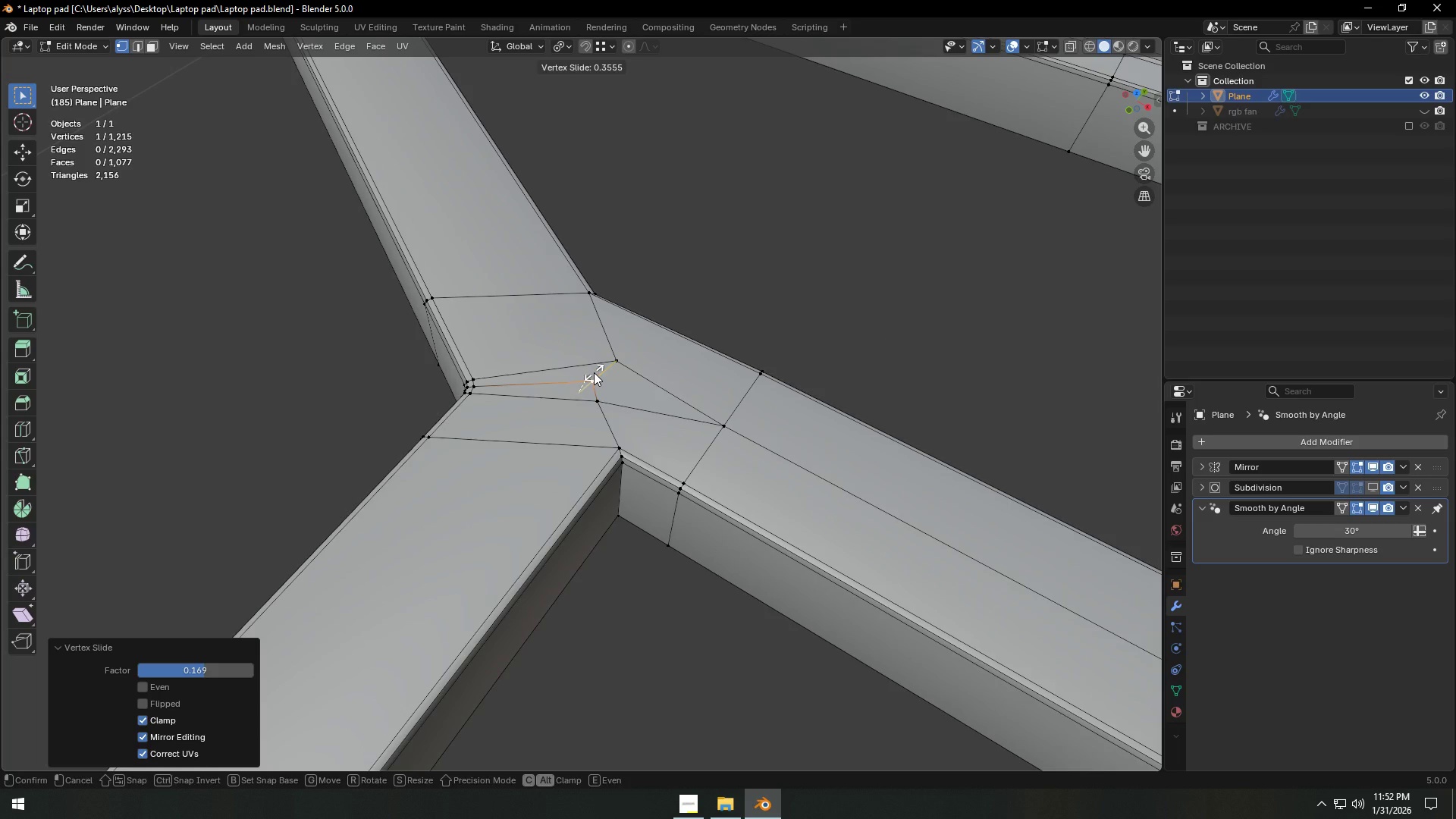 
left_click([594, 372])
 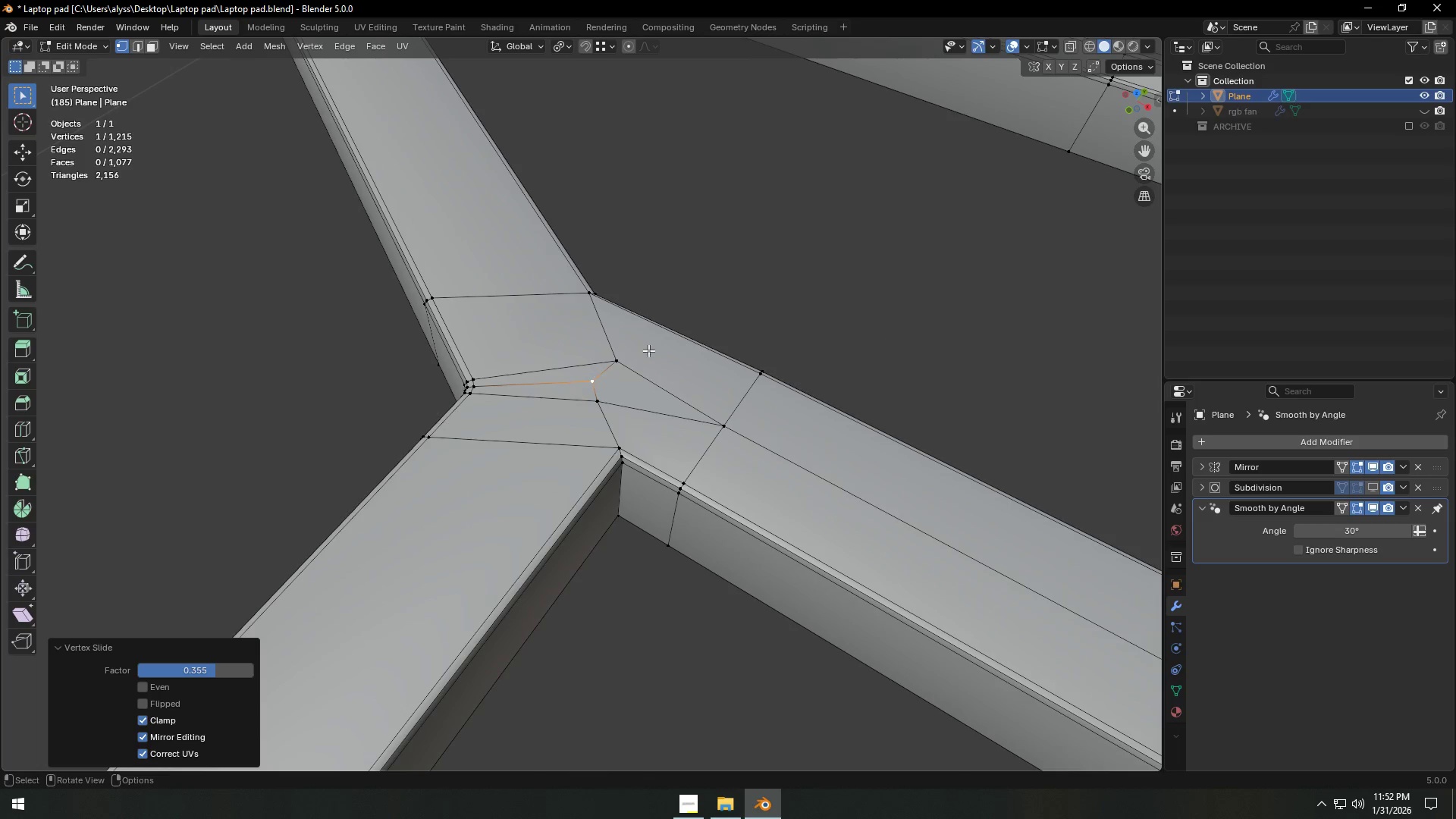 
double_click([778, 278])
 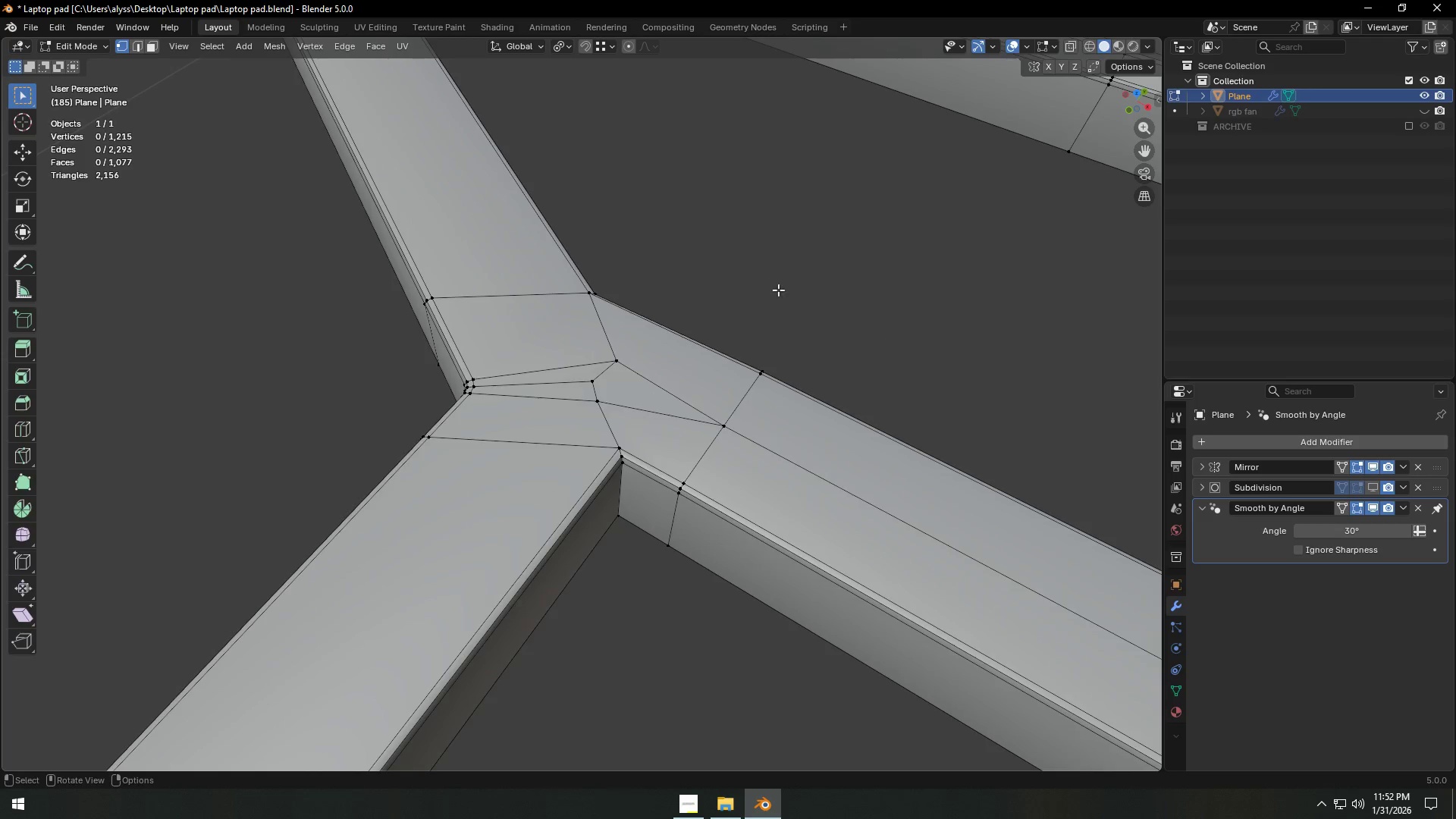 
key(Tab)
 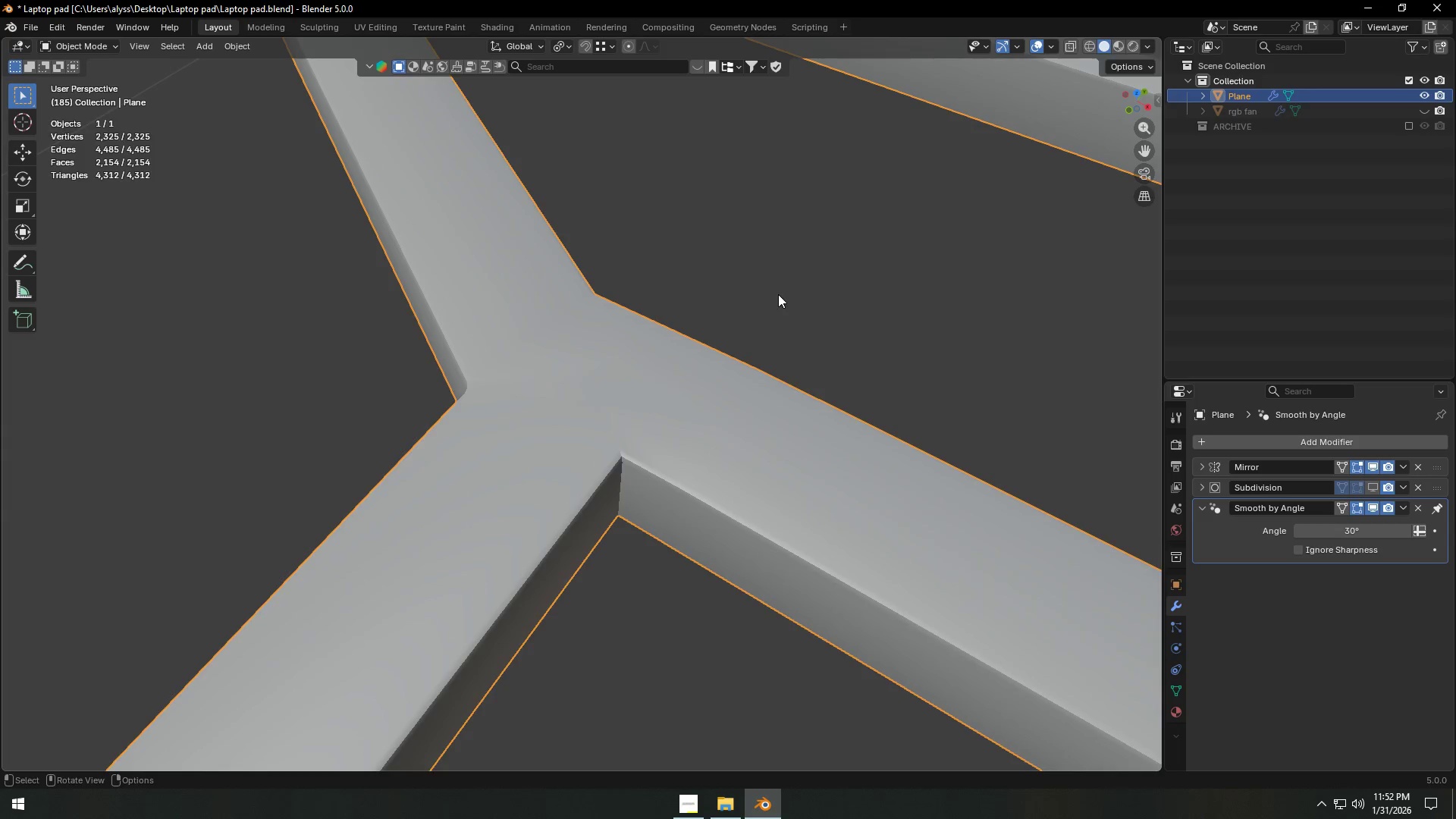 
scroll: coordinate [776, 302], scroll_direction: down, amount: 6.0
 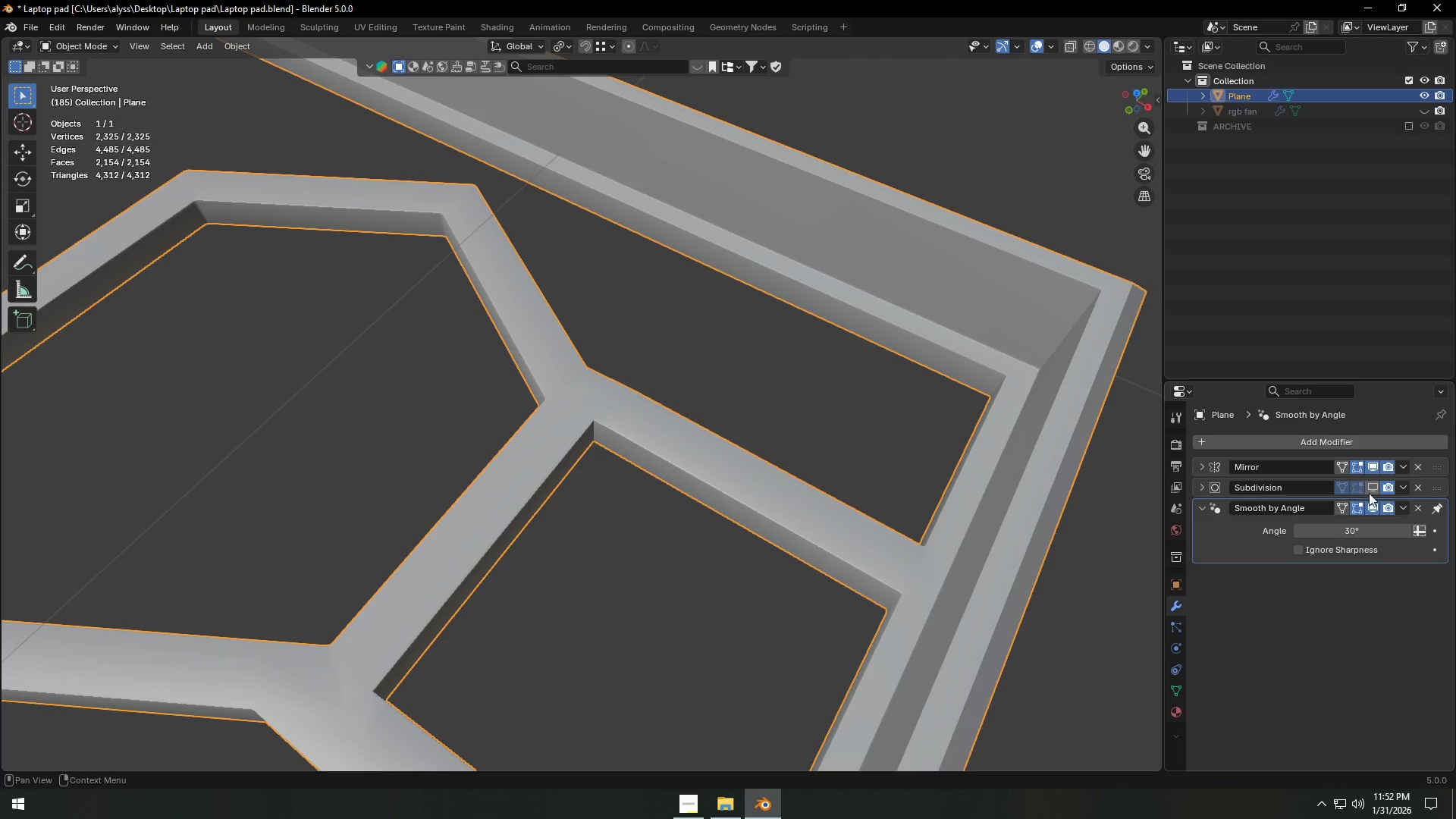 
left_click([1370, 486])
 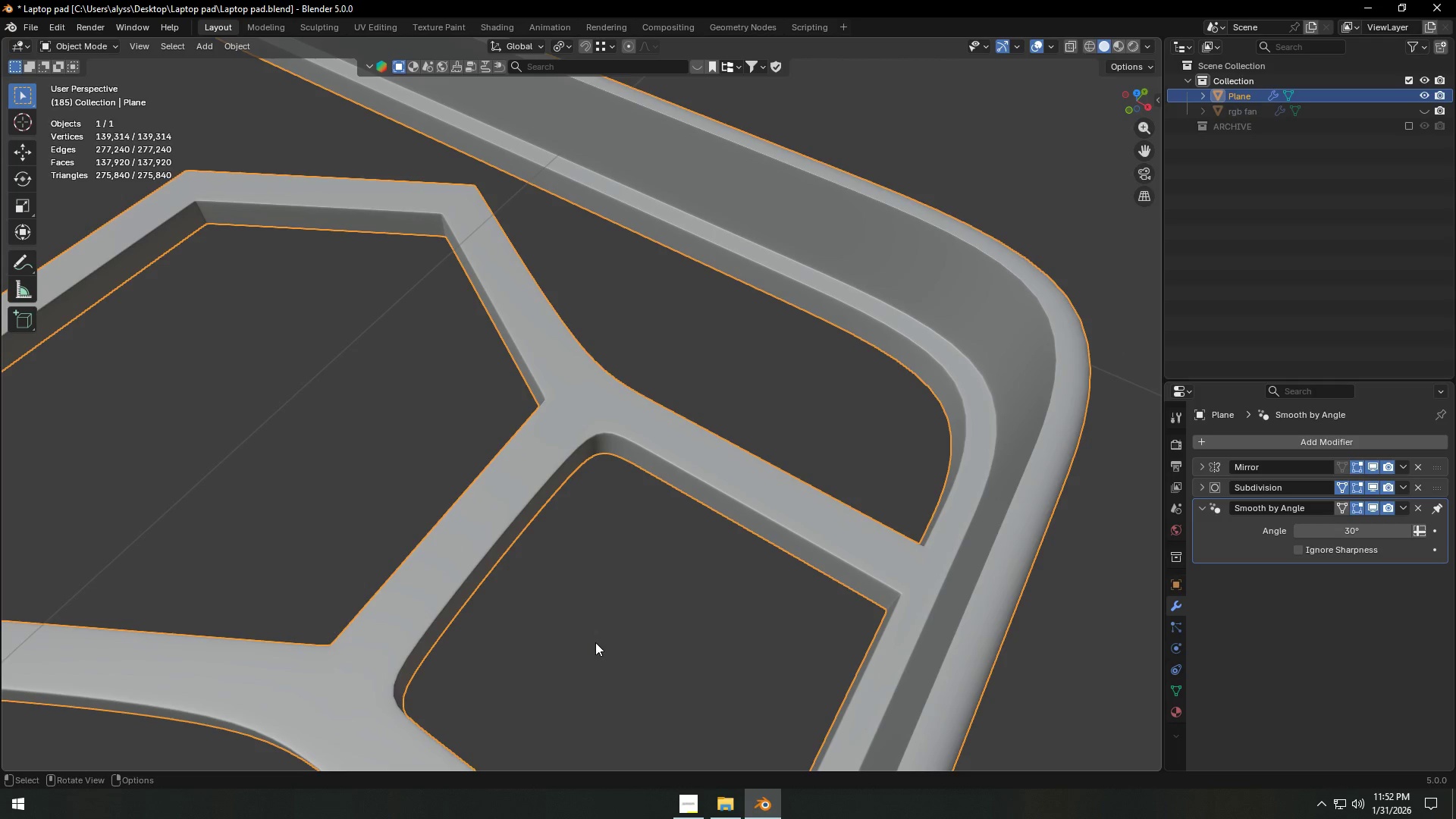 
left_click([595, 642])
 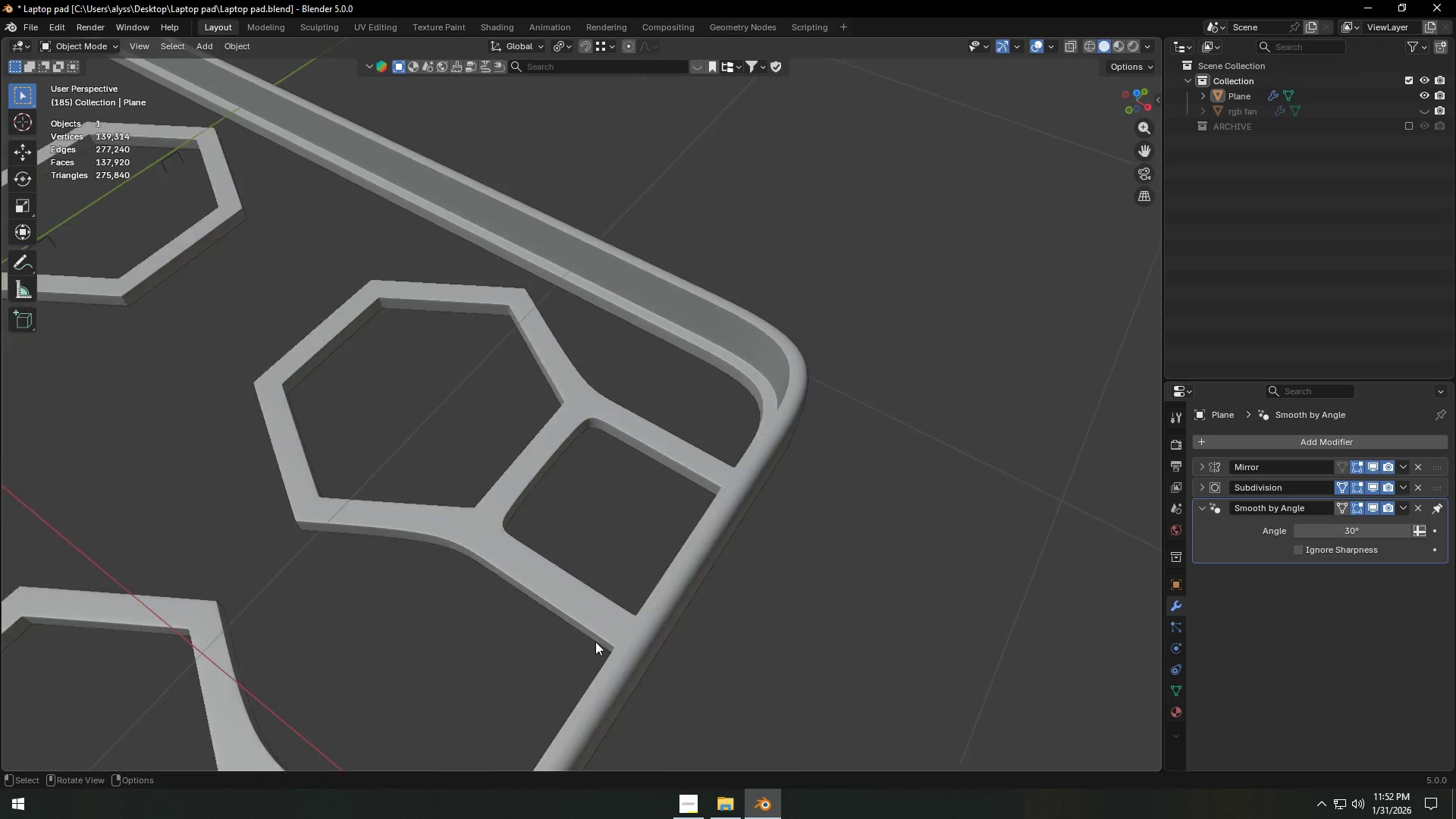 
scroll: coordinate [595, 642], scroll_direction: down, amount: 5.0
 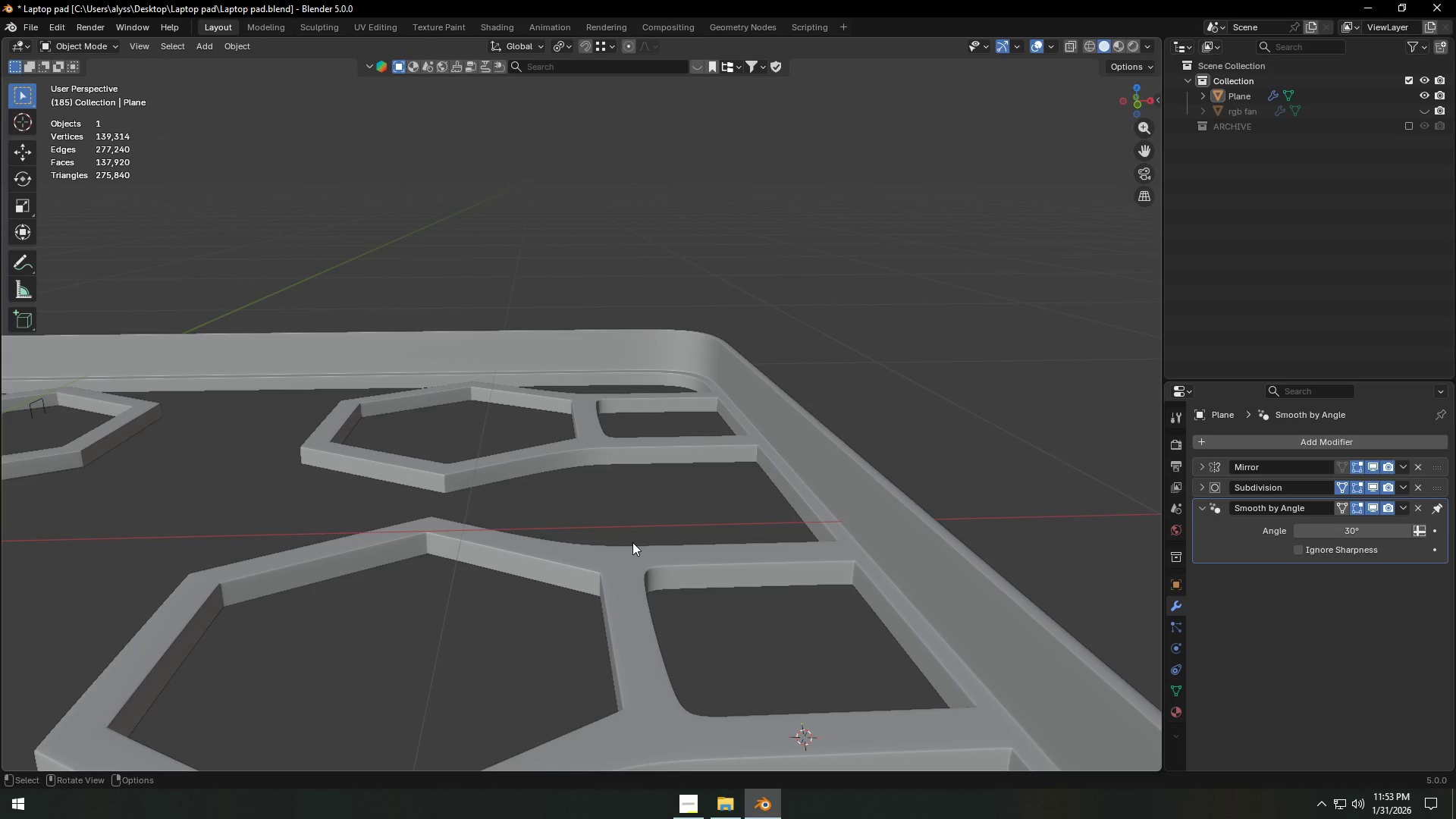 
wait(5.98)
 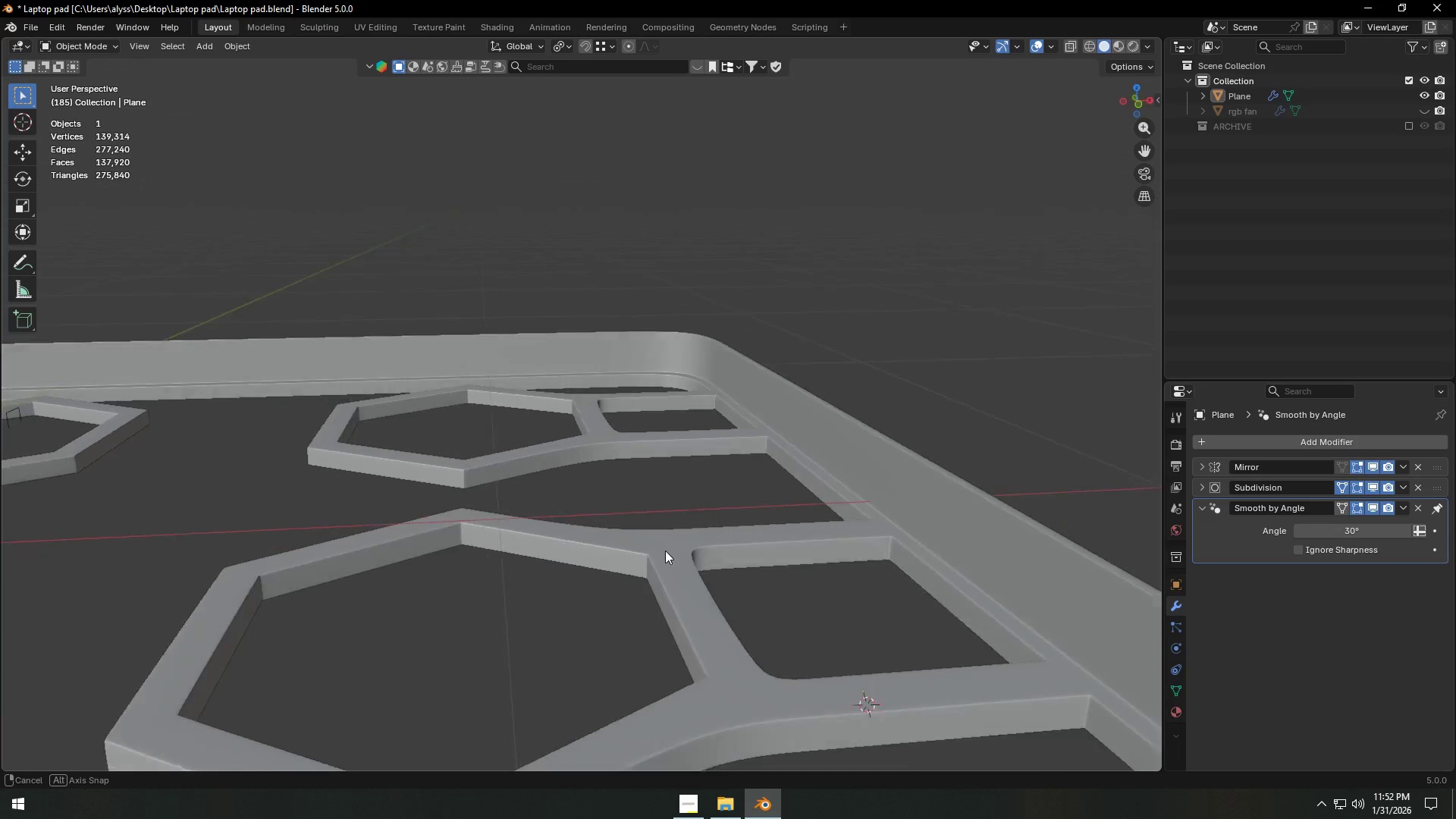 
scroll: coordinate [540, 634], scroll_direction: down, amount: 4.0
 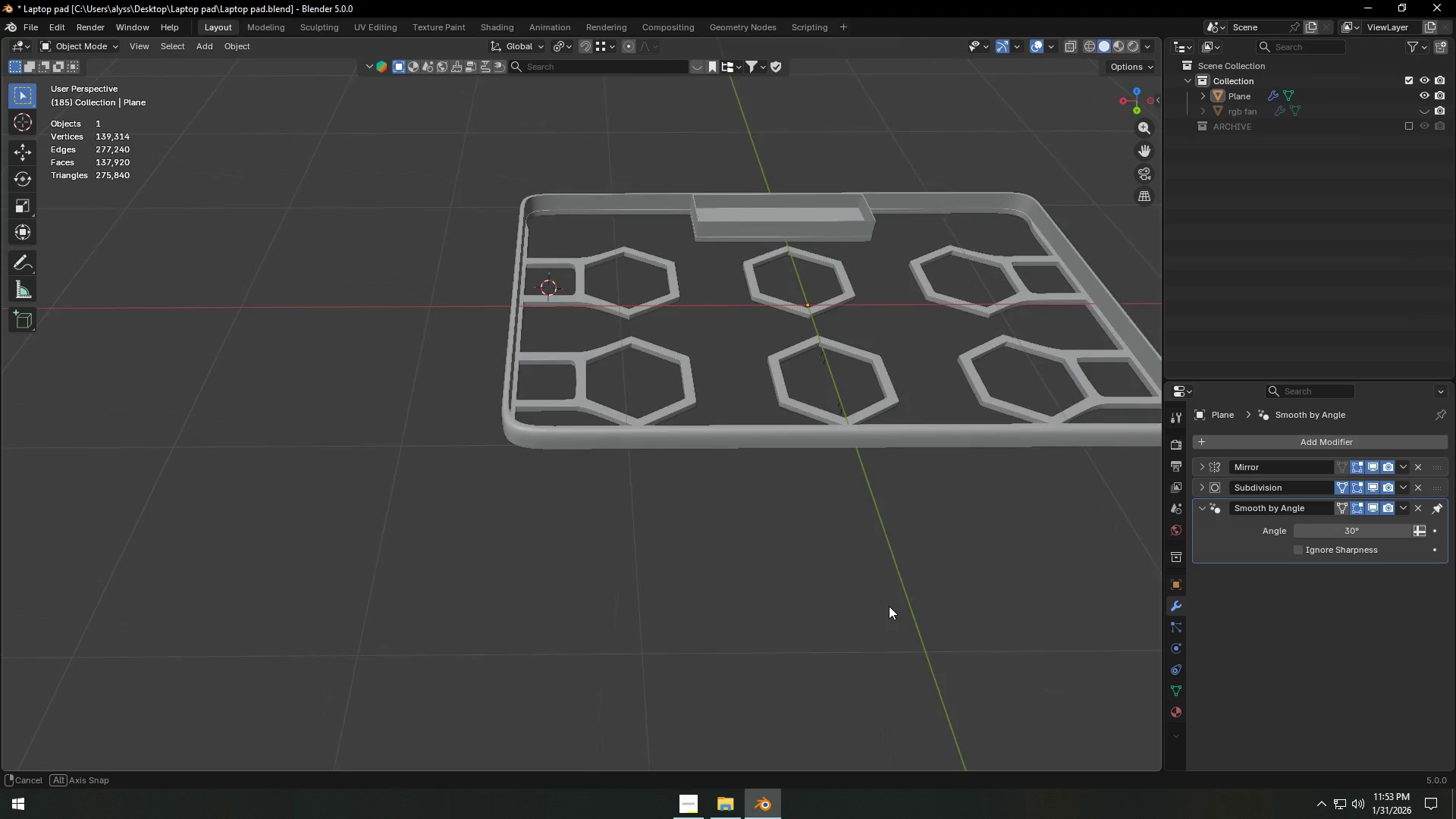 
scroll: coordinate [791, 593], scroll_direction: up, amount: 5.0
 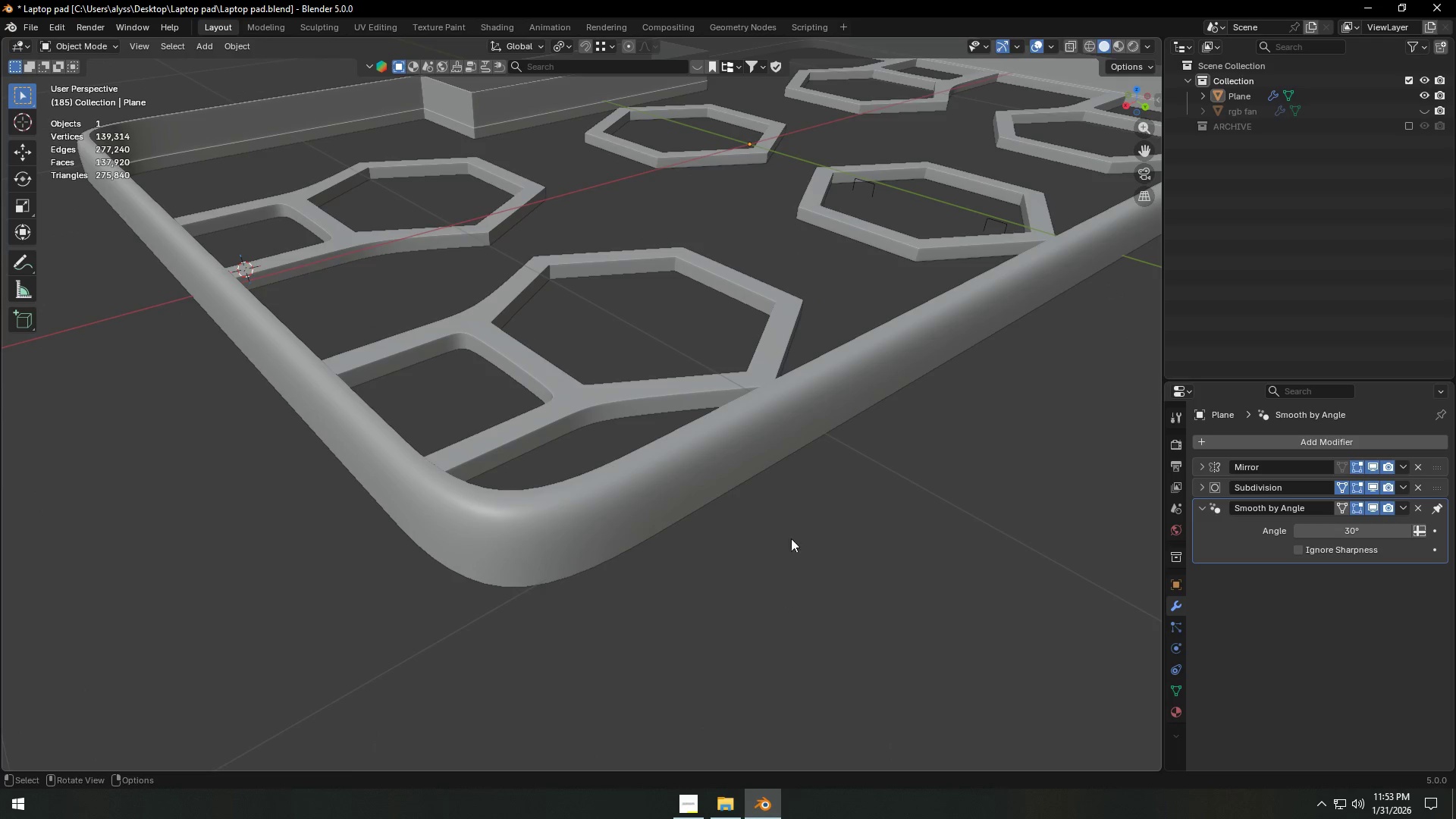 
hold_key(key=ShiftLeft, duration=0.33)
 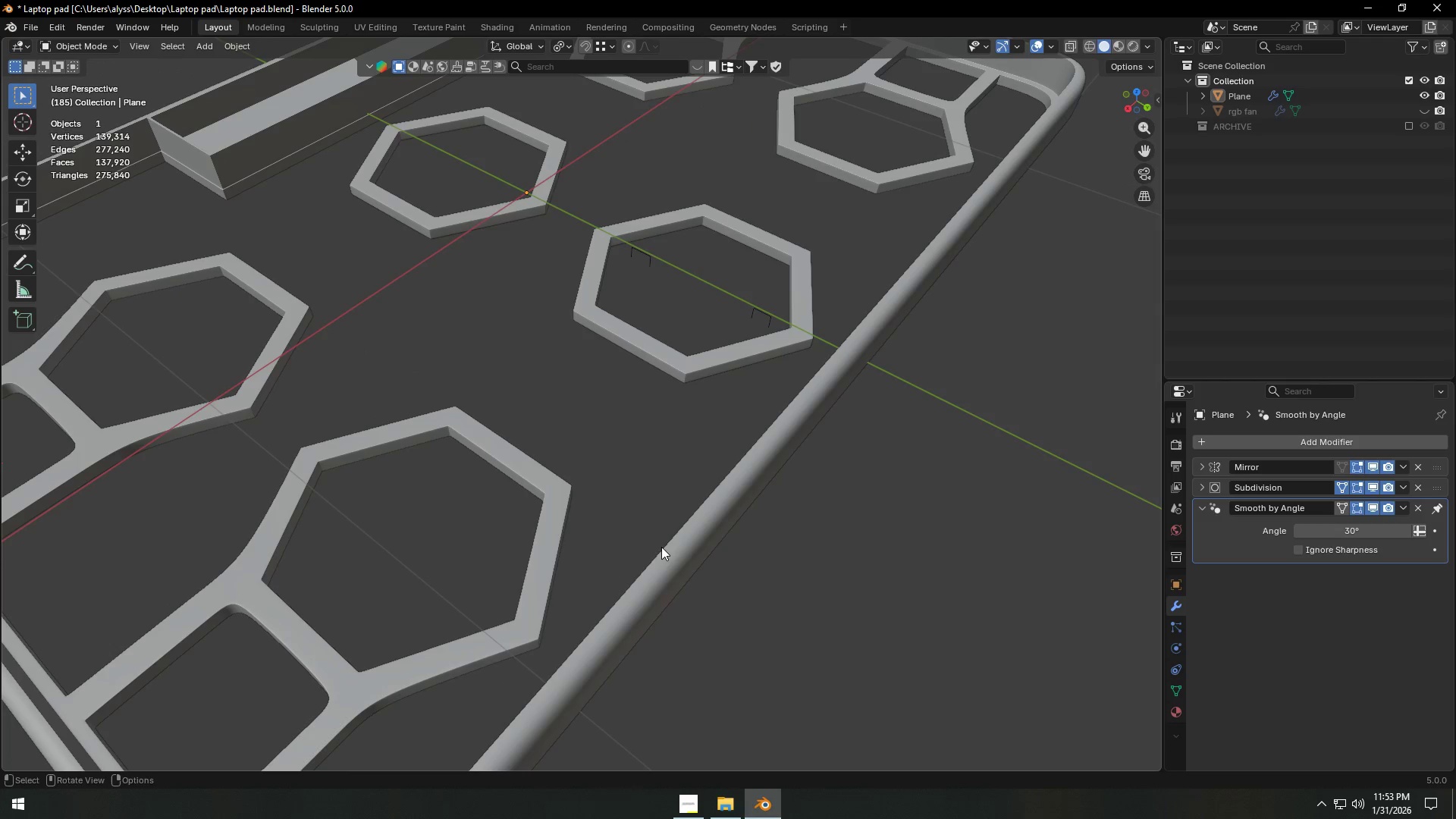 
key(Backquote)
 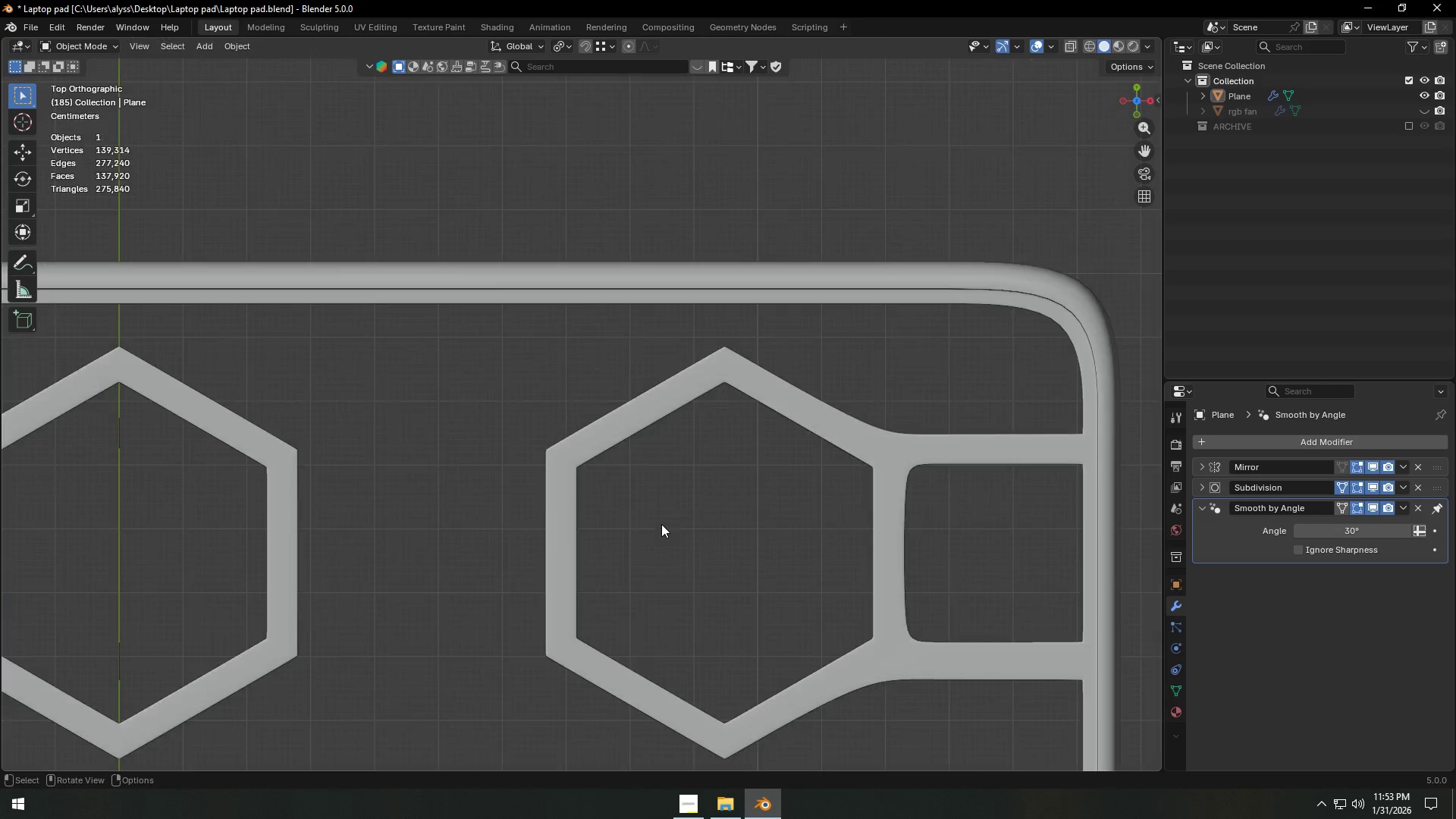 
hold_key(key=ShiftLeft, duration=0.33)
 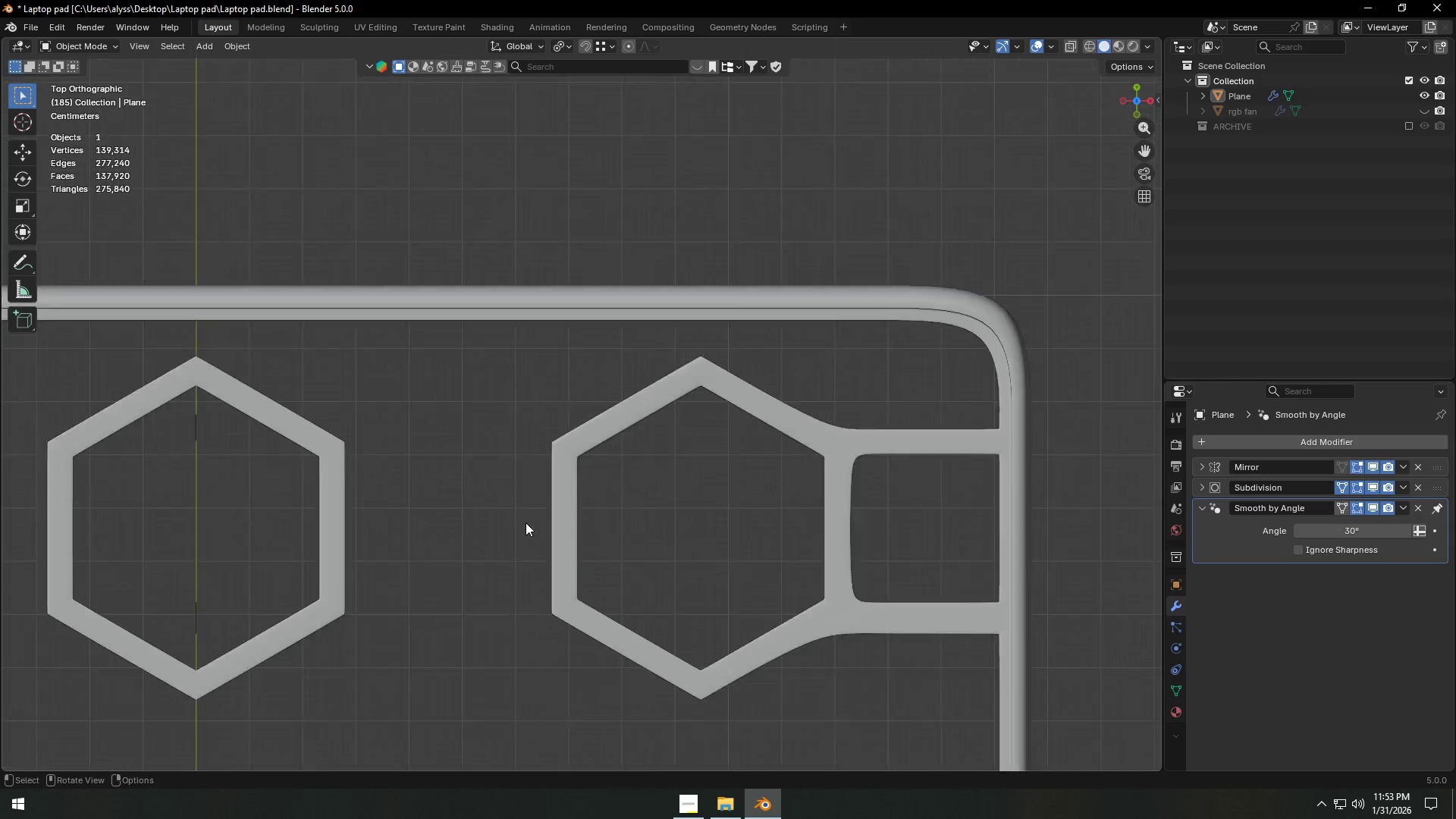 
hold_key(key=ShiftLeft, duration=0.33)
 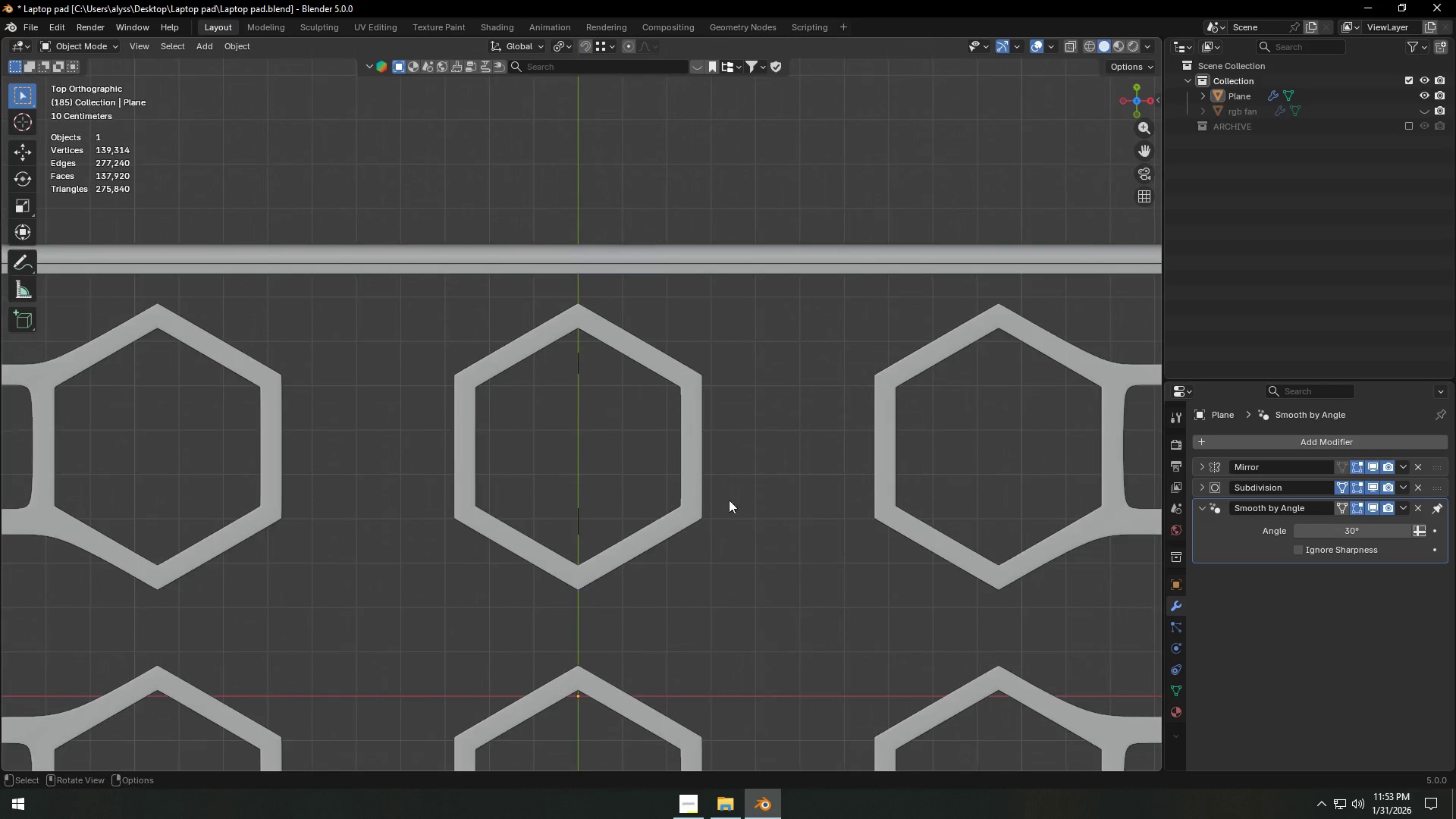 
scroll: coordinate [526, 522], scroll_direction: down, amount: 4.0
 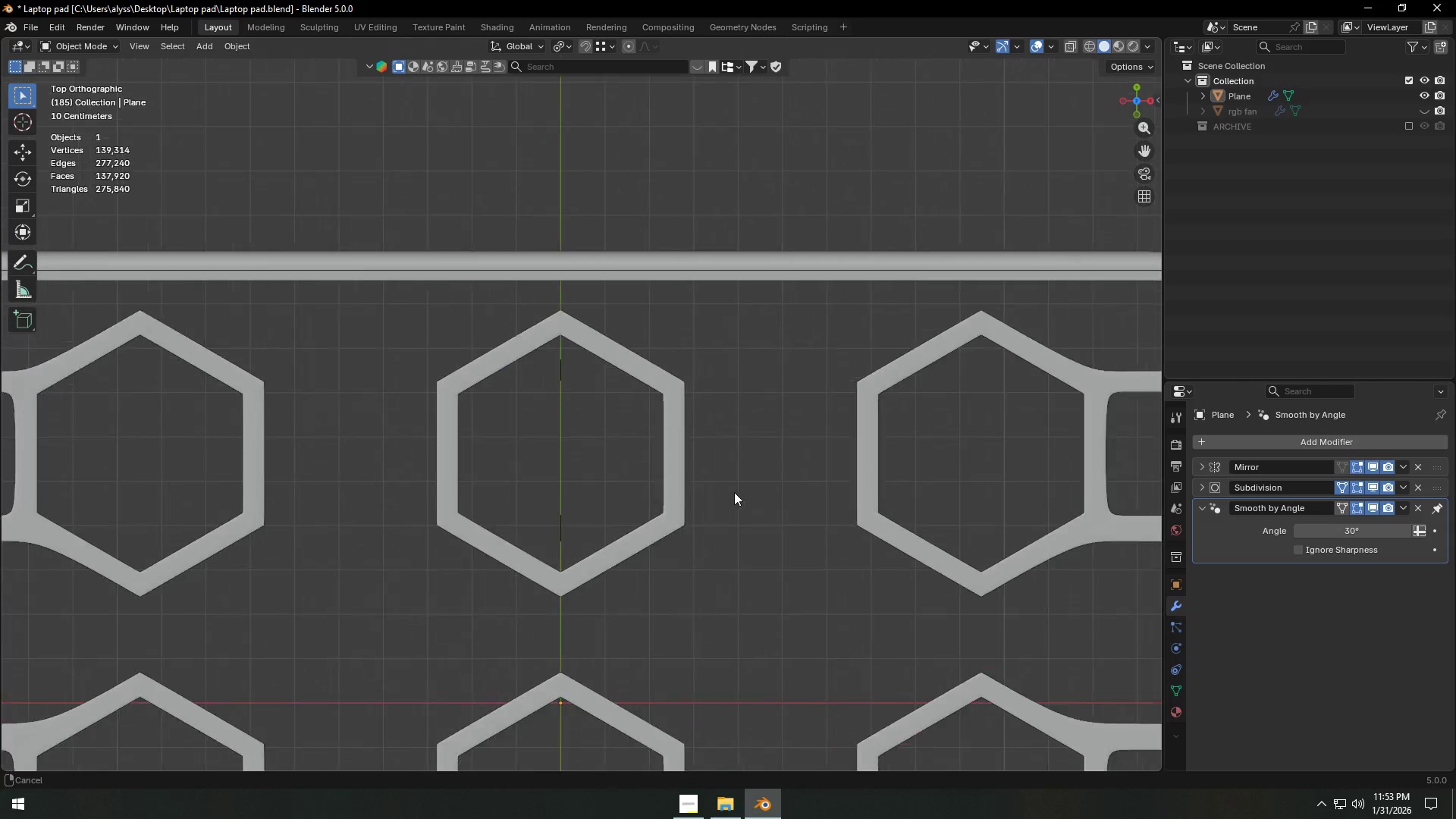 
key(Z)
 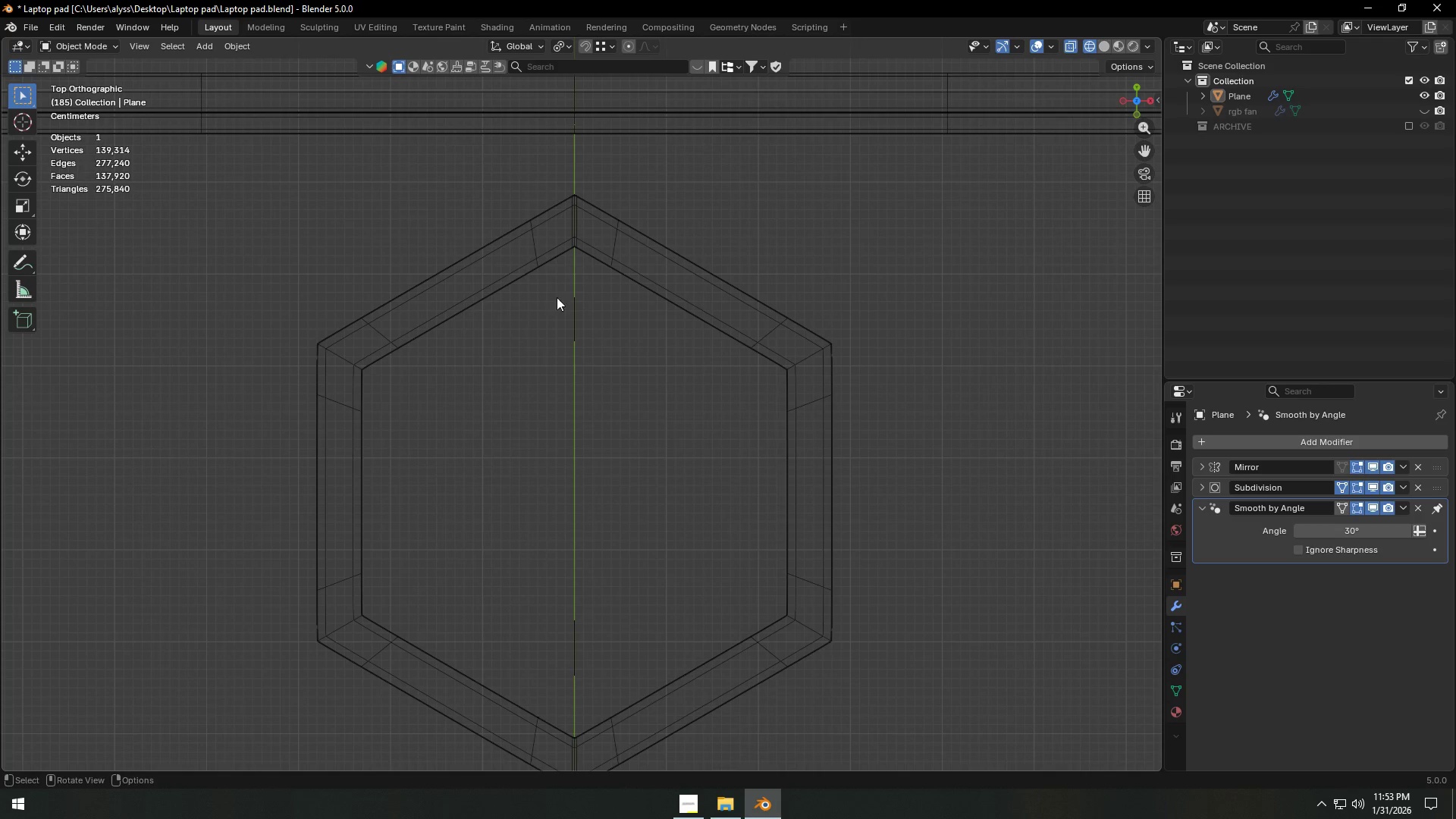 
scroll: coordinate [729, 500], scroll_direction: up, amount: 4.0
 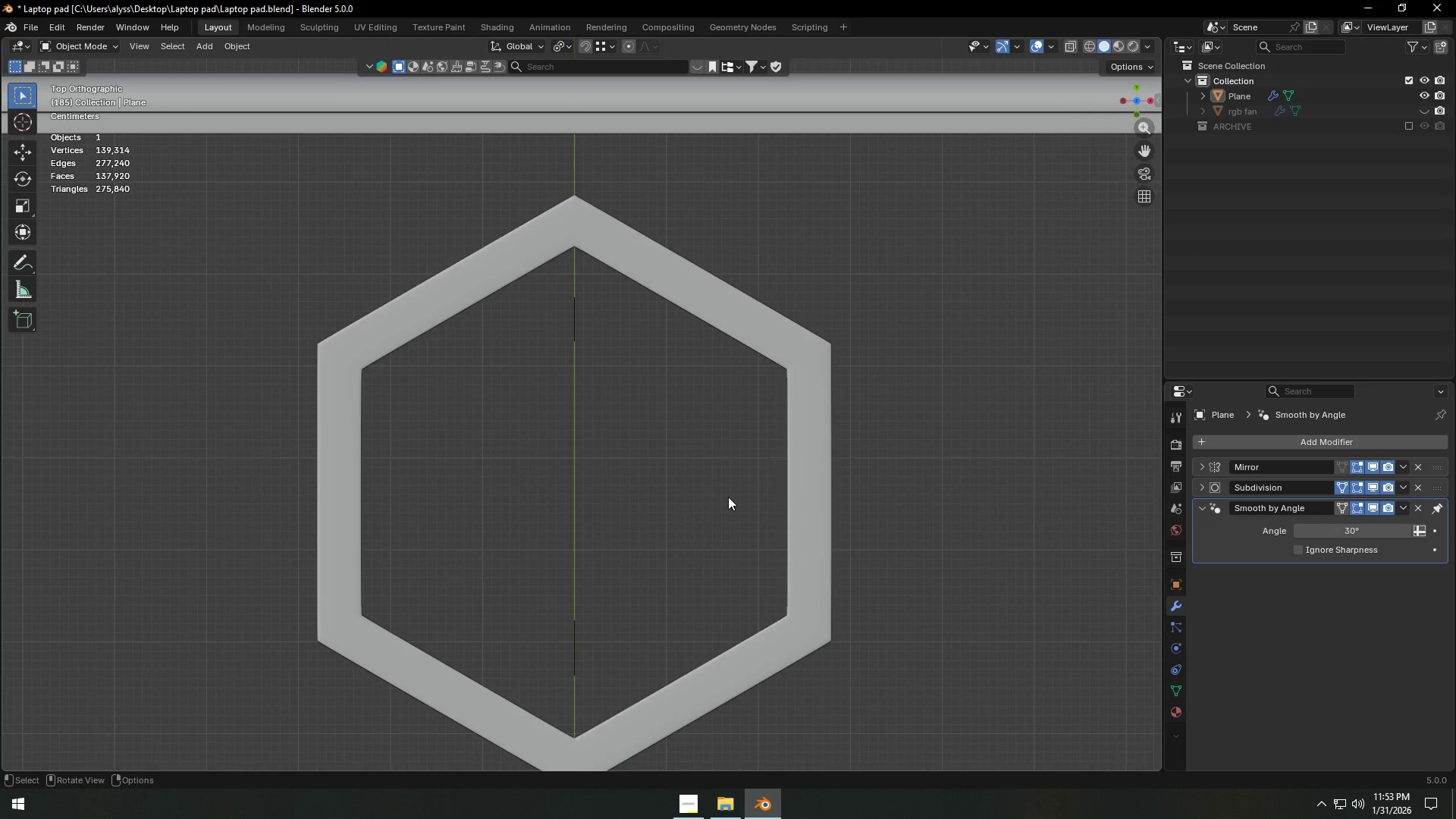 
left_click_drag(start_coordinate=[552, 287], to_coordinate=[607, 374])
 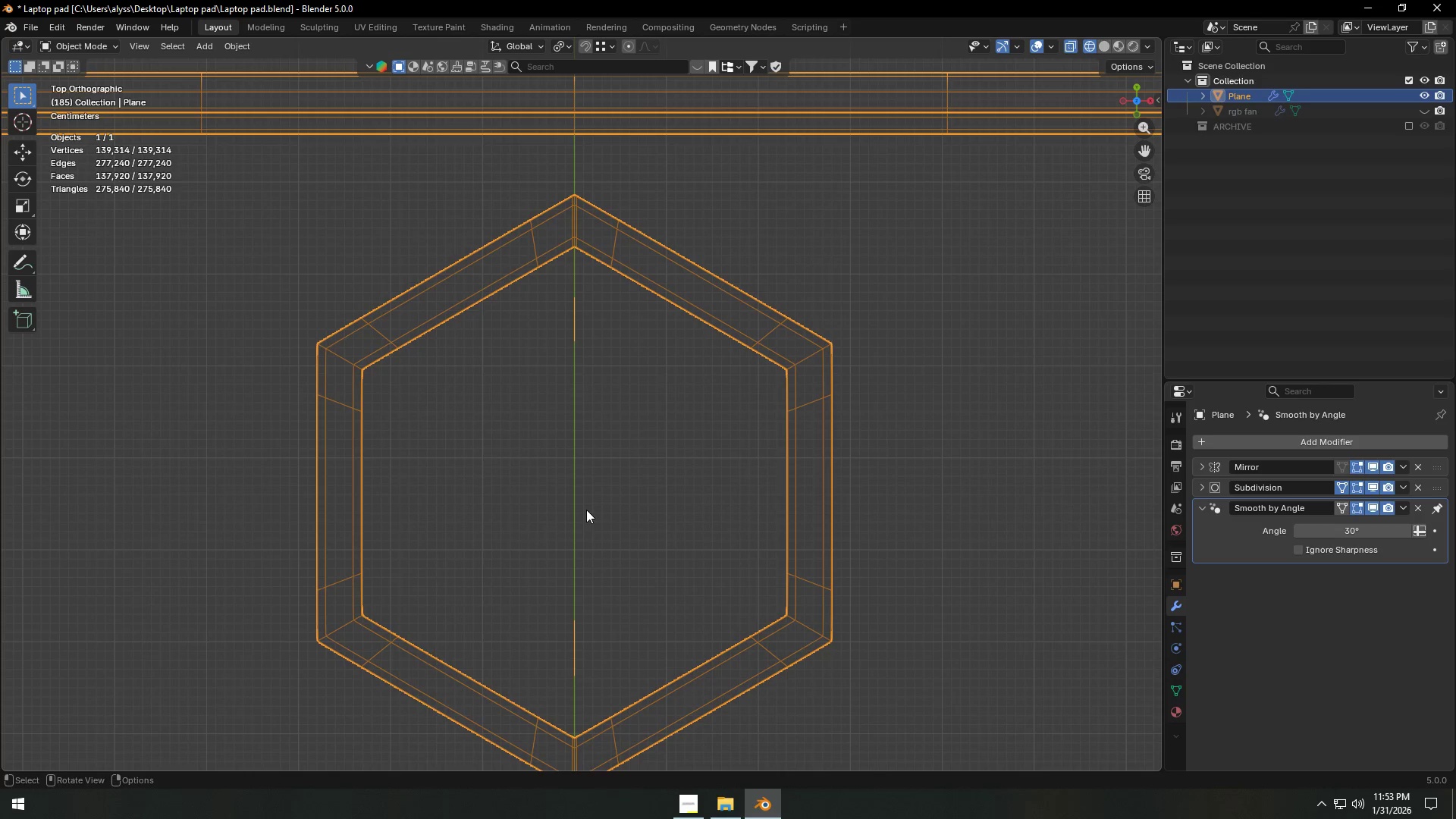 
key(Tab)
 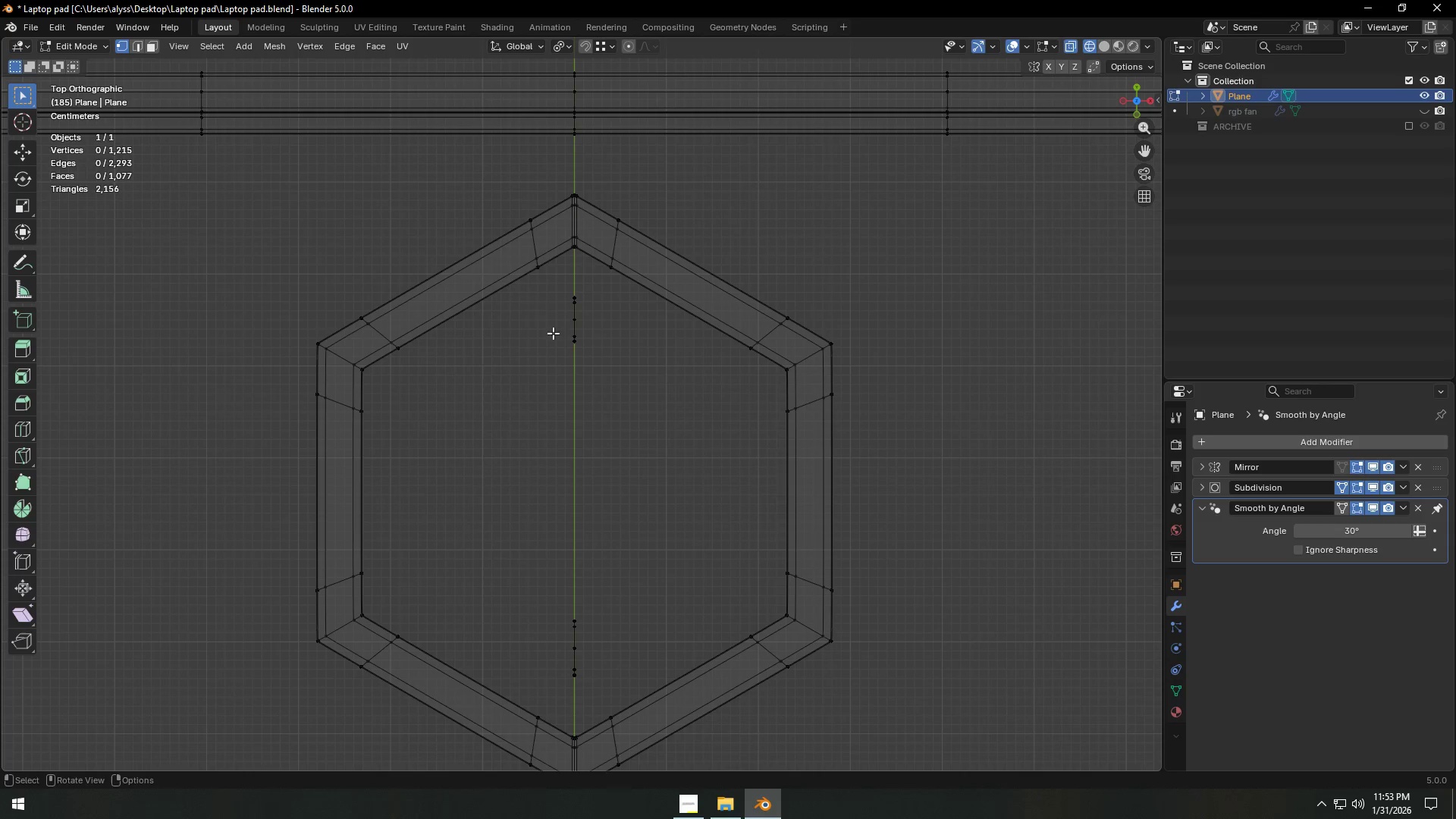 
left_click_drag(start_coordinate=[546, 295], to_coordinate=[615, 383])
 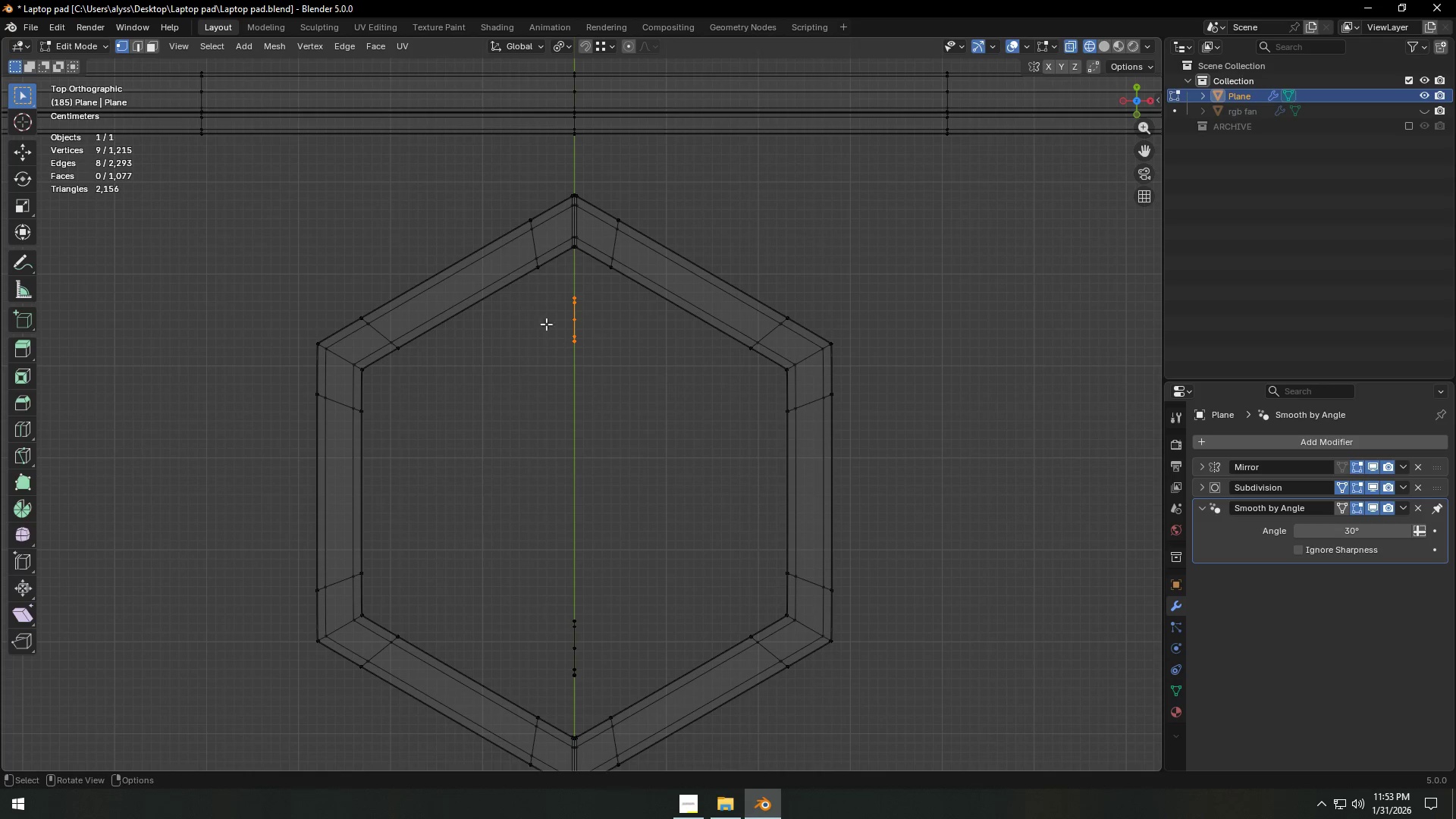 
left_click_drag(start_coordinate=[538, 293], to_coordinate=[604, 406])
 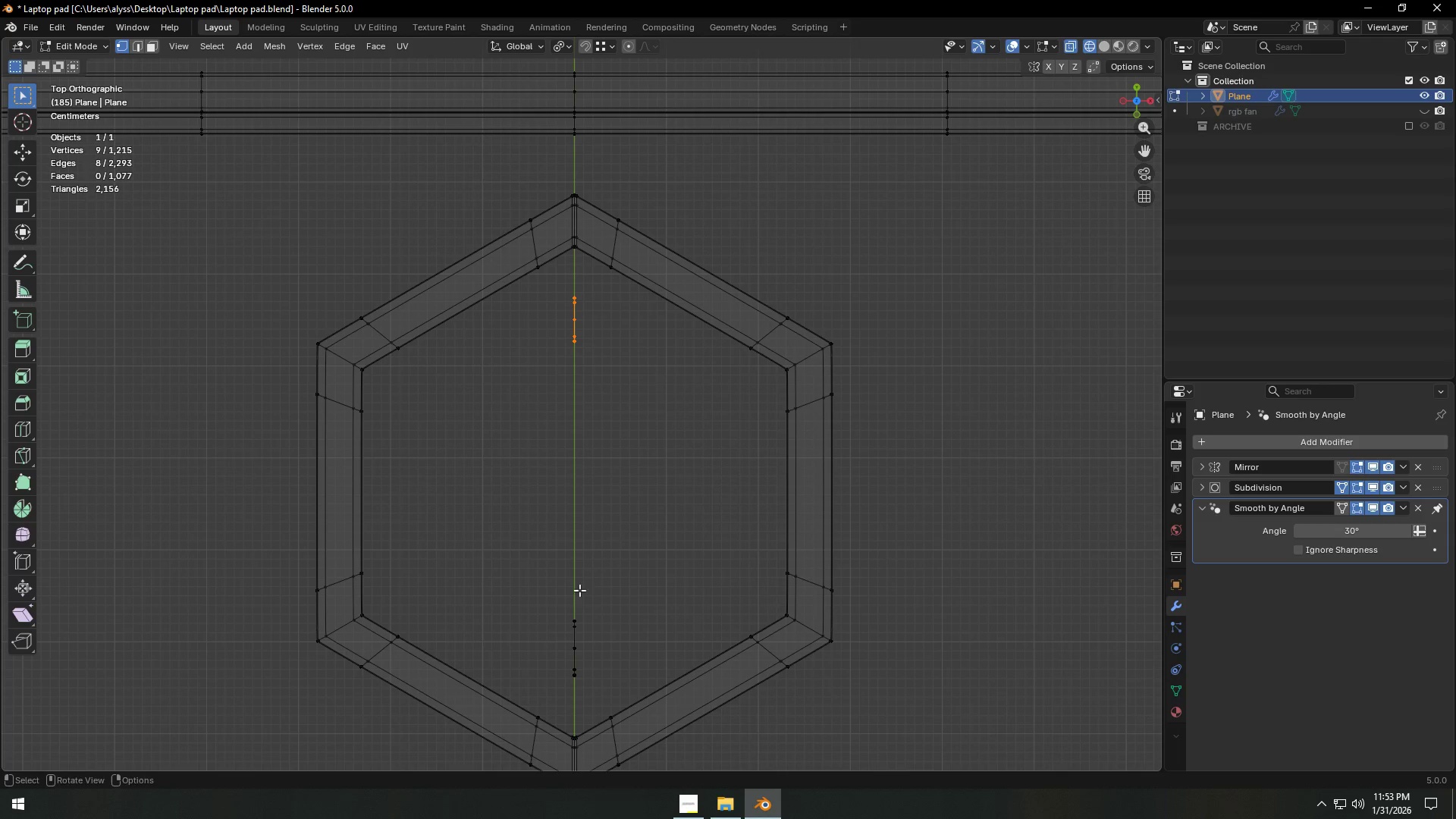 
hold_key(key=ShiftLeft, duration=0.88)
left_click_drag(start_coordinate=[533, 595], to_coordinate=[597, 685])
 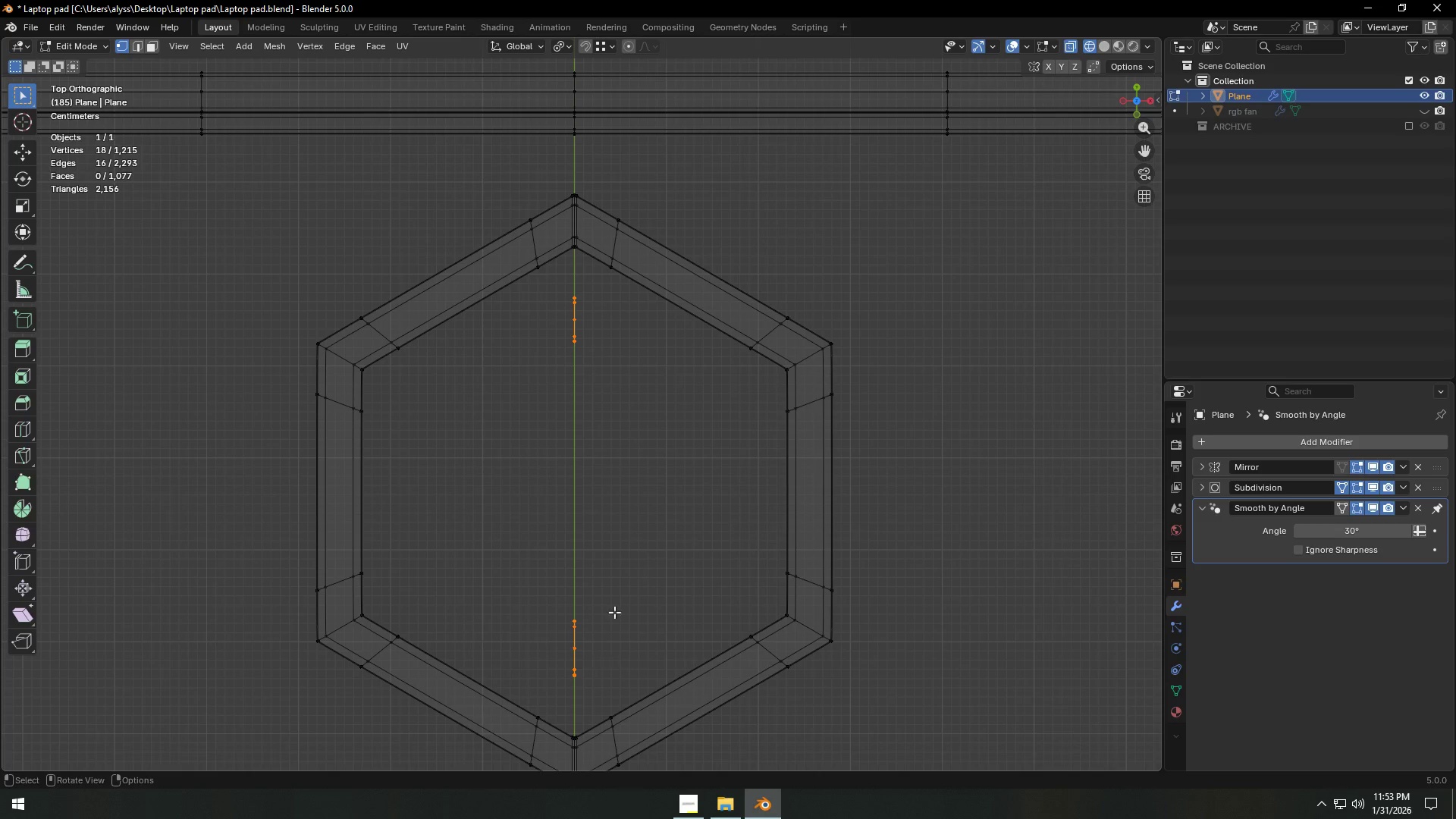 
key(X)
 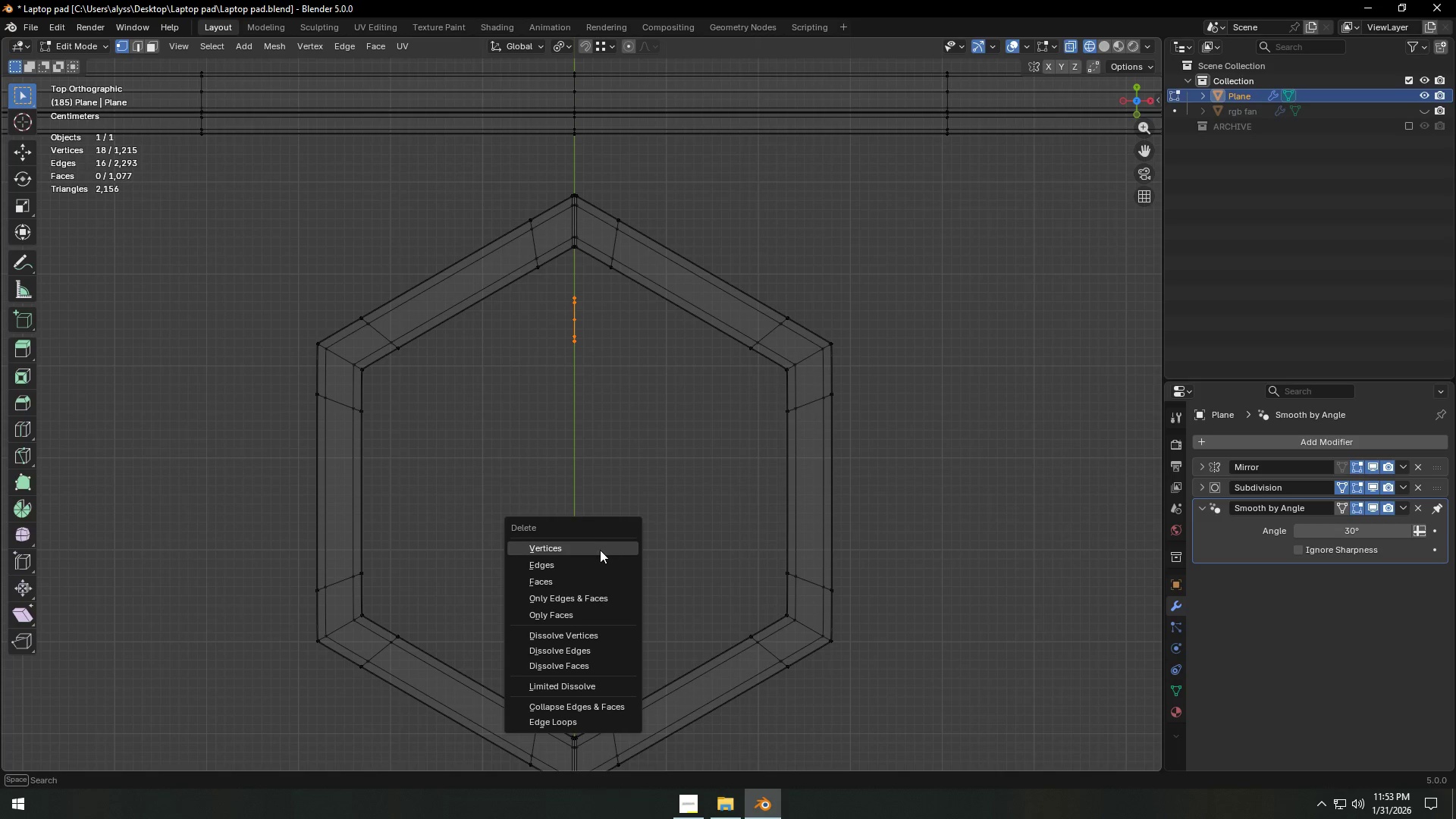 
left_click([599, 550])
 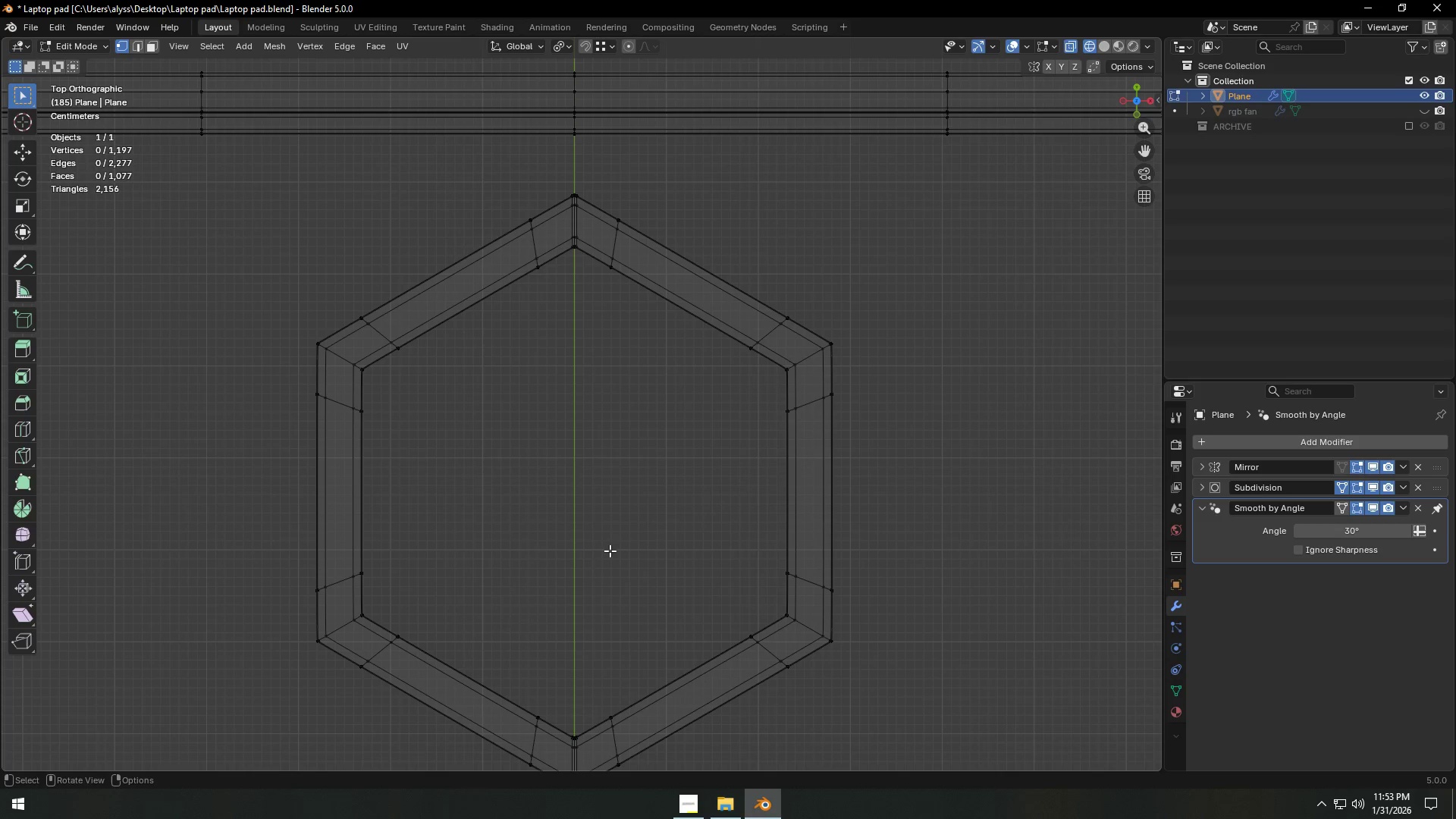 
left_click([611, 551])
 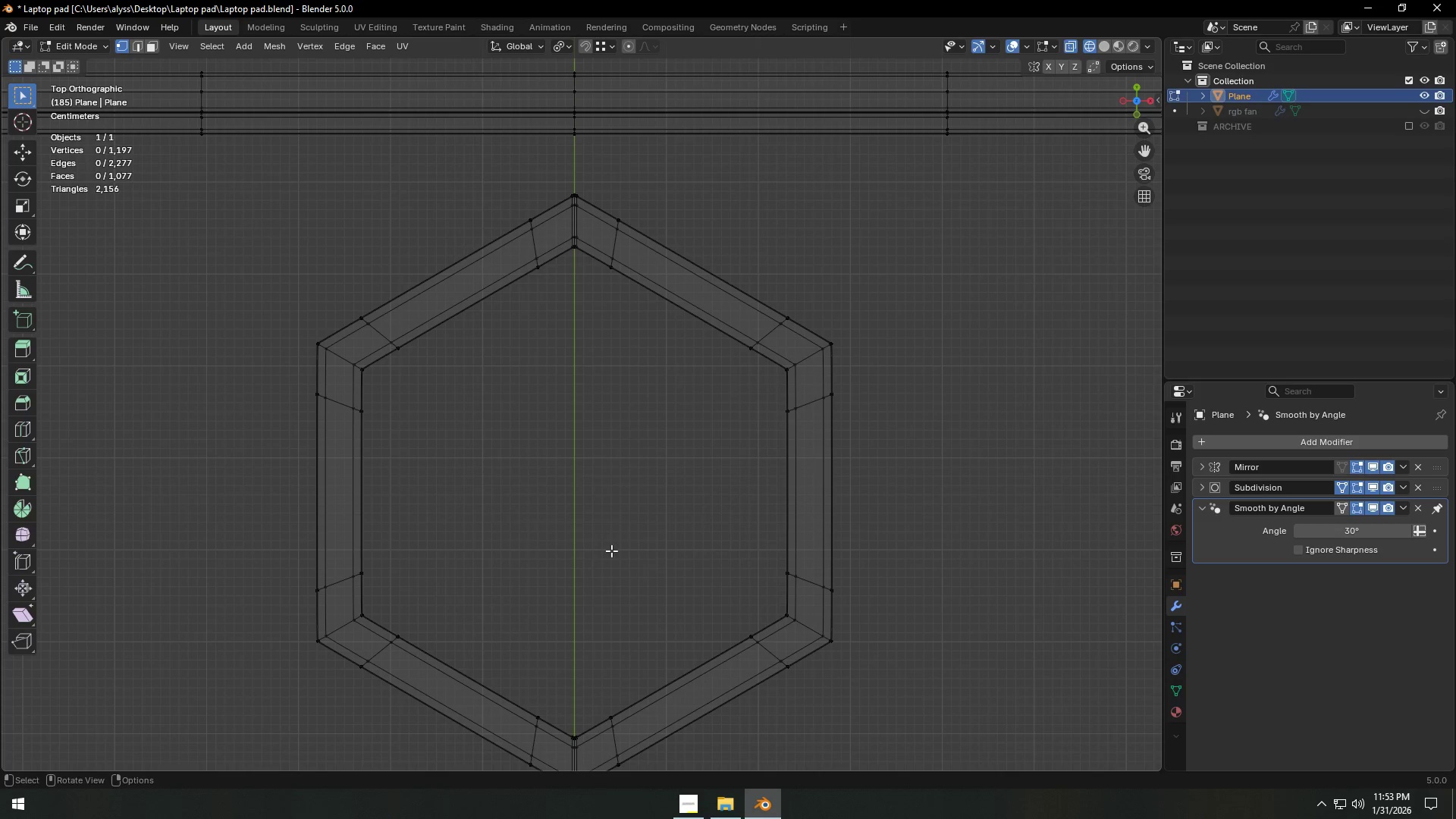 
key(Z)
 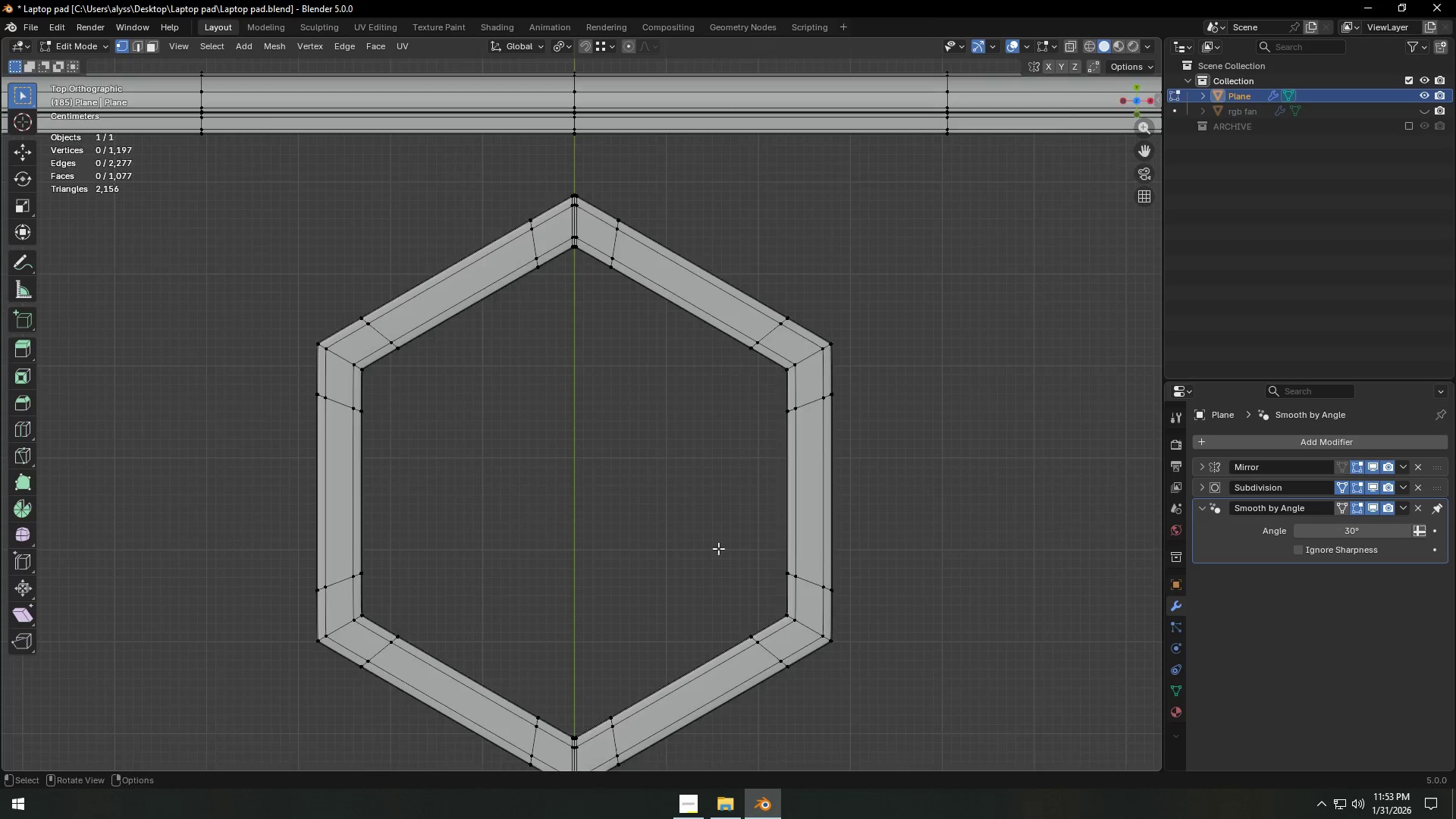 
scroll: coordinate [718, 548], scroll_direction: down, amount: 6.0
 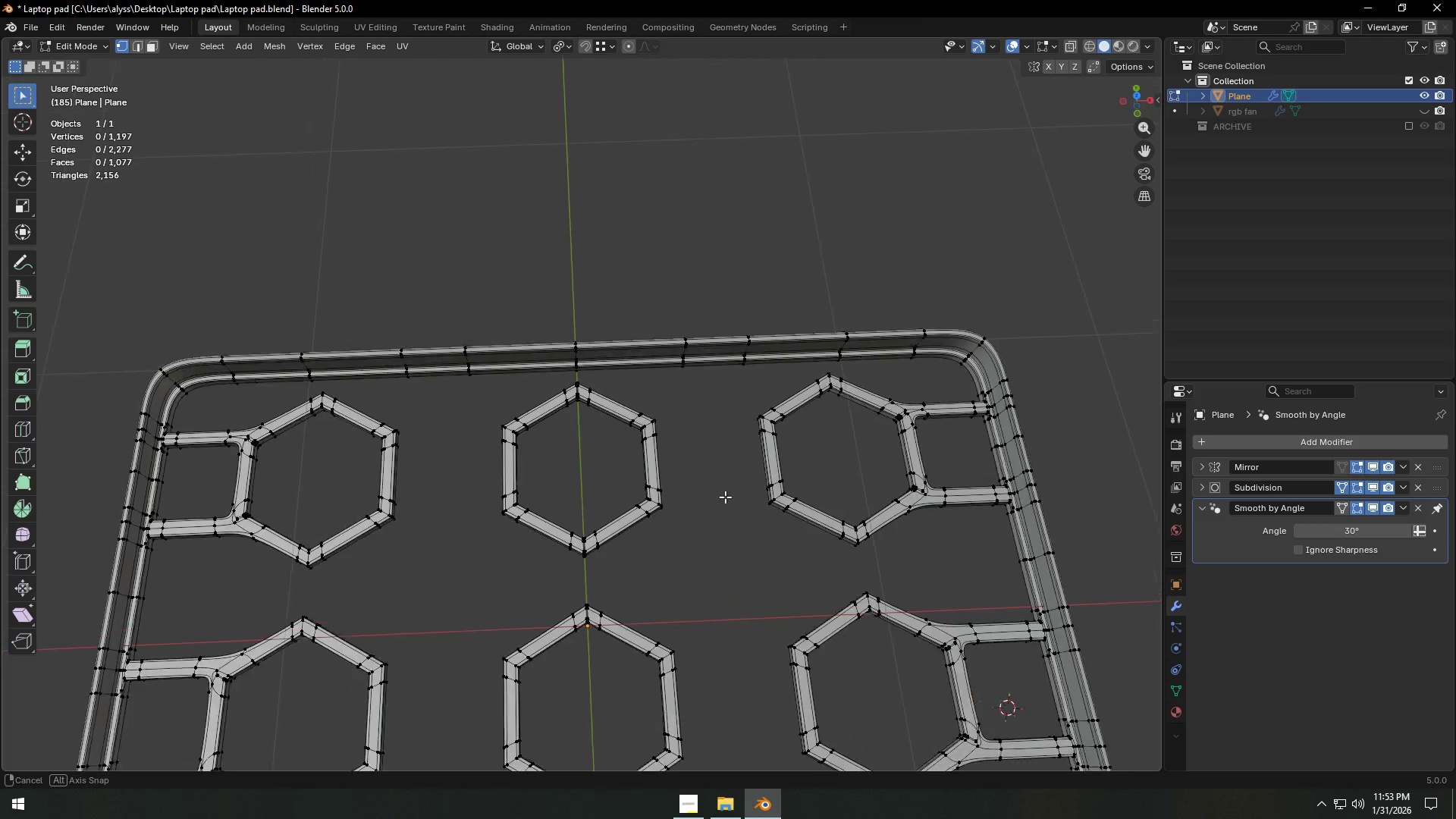 
key(Z)
 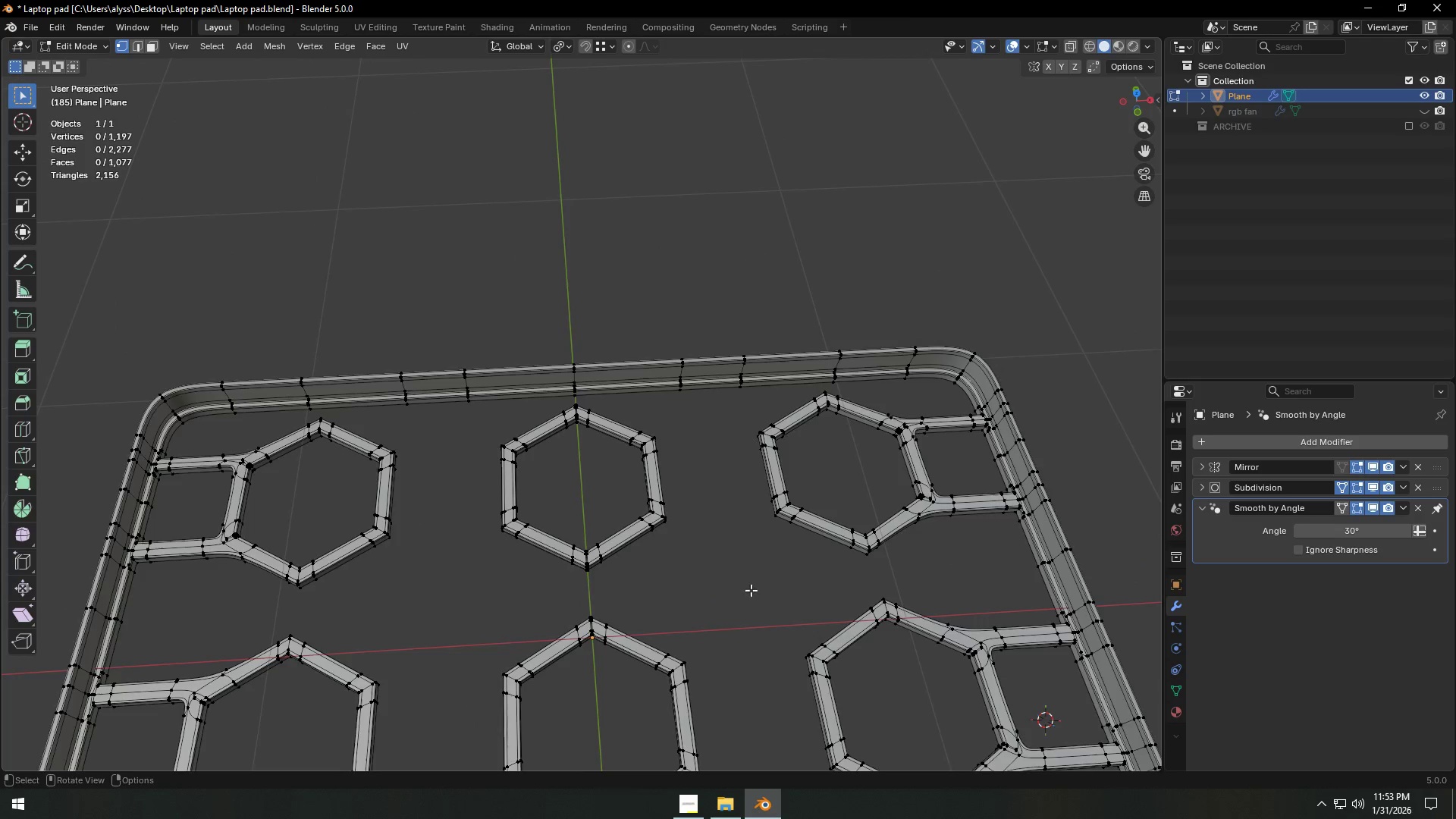 
scroll: coordinate [749, 595], scroll_direction: down, amount: 1.0
 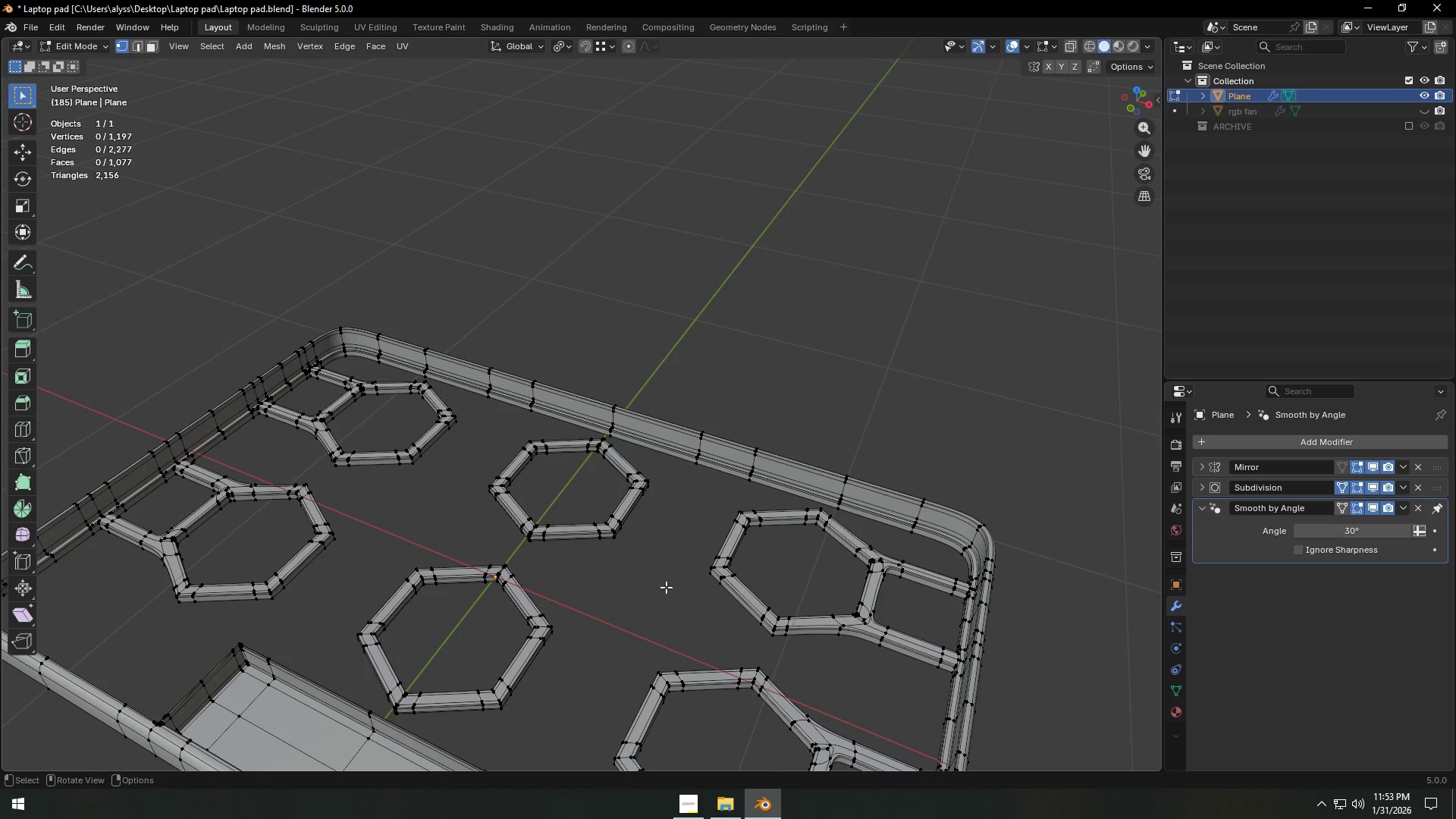 
hold_key(key=ShiftLeft, duration=0.39)
 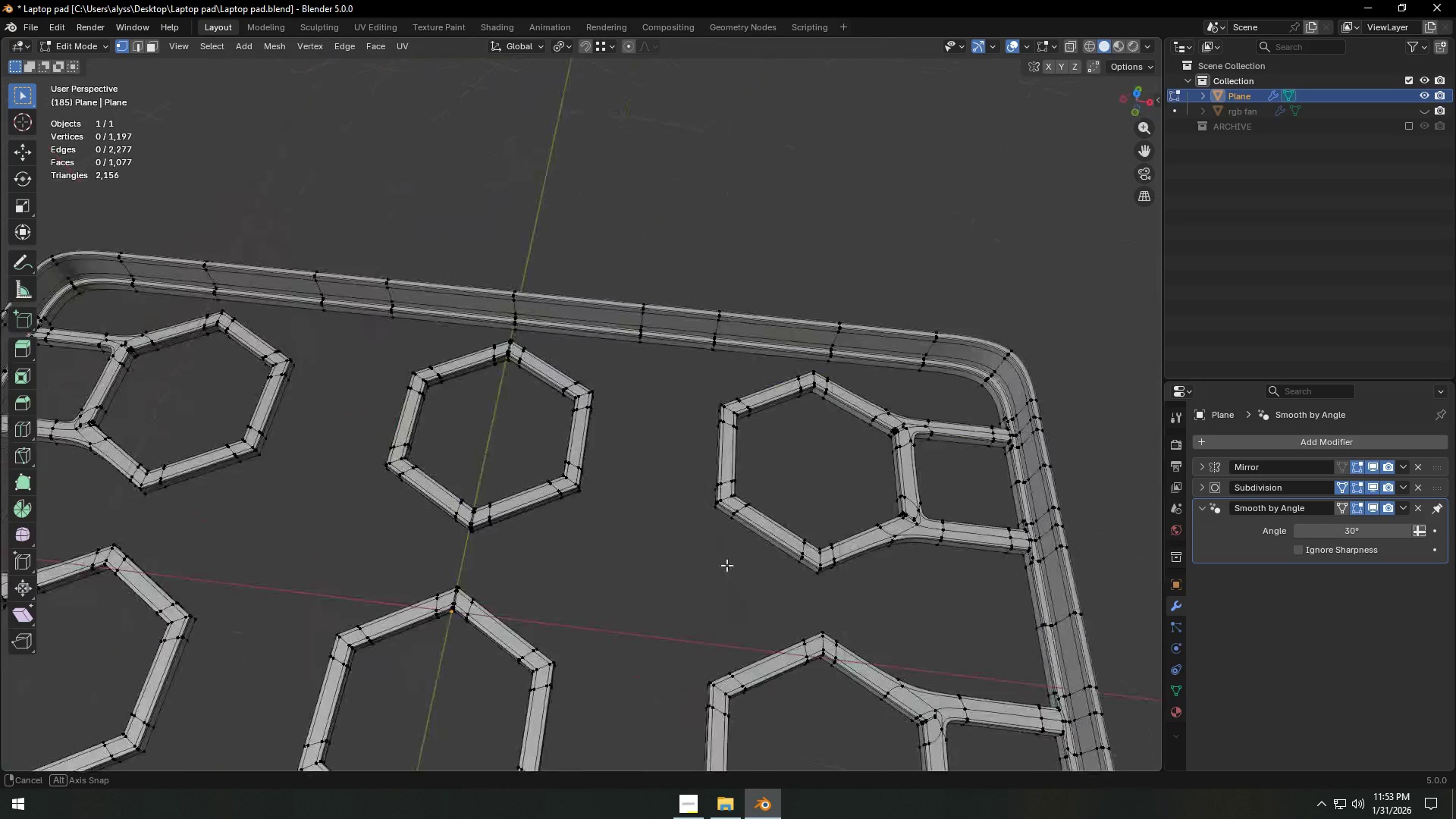 
scroll: coordinate [504, 631], scroll_direction: up, amount: 2.0
 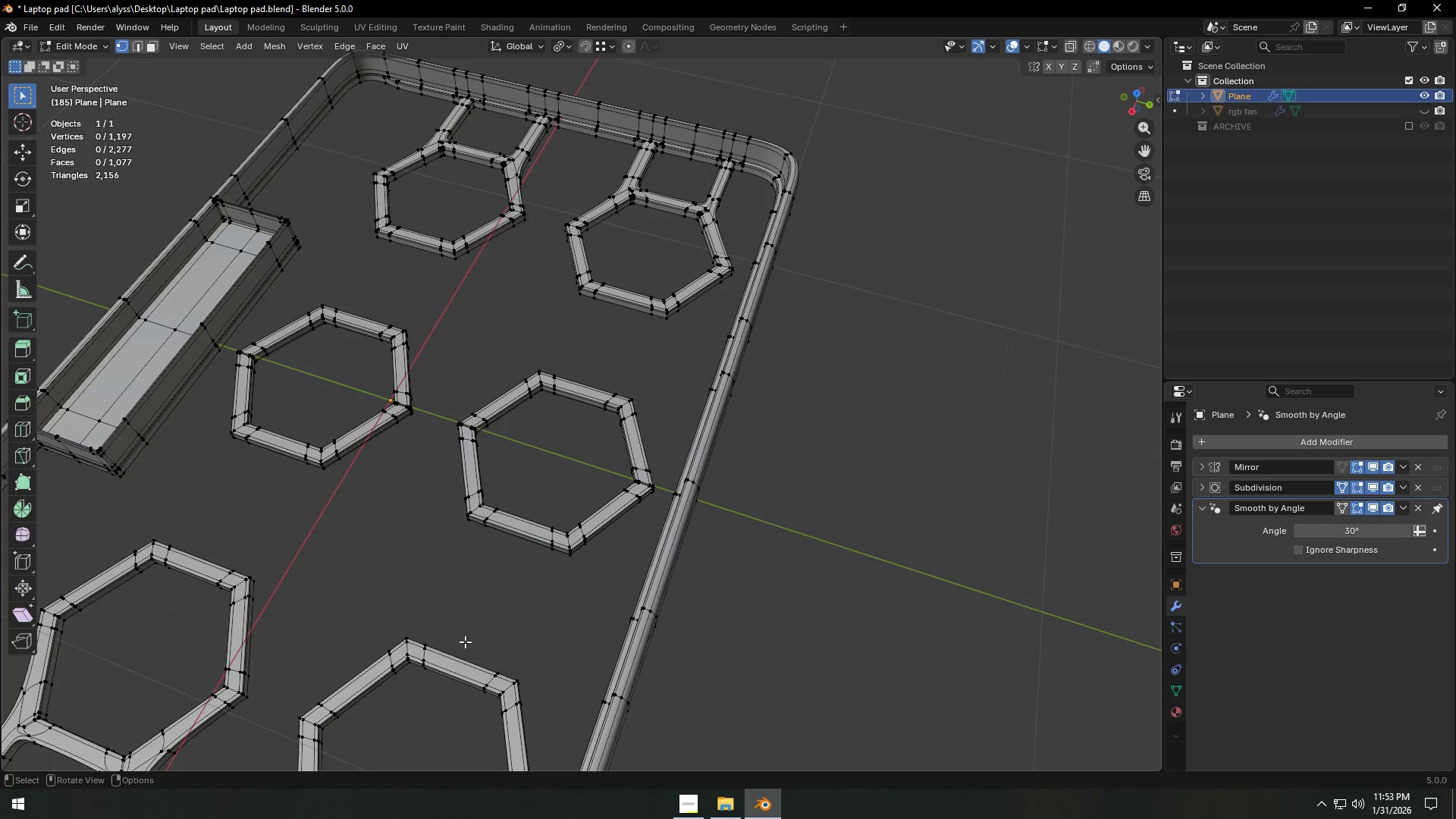 
hold_key(key=ShiftLeft, duration=0.95)
 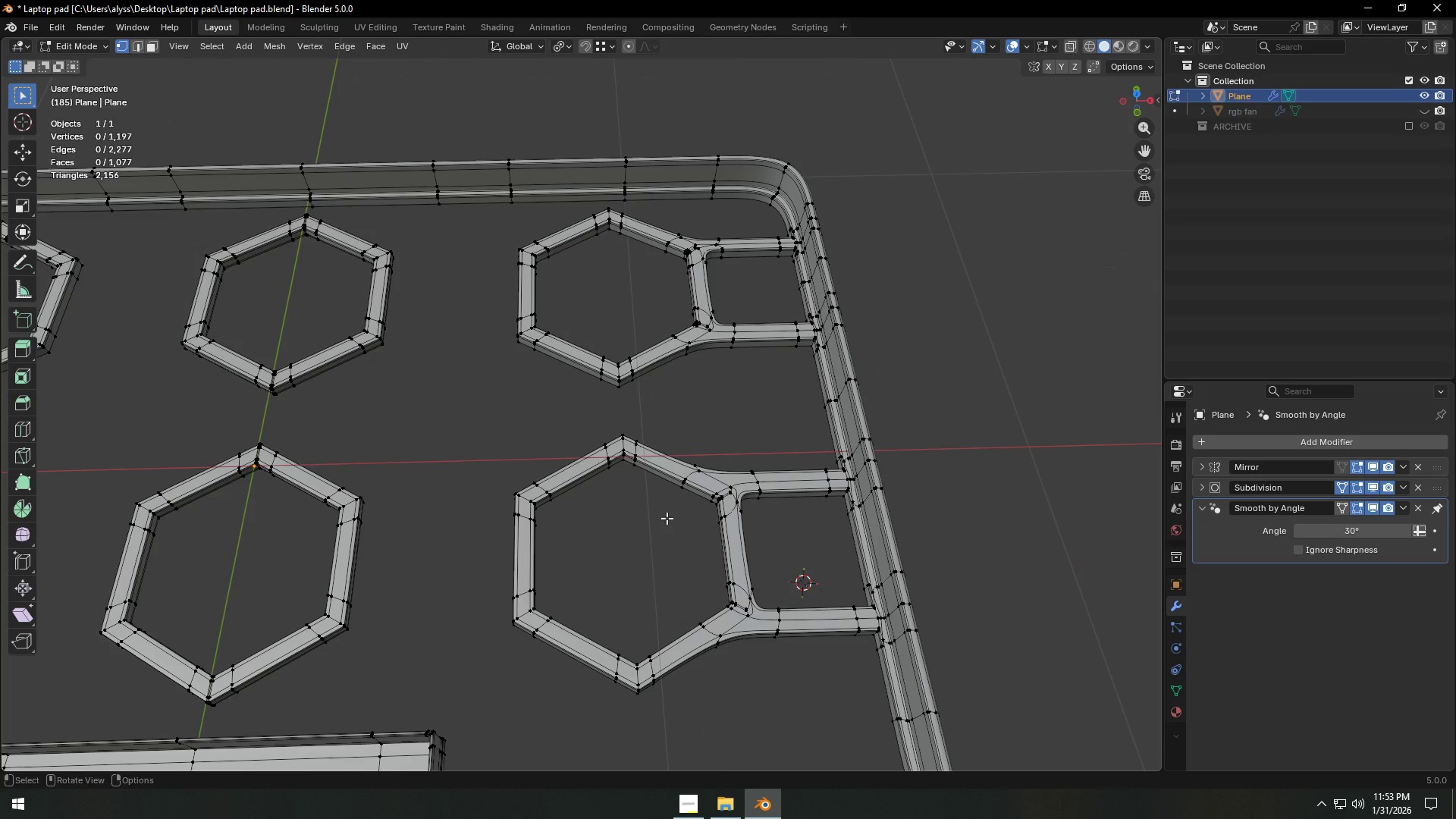 
scroll: coordinate [667, 518], scroll_direction: up, amount: 5.0
 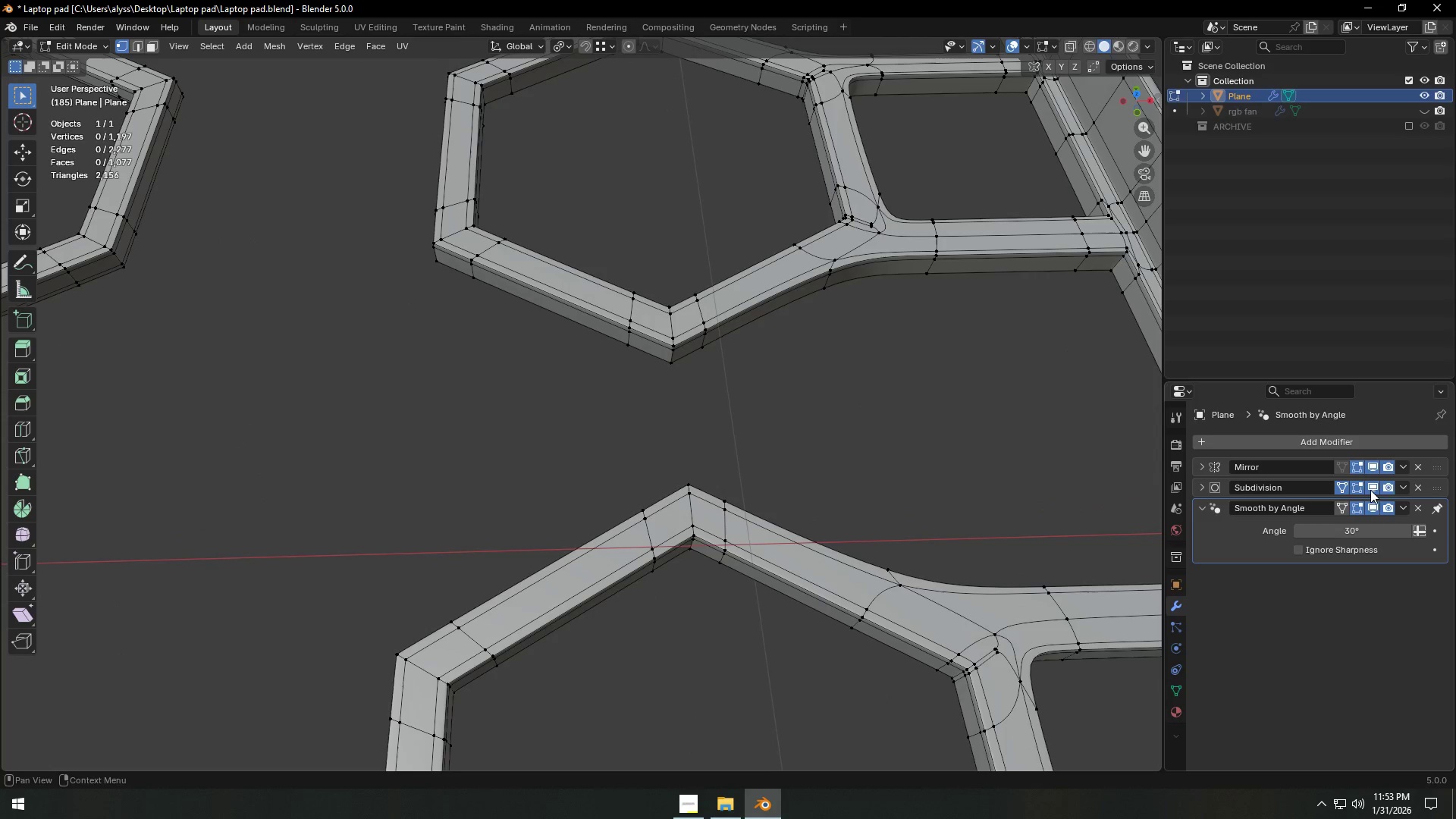 
left_click([1373, 490])
 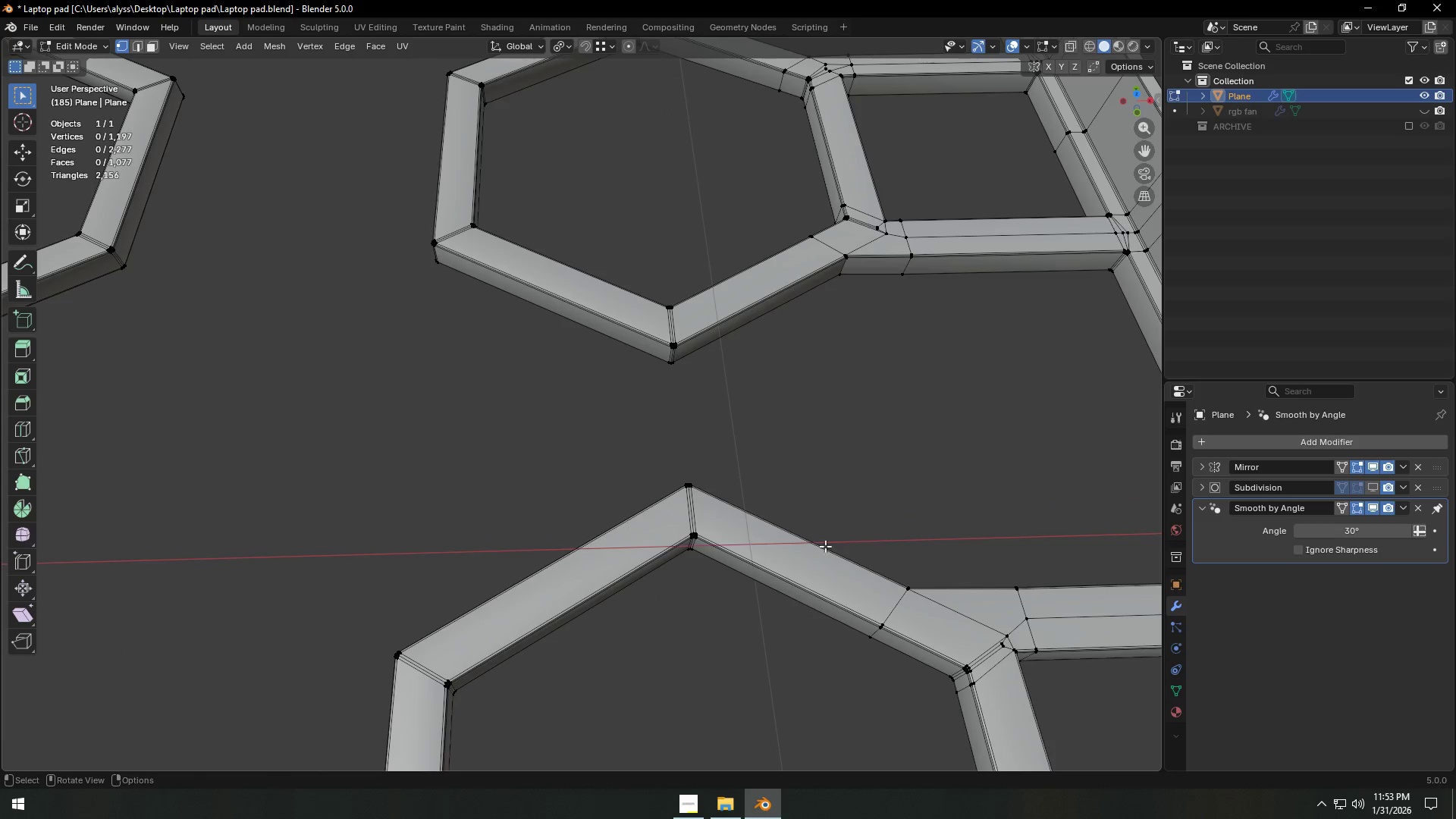 
hold_key(key=ShiftLeft, duration=0.39)
 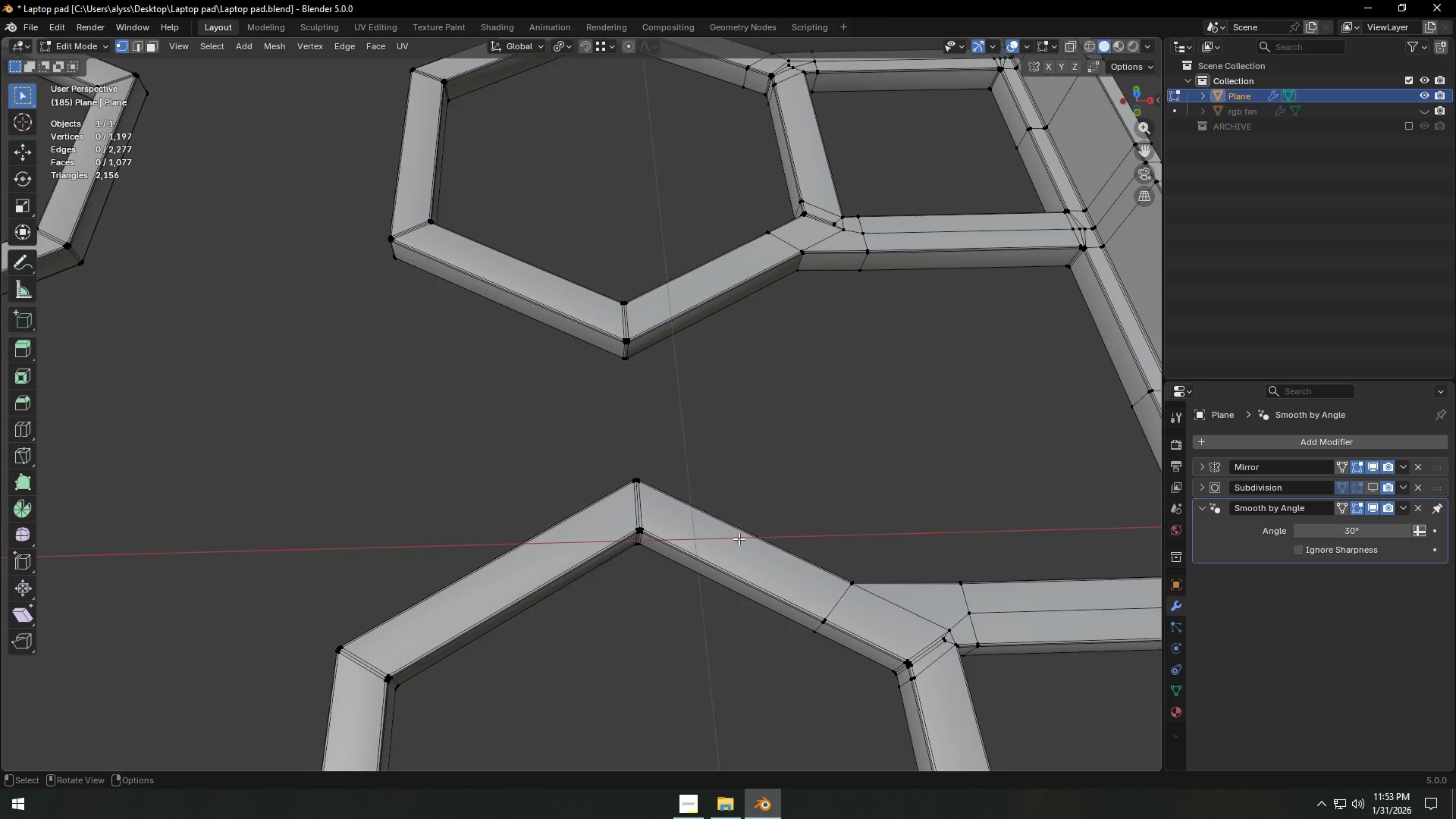 
scroll: coordinate [737, 539], scroll_direction: up, amount: 4.0
 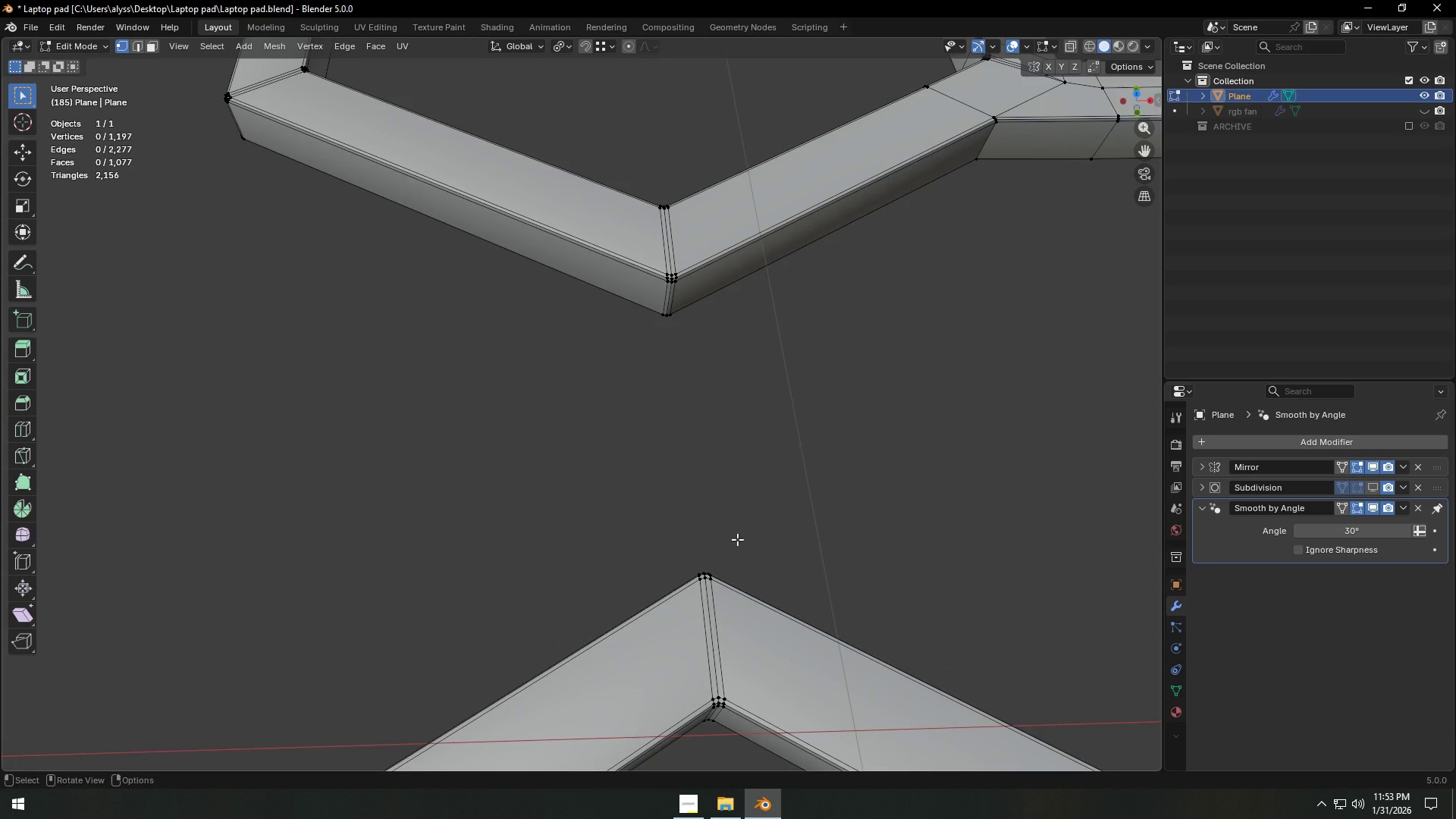 
hold_key(key=ShiftLeft, duration=0.34)
 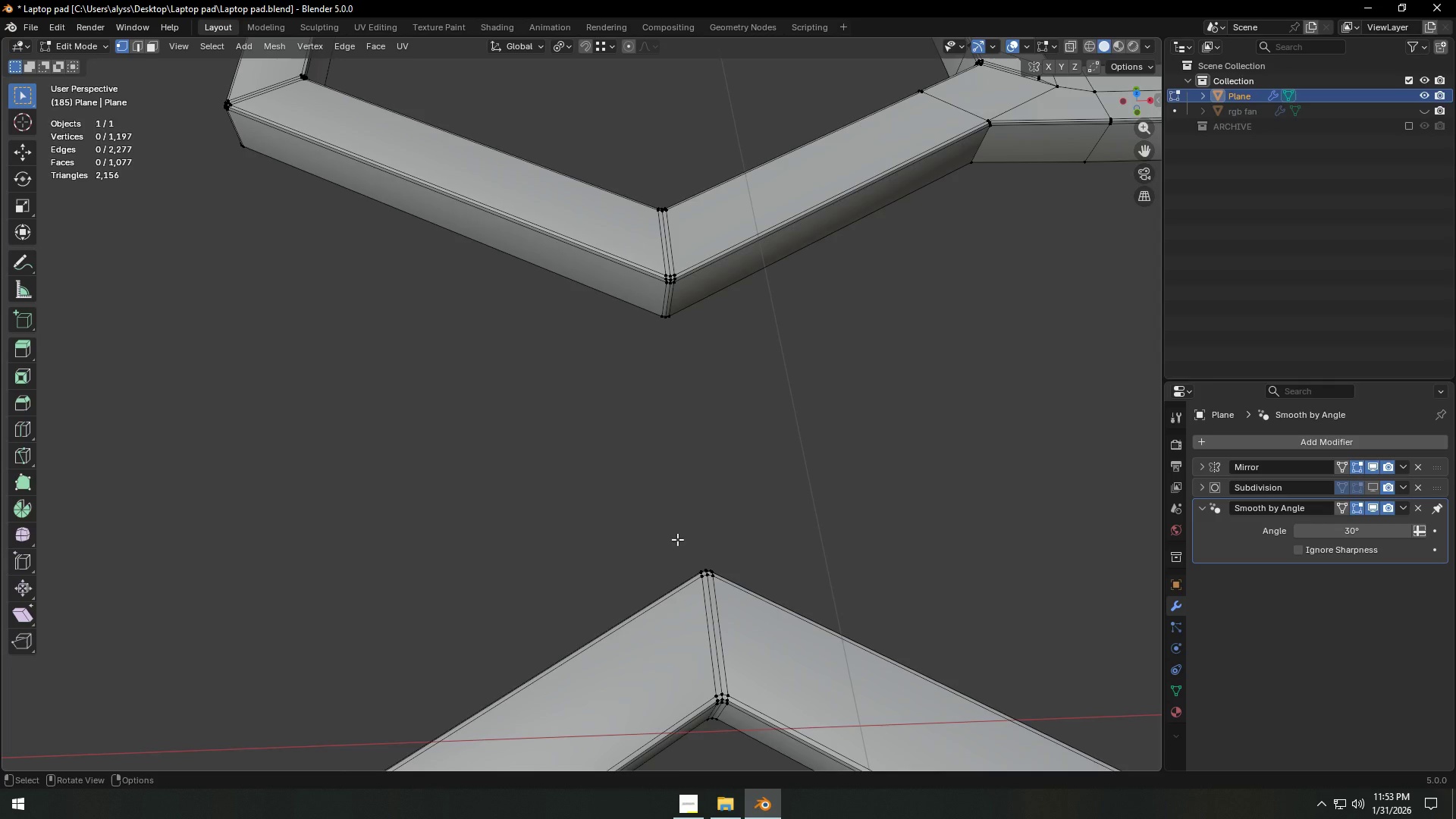 
scroll: coordinate [677, 539], scroll_direction: down, amount: 6.0
 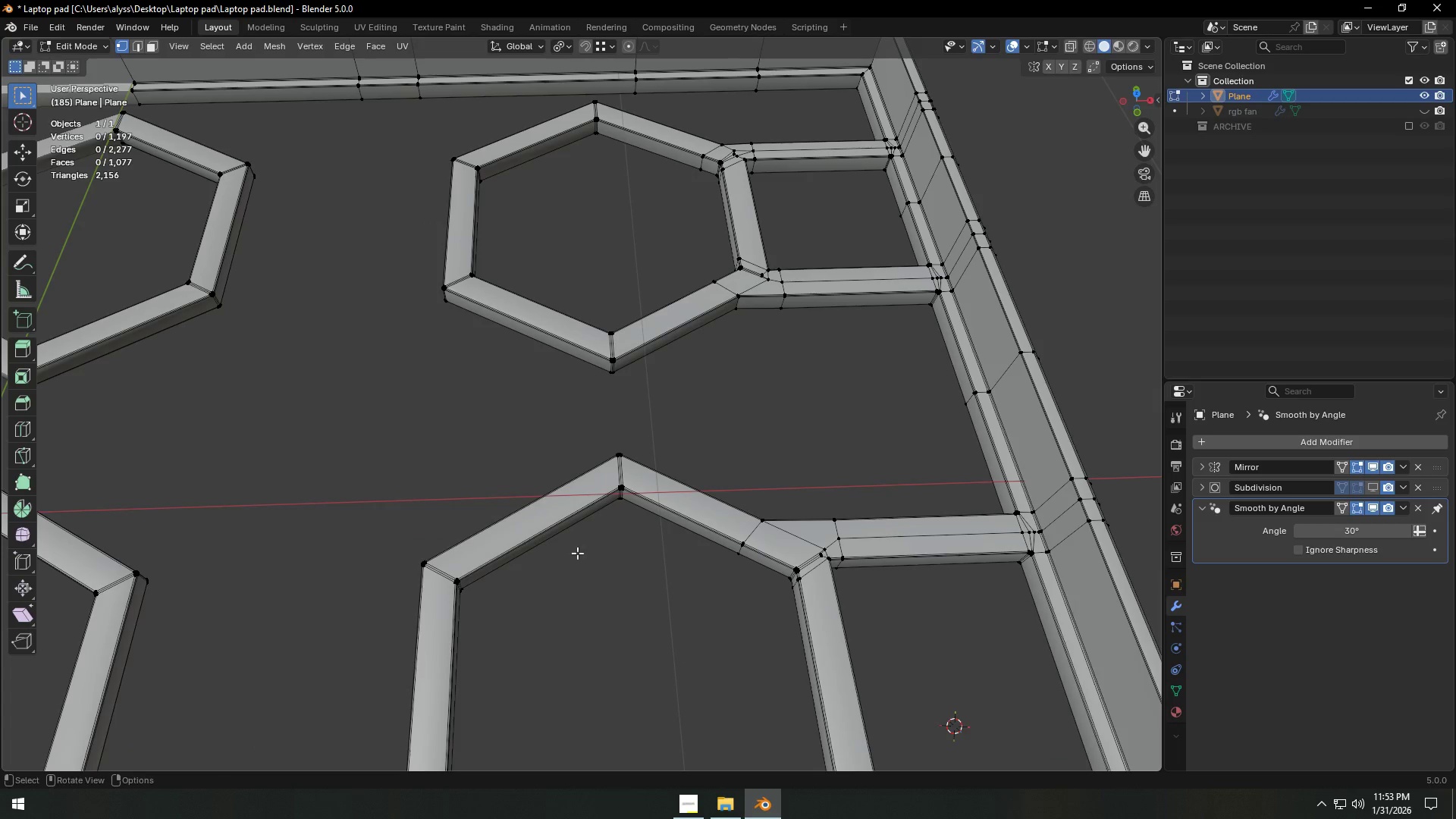 
hold_key(key=ShiftLeft, duration=0.78)
 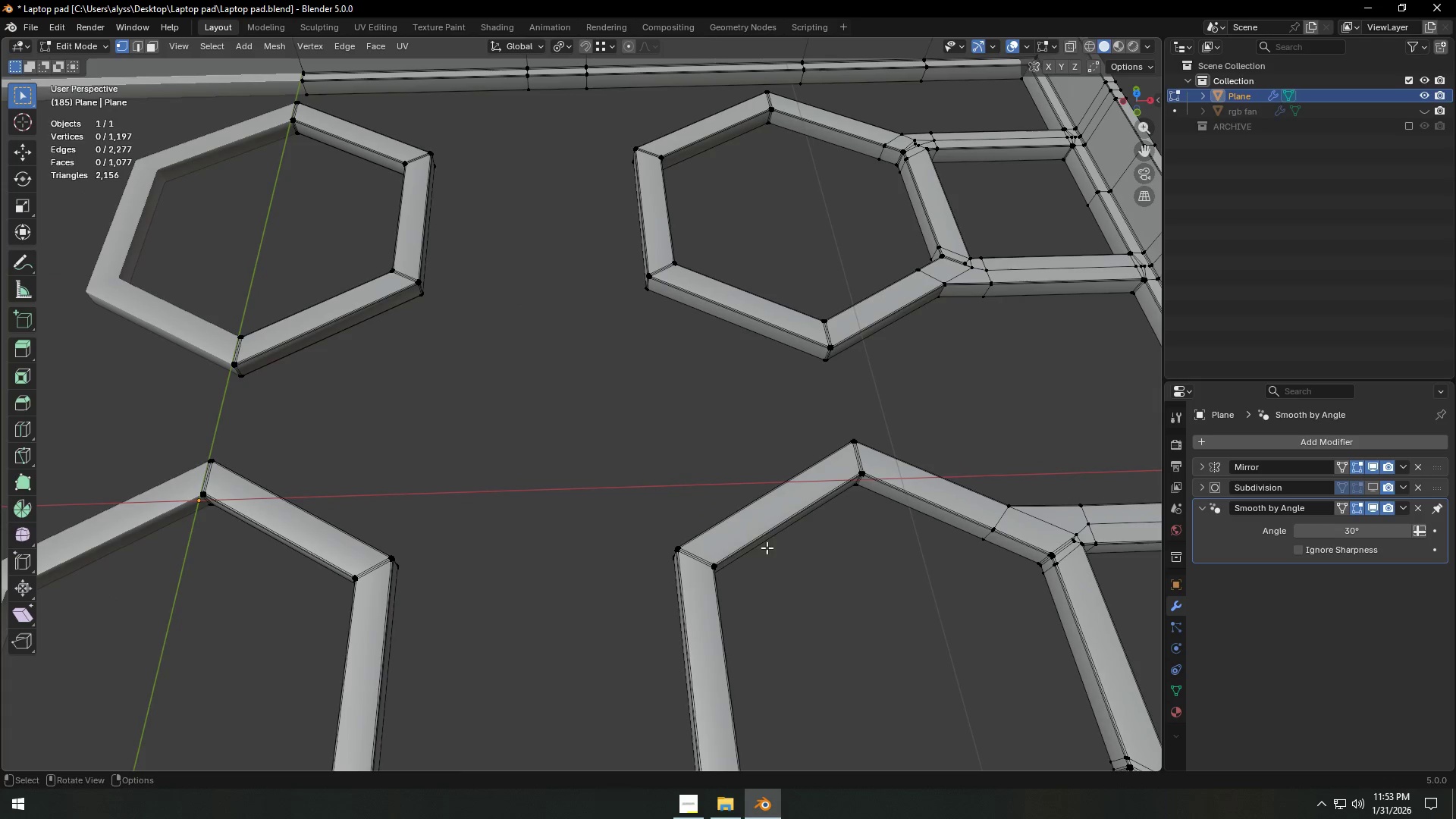 
hold_key(key=ShiftLeft, duration=0.67)
 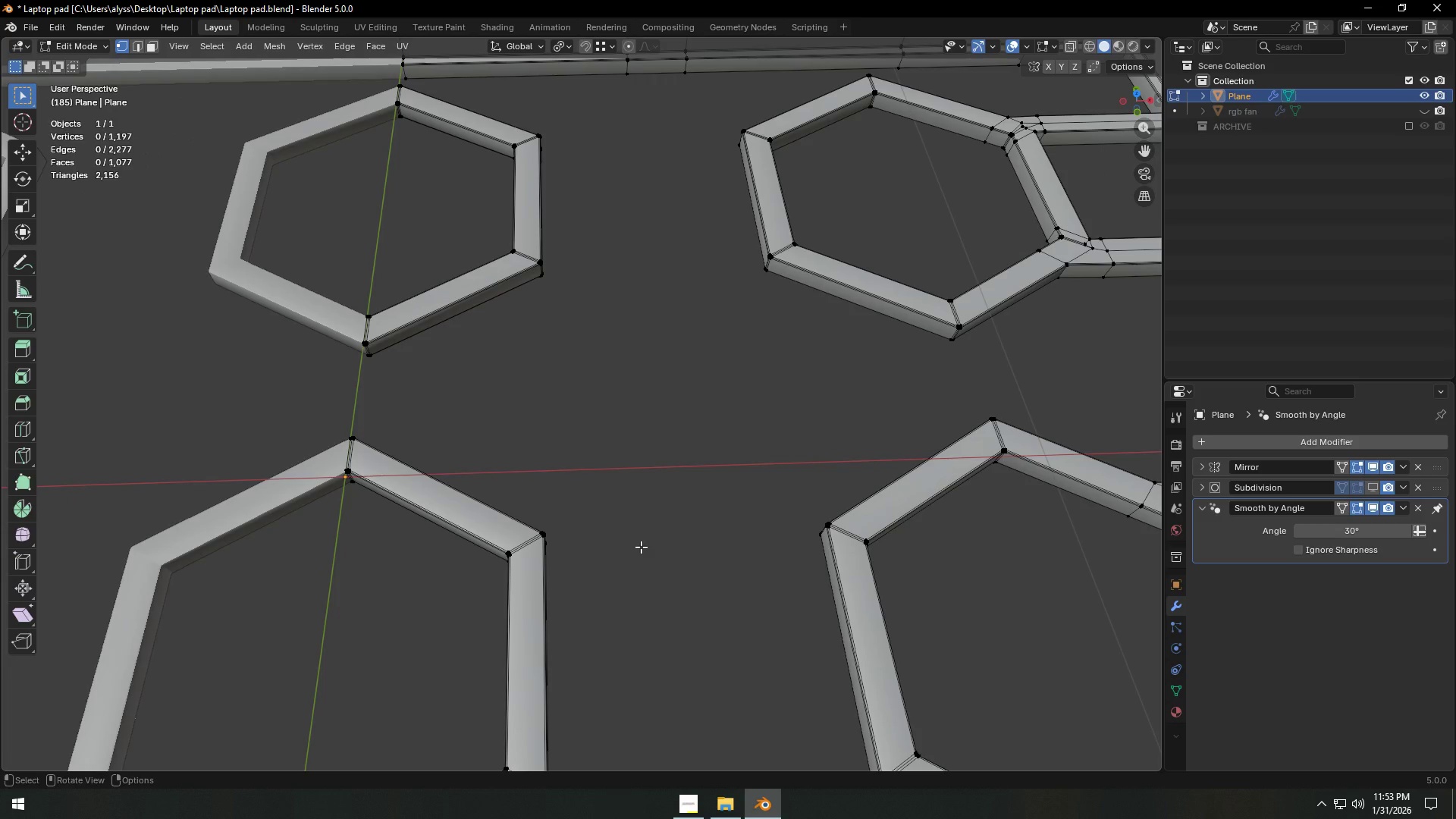 
scroll: coordinate [641, 547], scroll_direction: down, amount: 5.0
 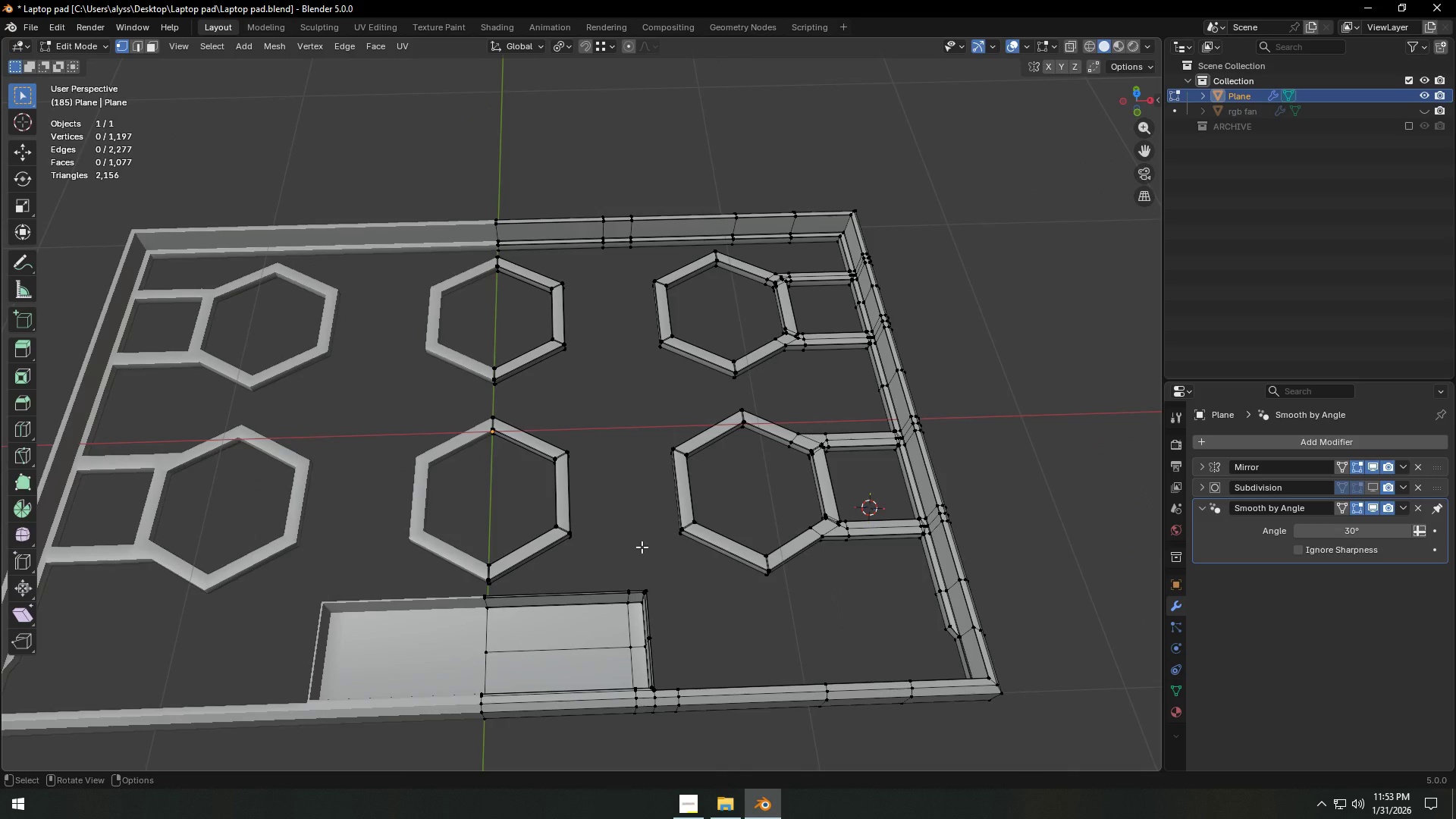 
scroll: coordinate [642, 547], scroll_direction: up, amount: 1.0
 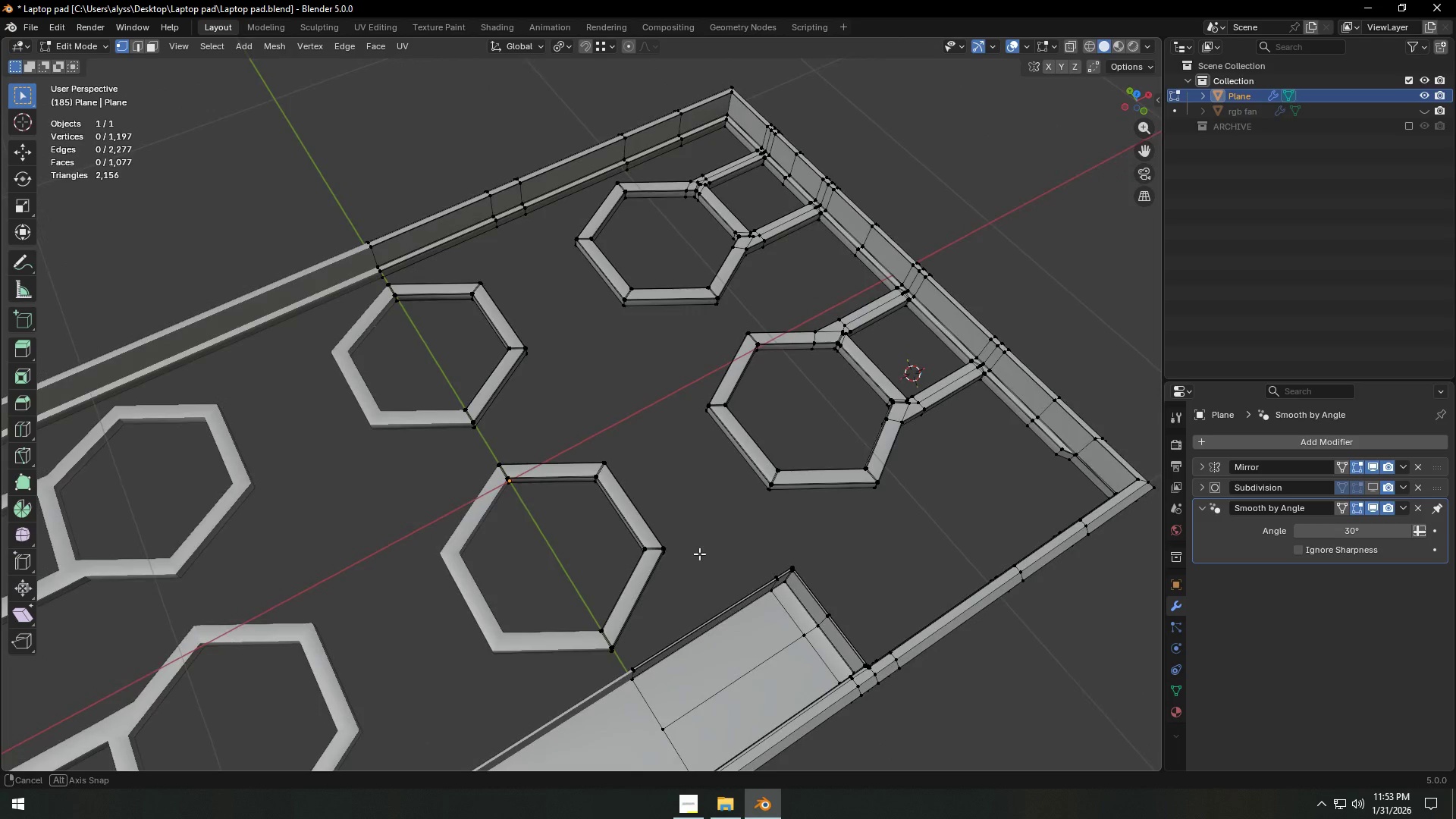 
wait(7.95)
 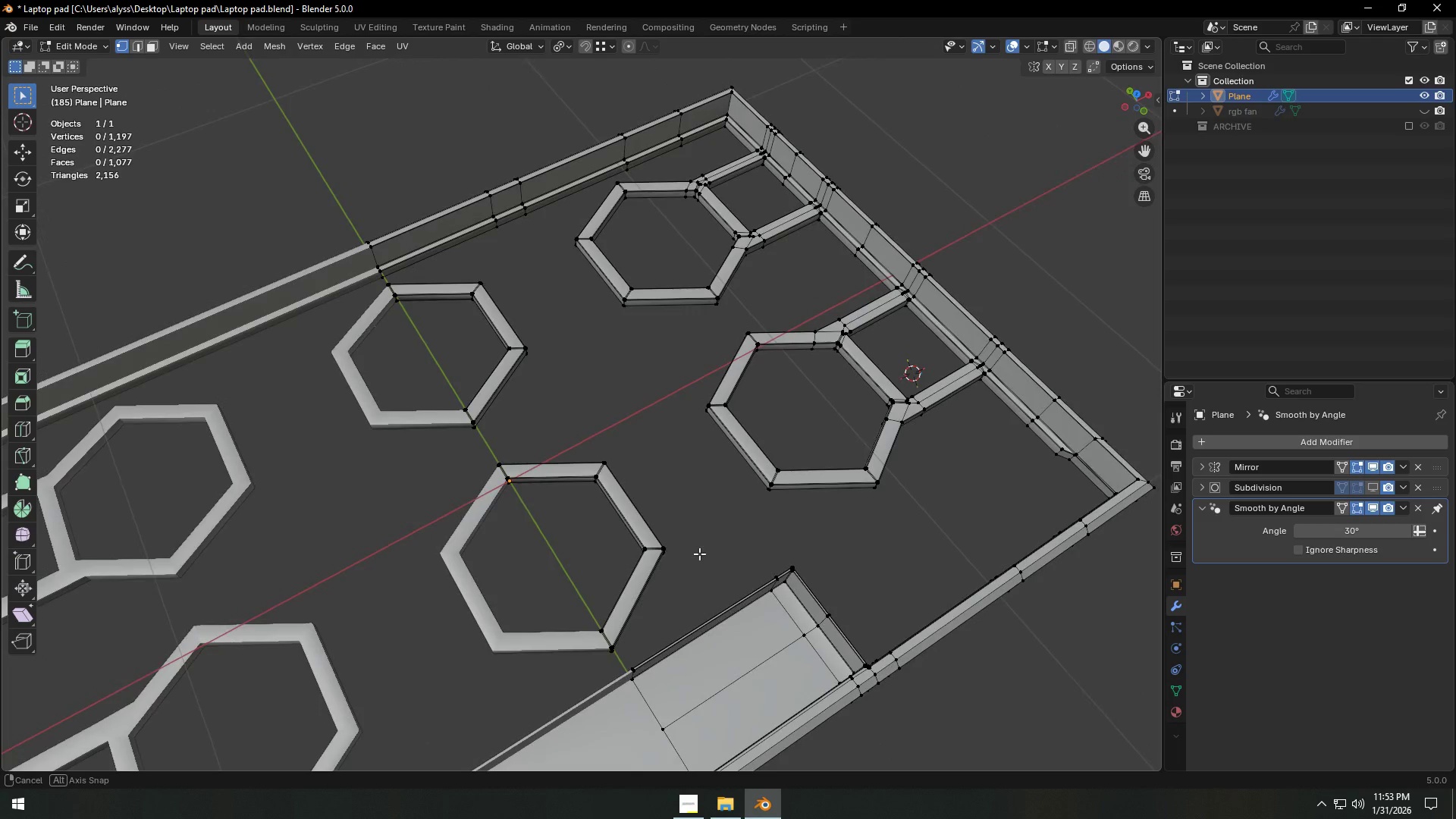 
scroll: coordinate [691, 512], scroll_direction: up, amount: 3.0
 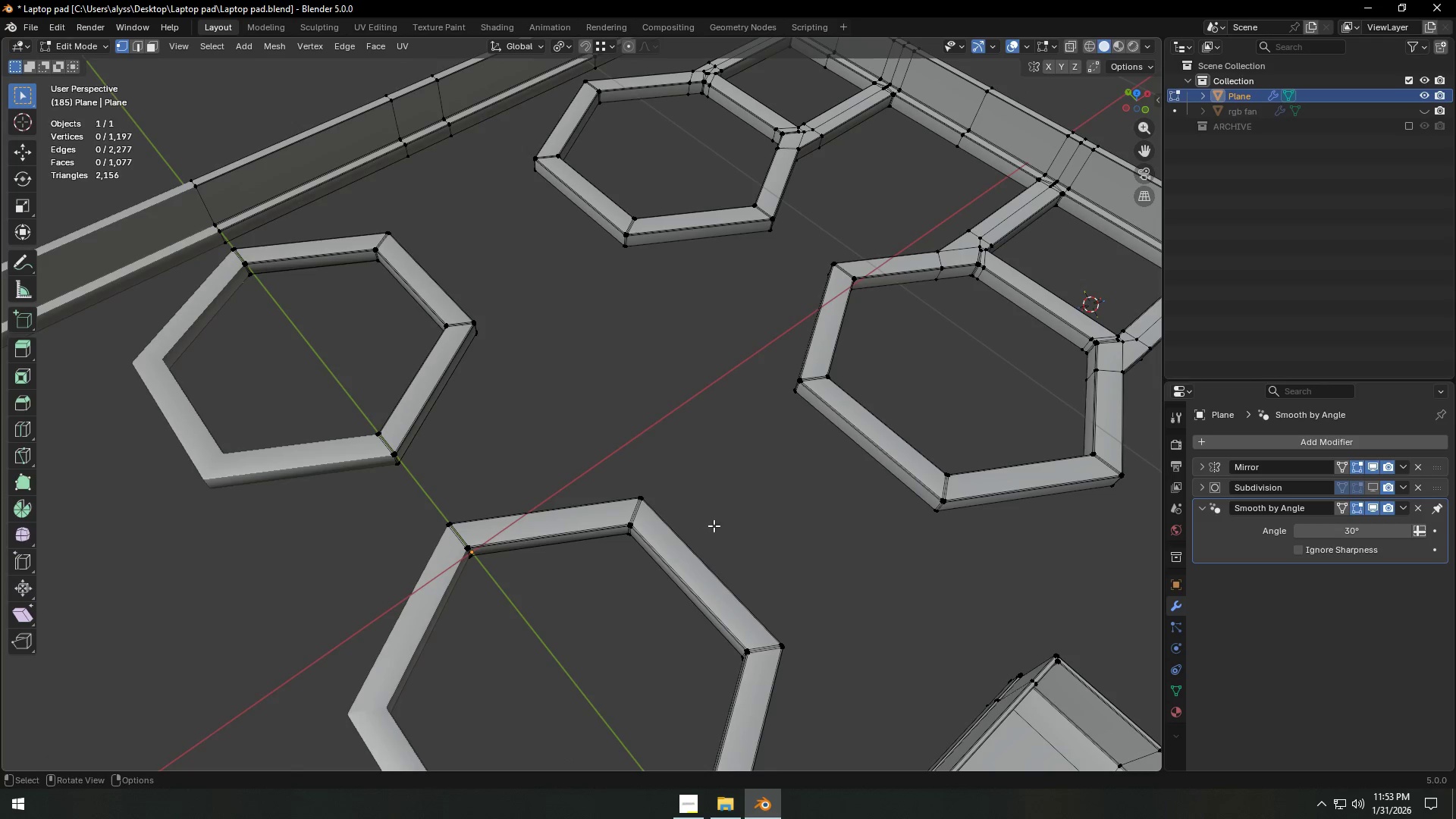 
key(Control+R)
 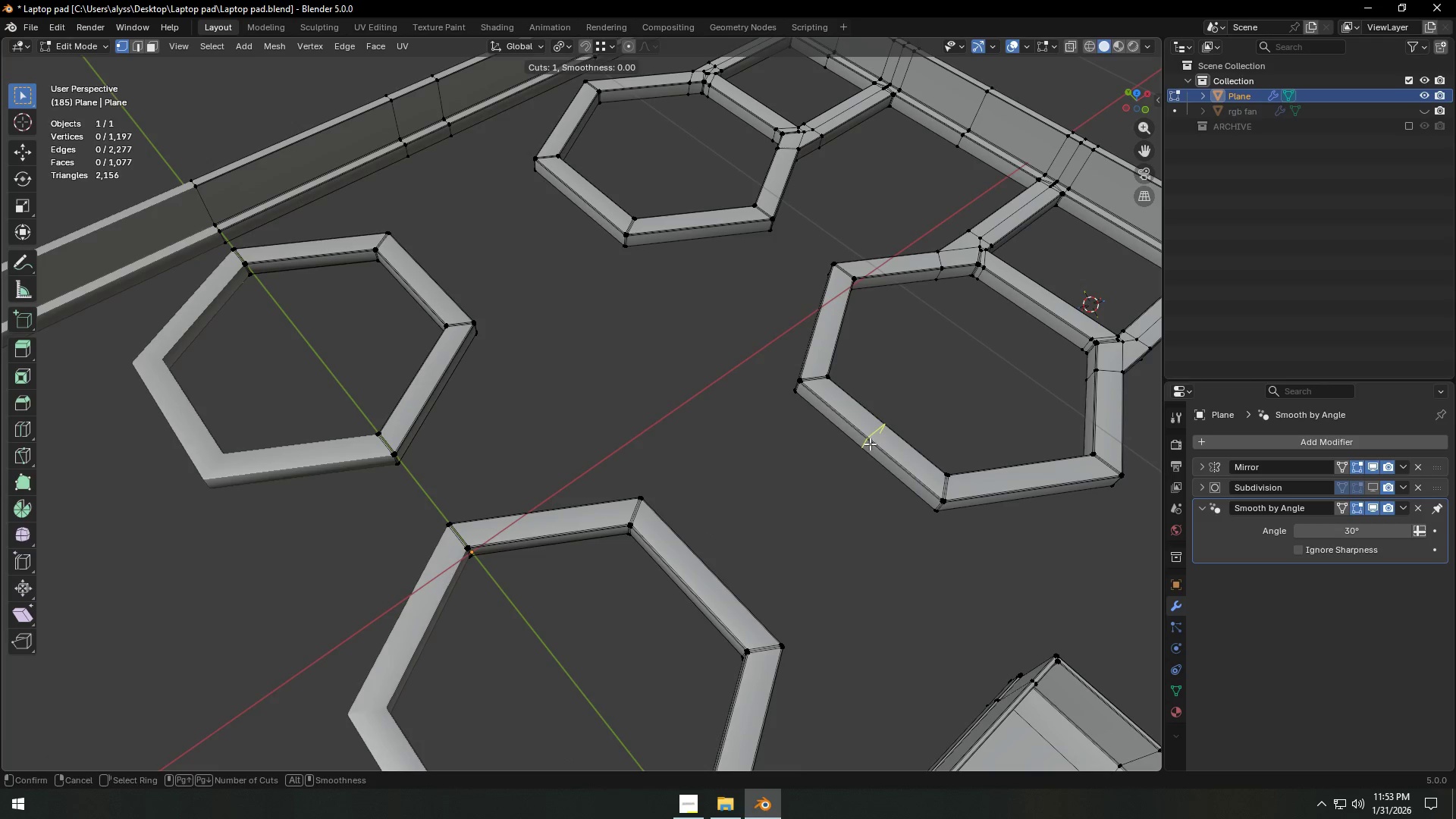 
scroll: coordinate [870, 444], scroll_direction: up, amount: 1.0
 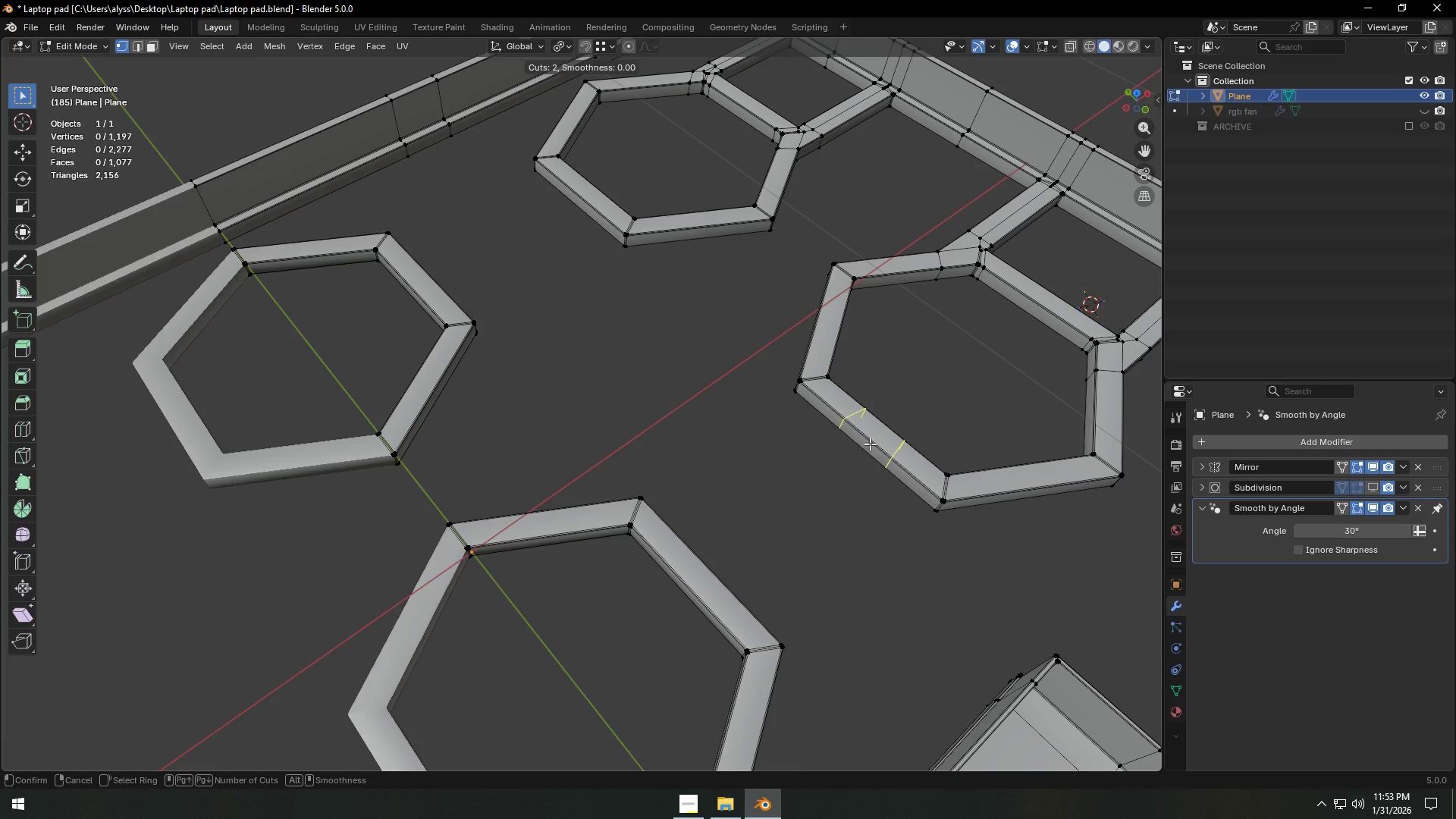 
left_click([870, 444])
 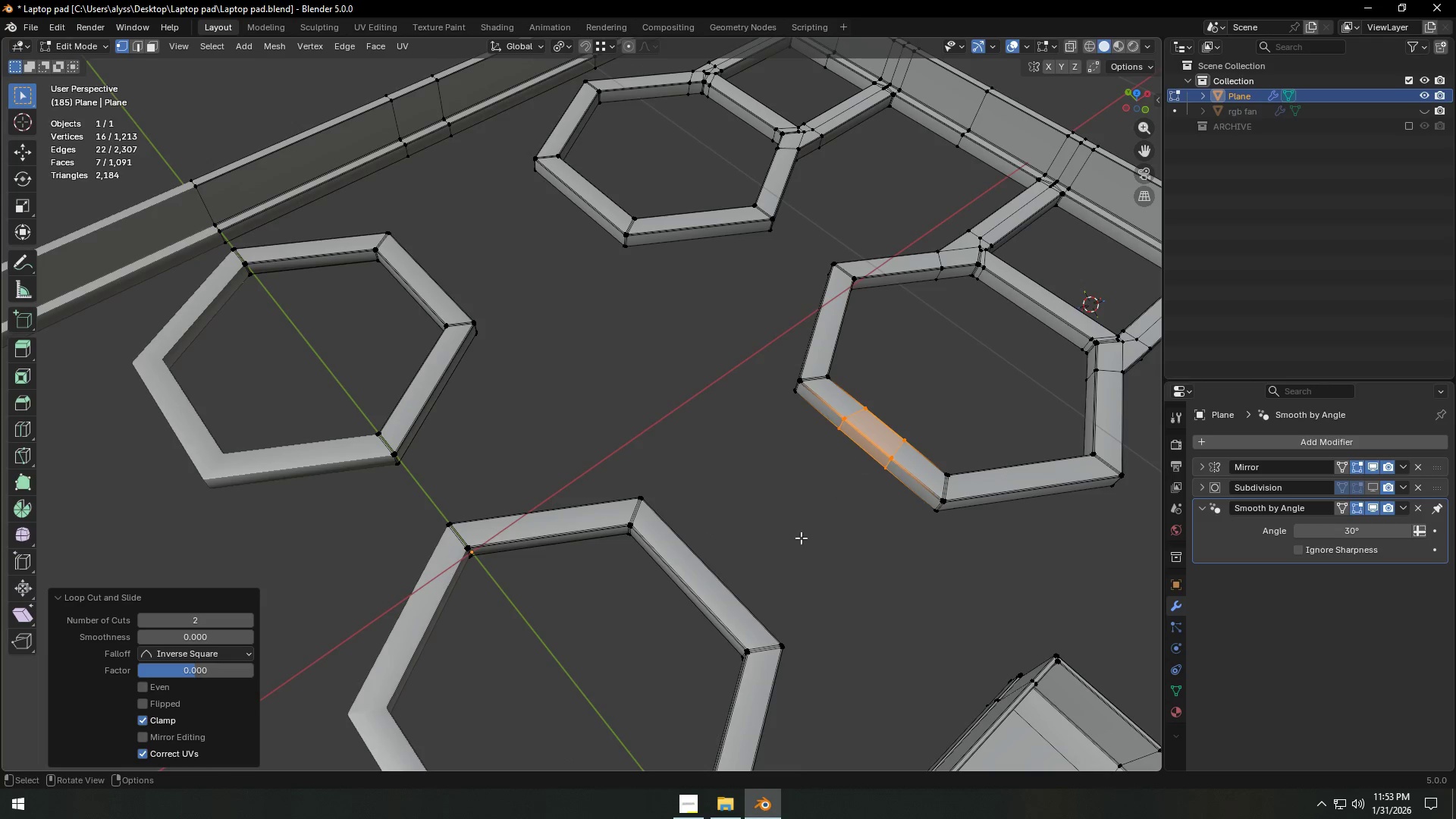 
right_click([870, 444])
 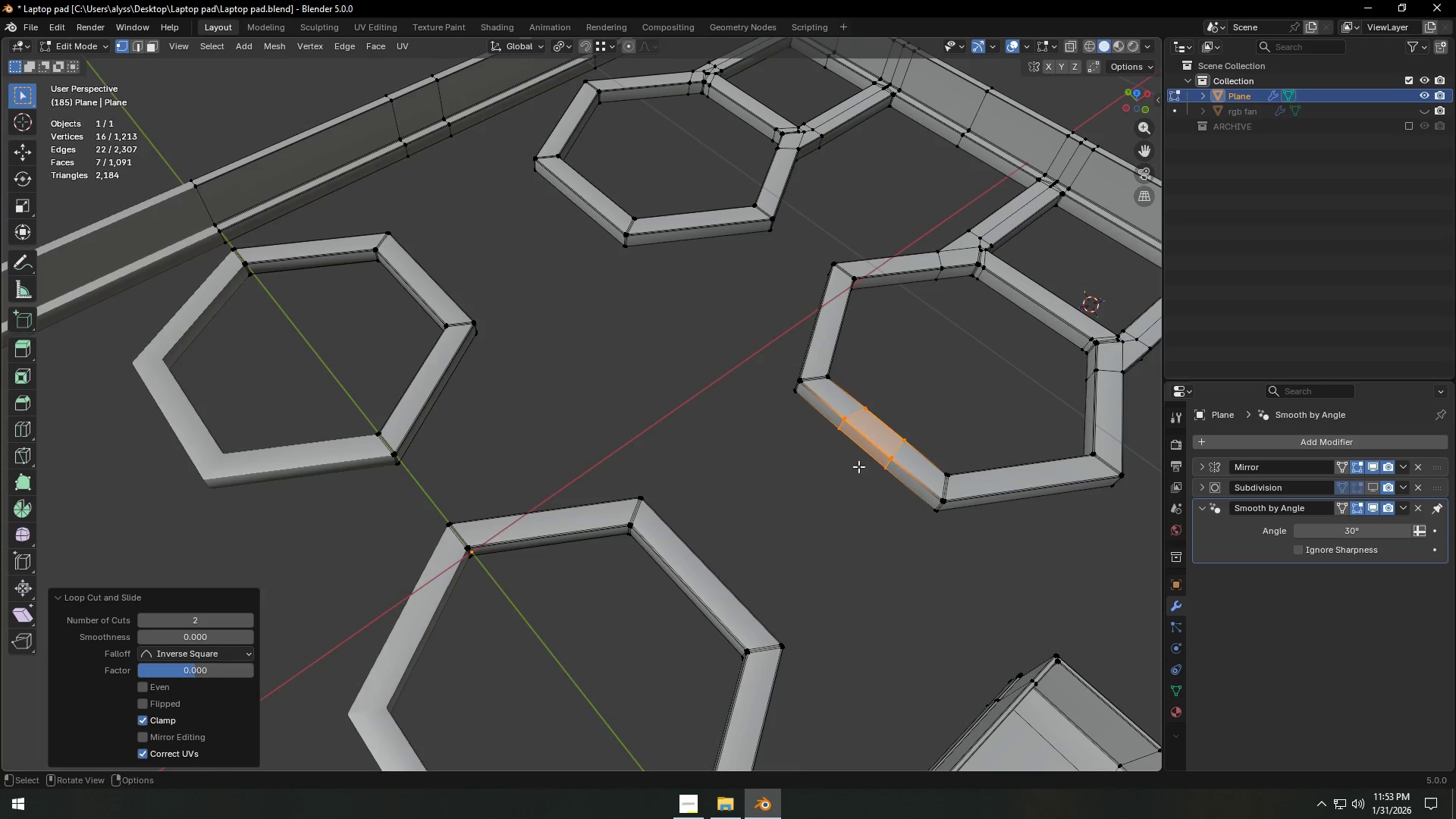 
key(Control+ControlLeft)
 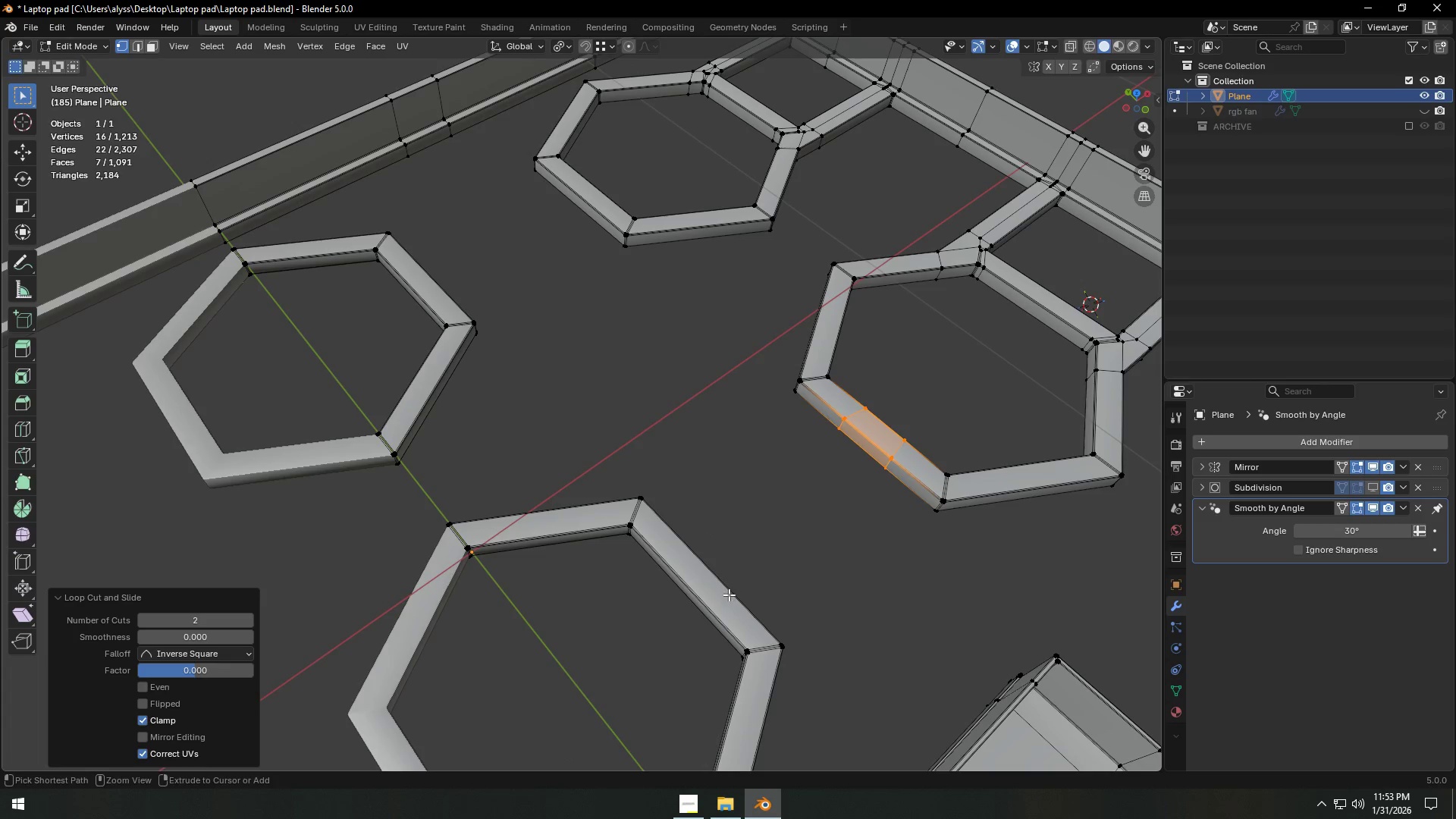 
key(Control+R)
 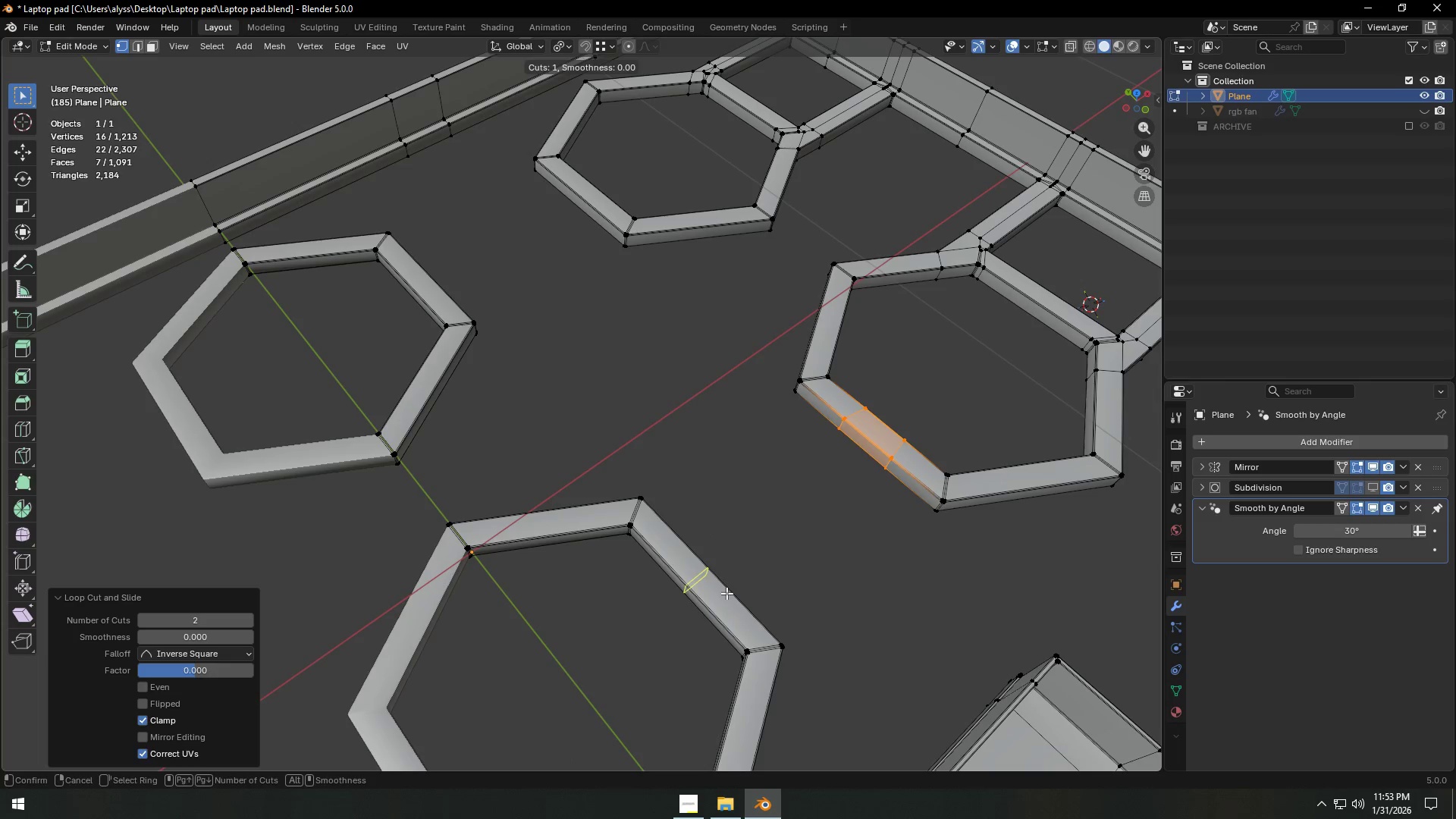 
scroll: coordinate [726, 593], scroll_direction: up, amount: 1.0
 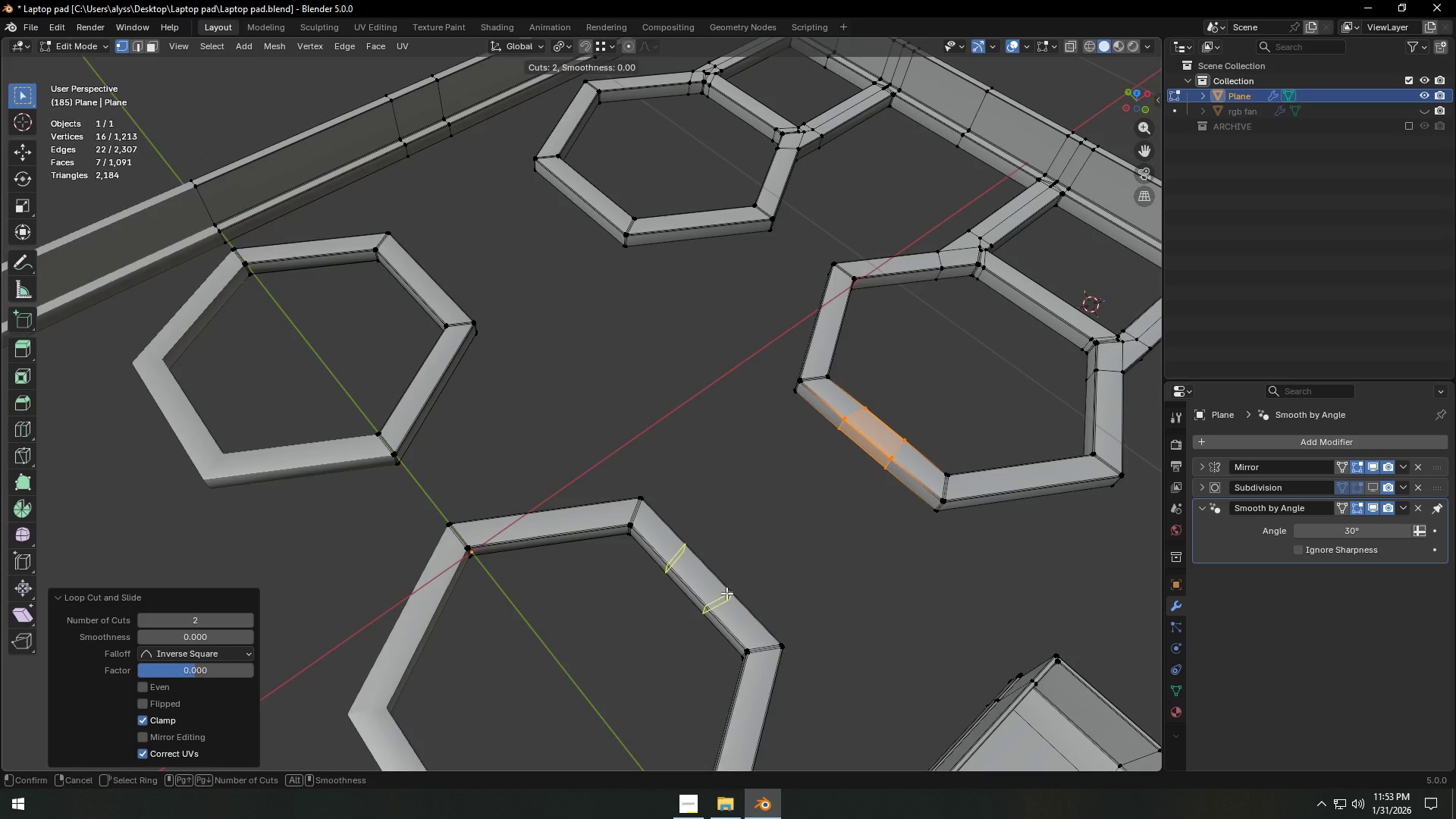 
left_click([726, 593])
 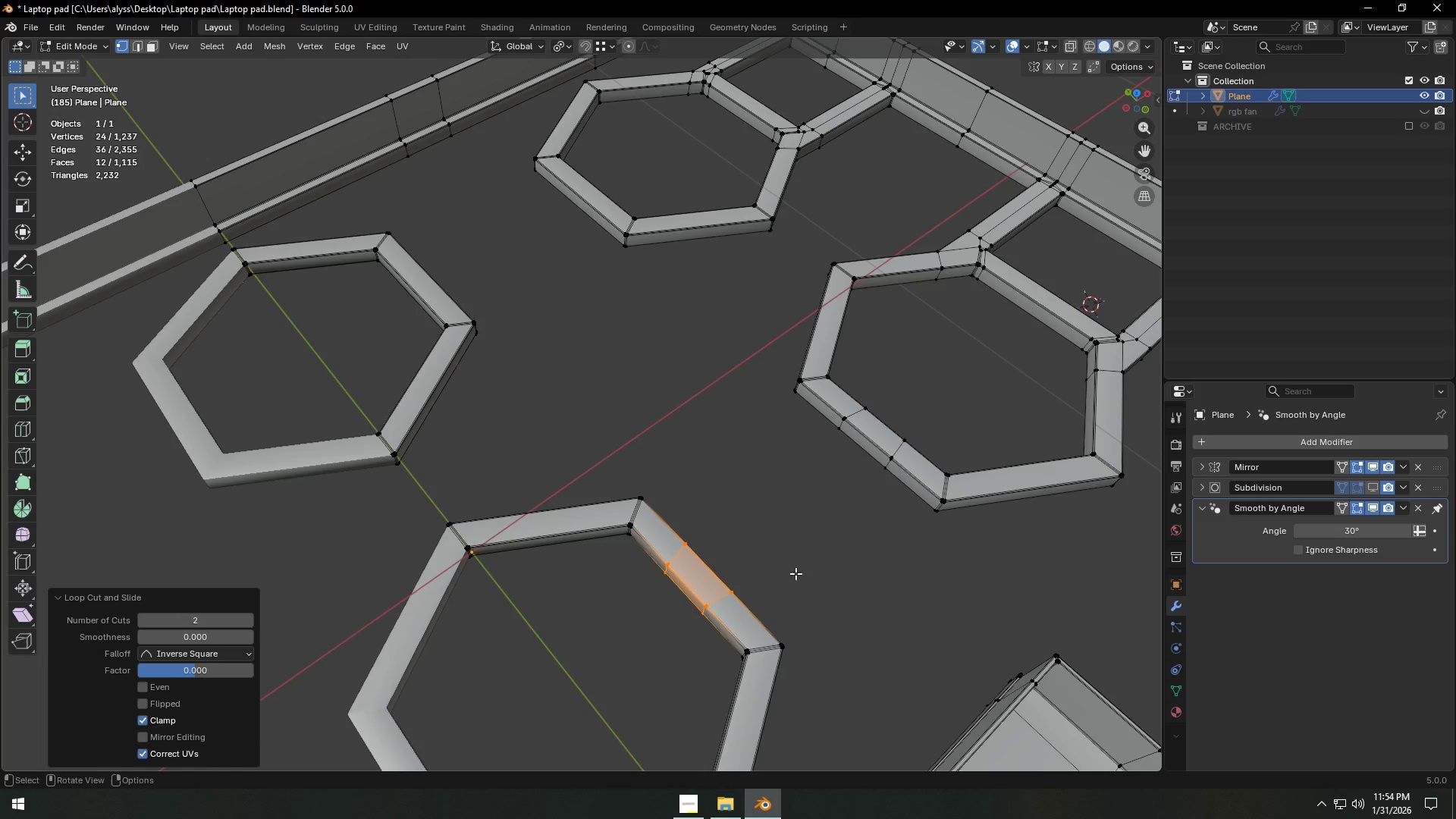 
right_click([726, 593])
 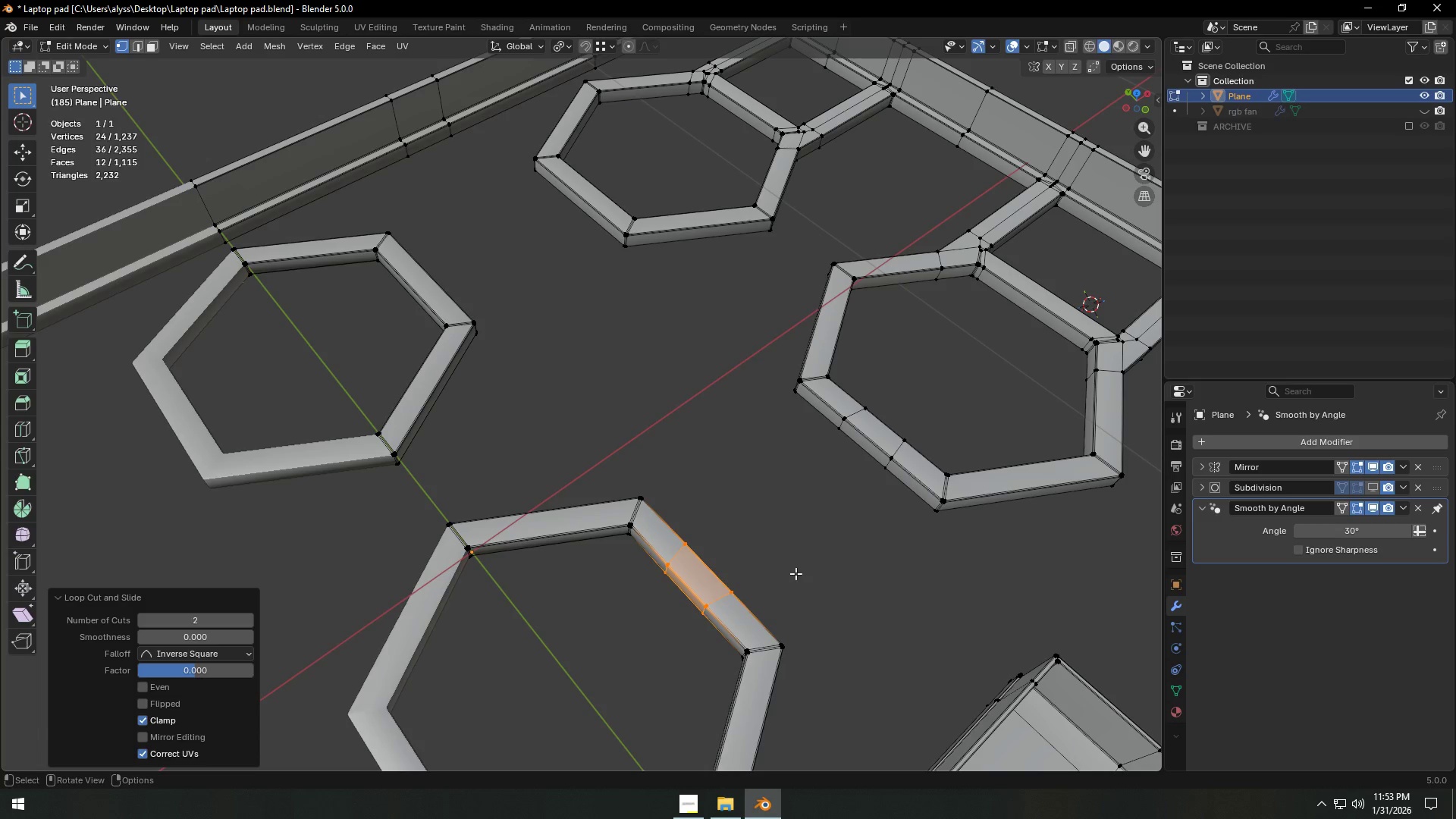 
left_click([795, 573])
 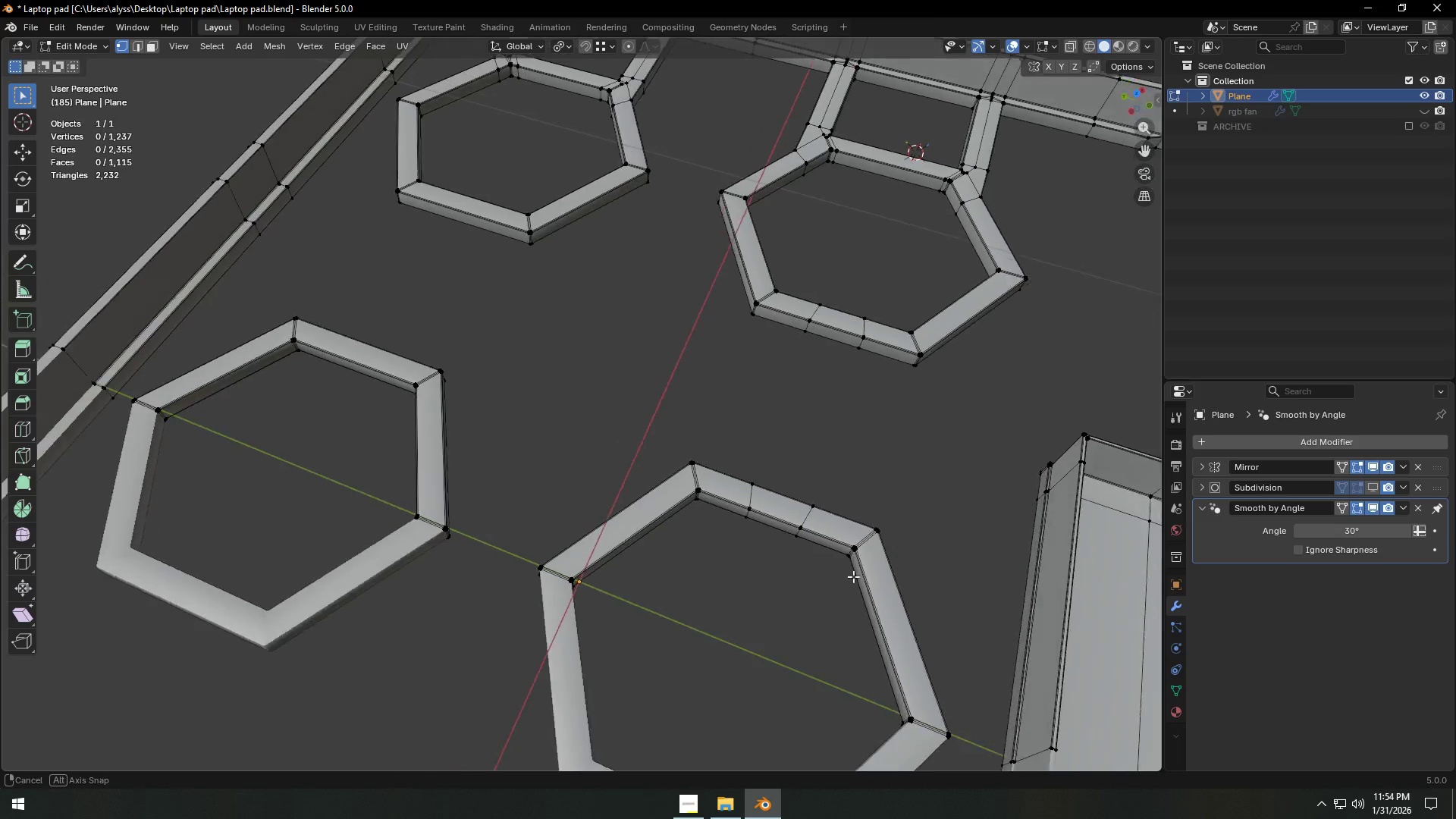 
hold_key(key=ShiftLeft, duration=0.34)
 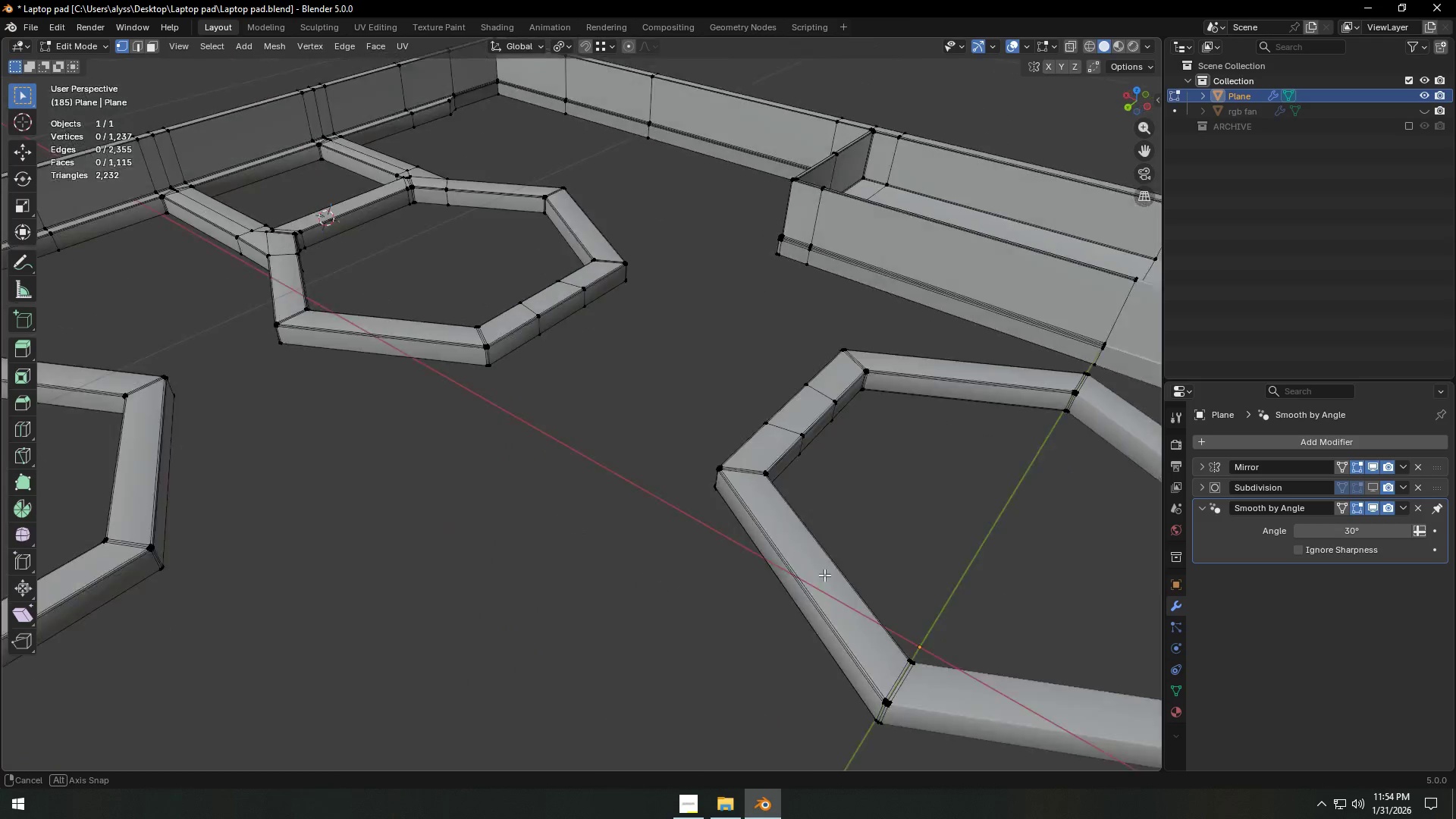 
scroll: coordinate [860, 576], scroll_direction: up, amount: 2.0
 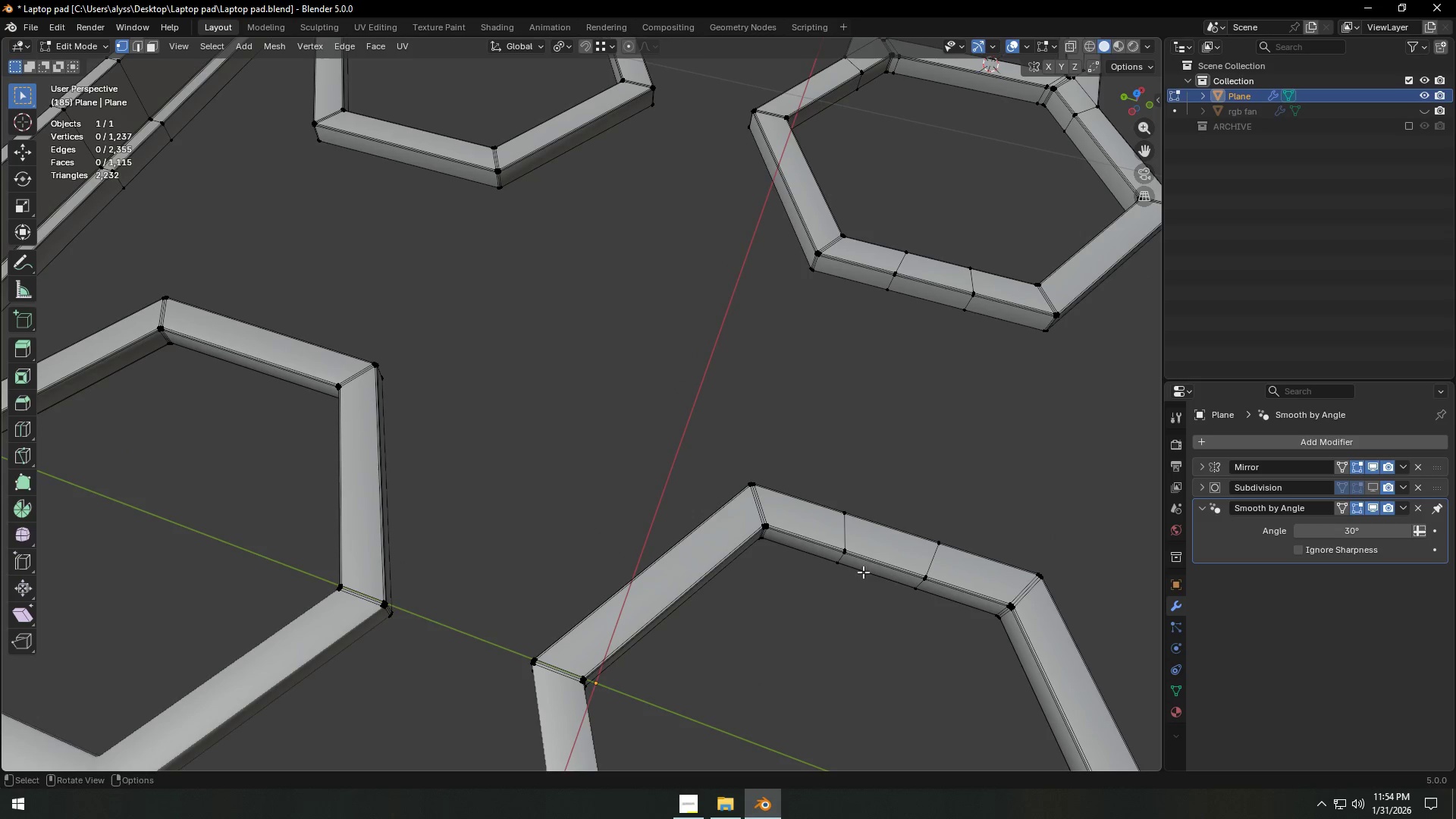 
hold_key(key=ShiftLeft, duration=0.31)
 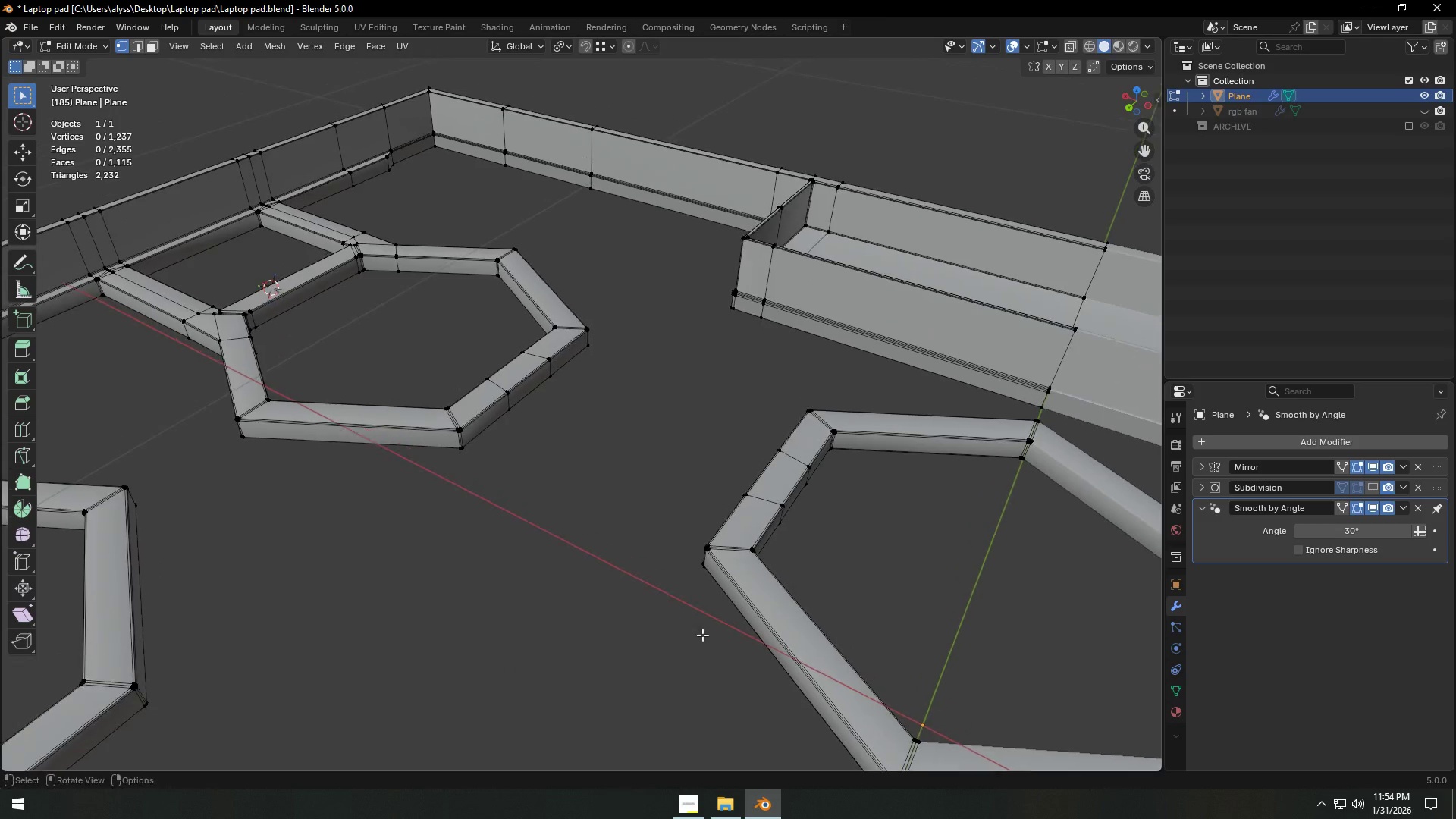 
scroll: coordinate [702, 635], scroll_direction: up, amount: 5.0
 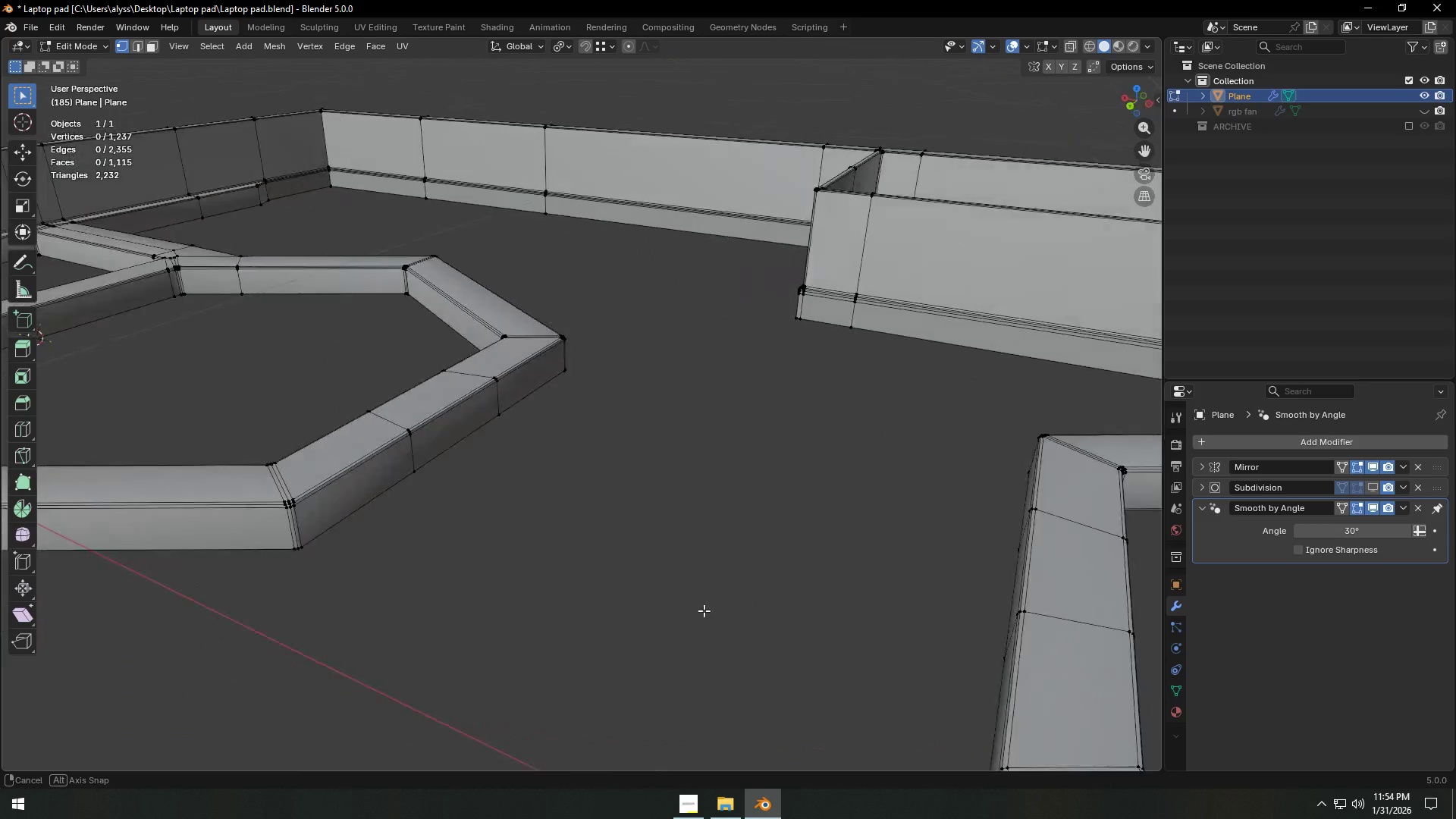 
key(Shift+ShiftLeft)
 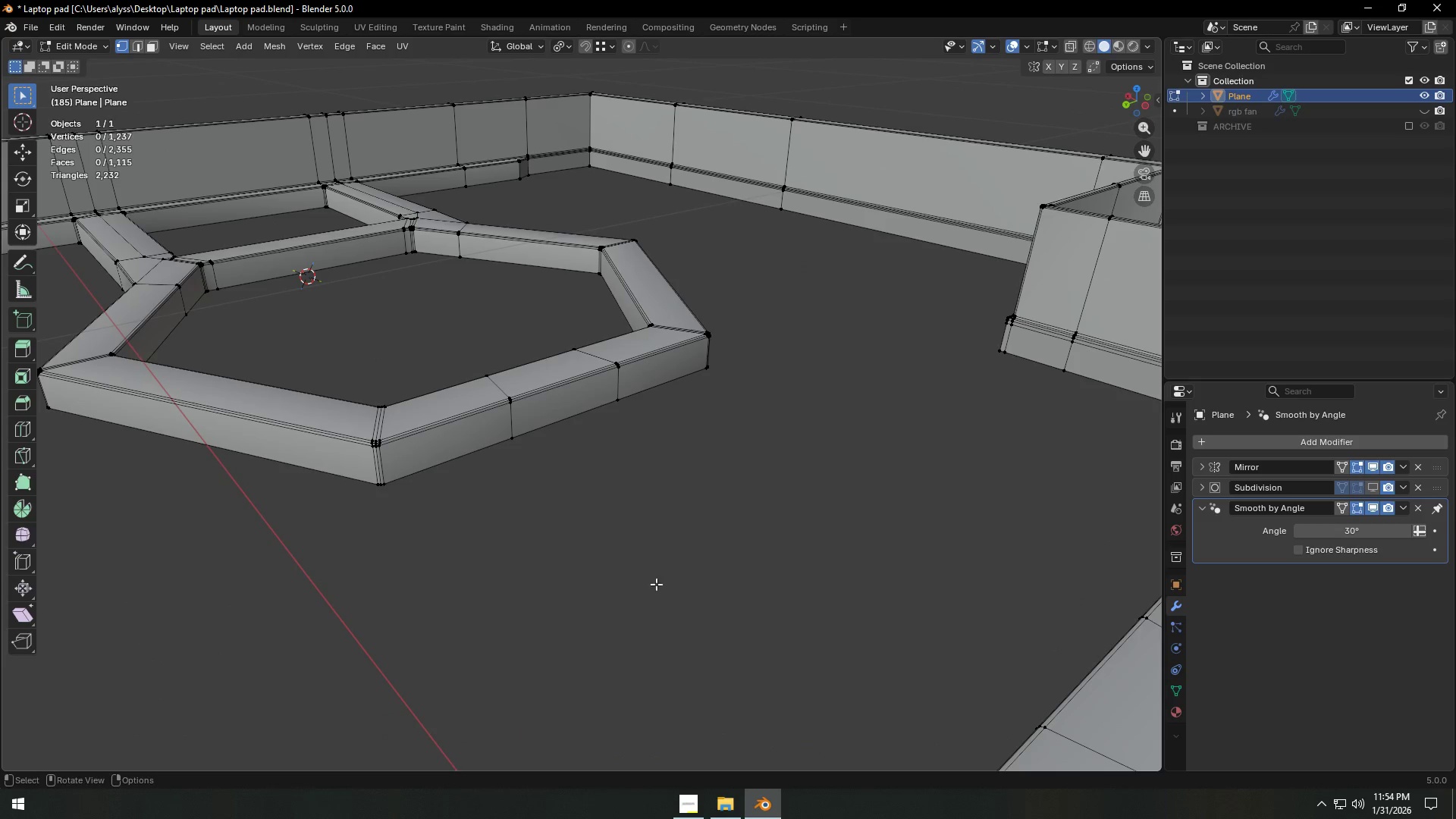 
key(2)
 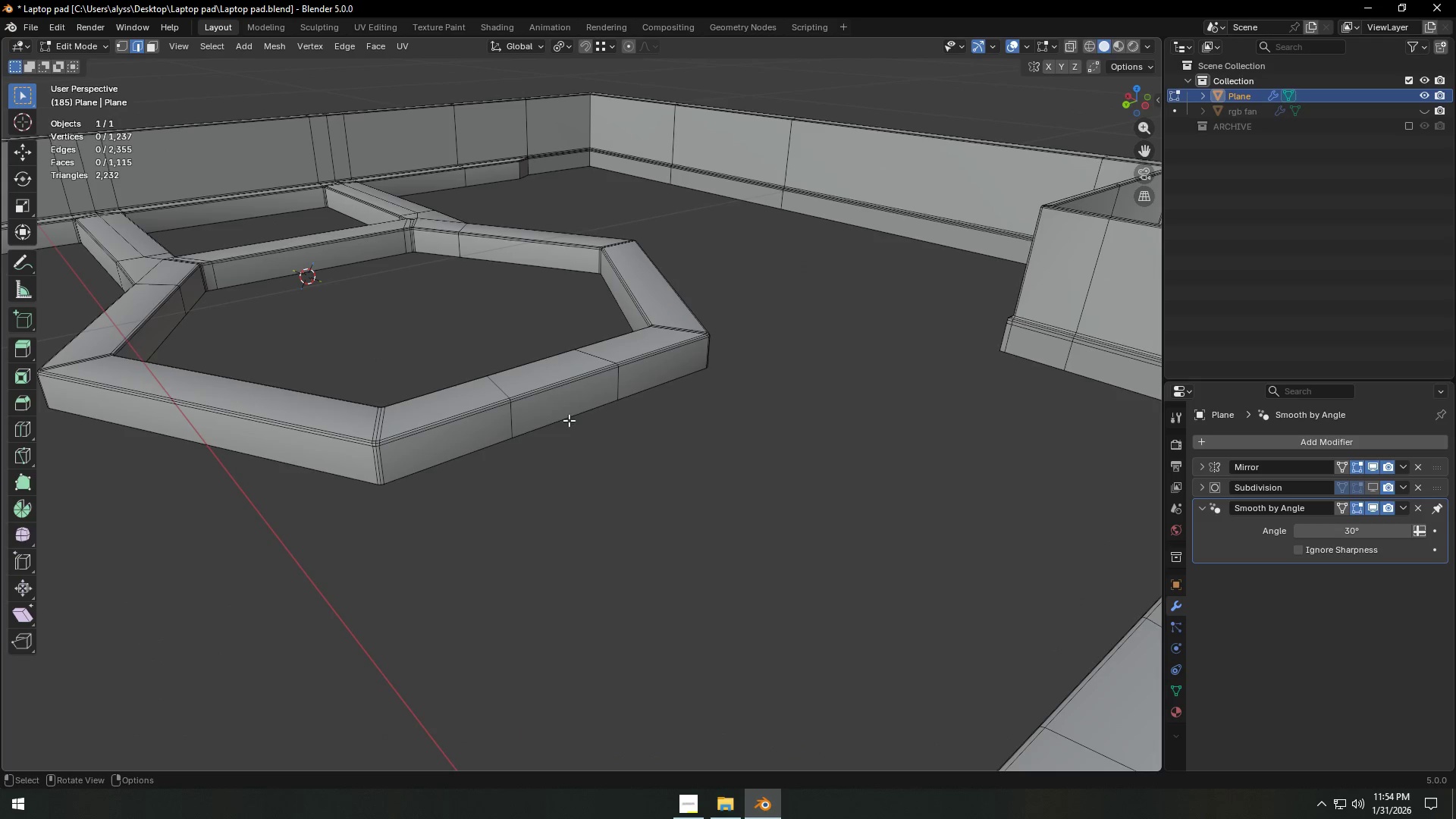 
left_click([569, 419])
 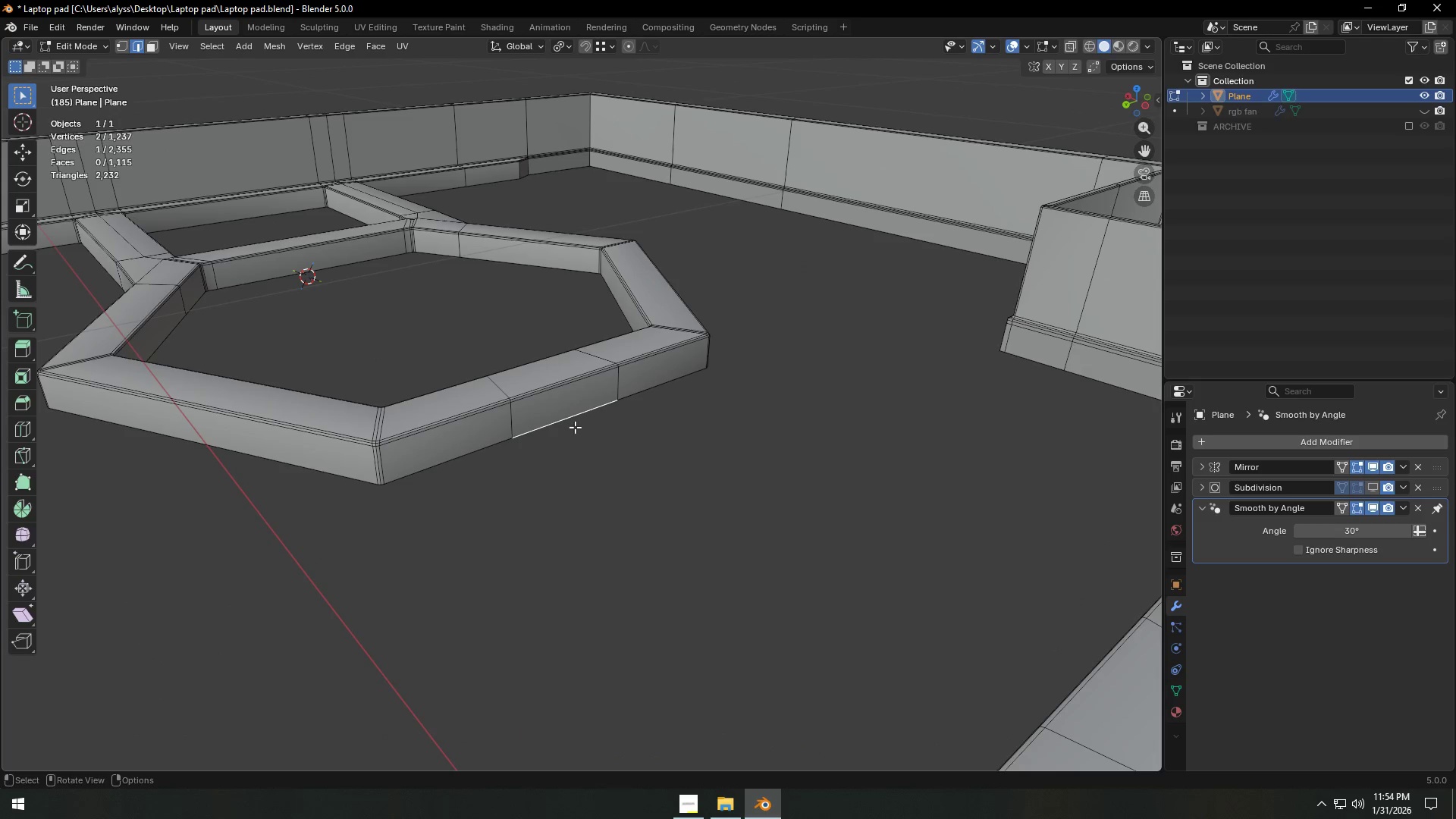 
key(X)
 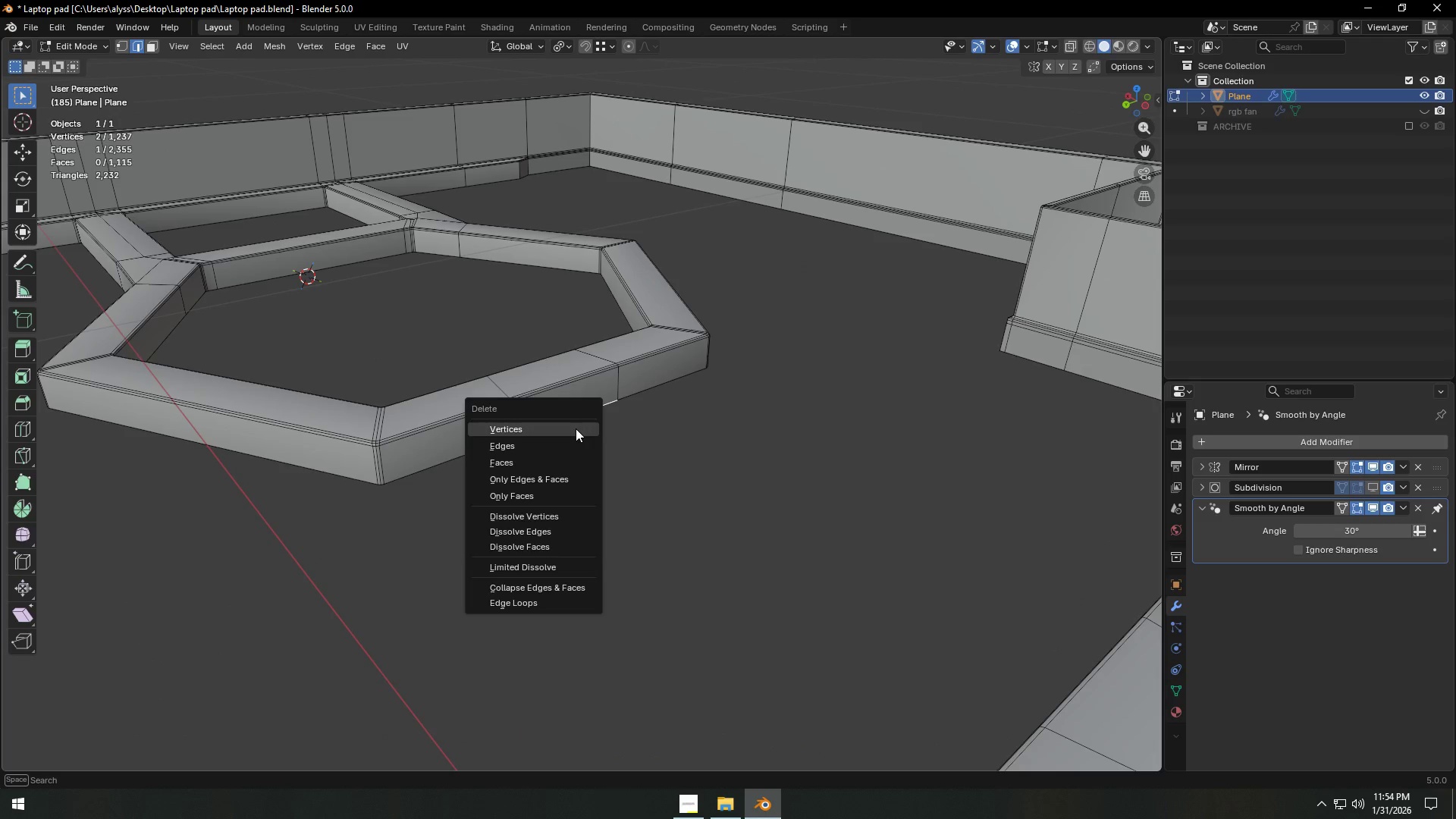 
left_click([576, 428])
 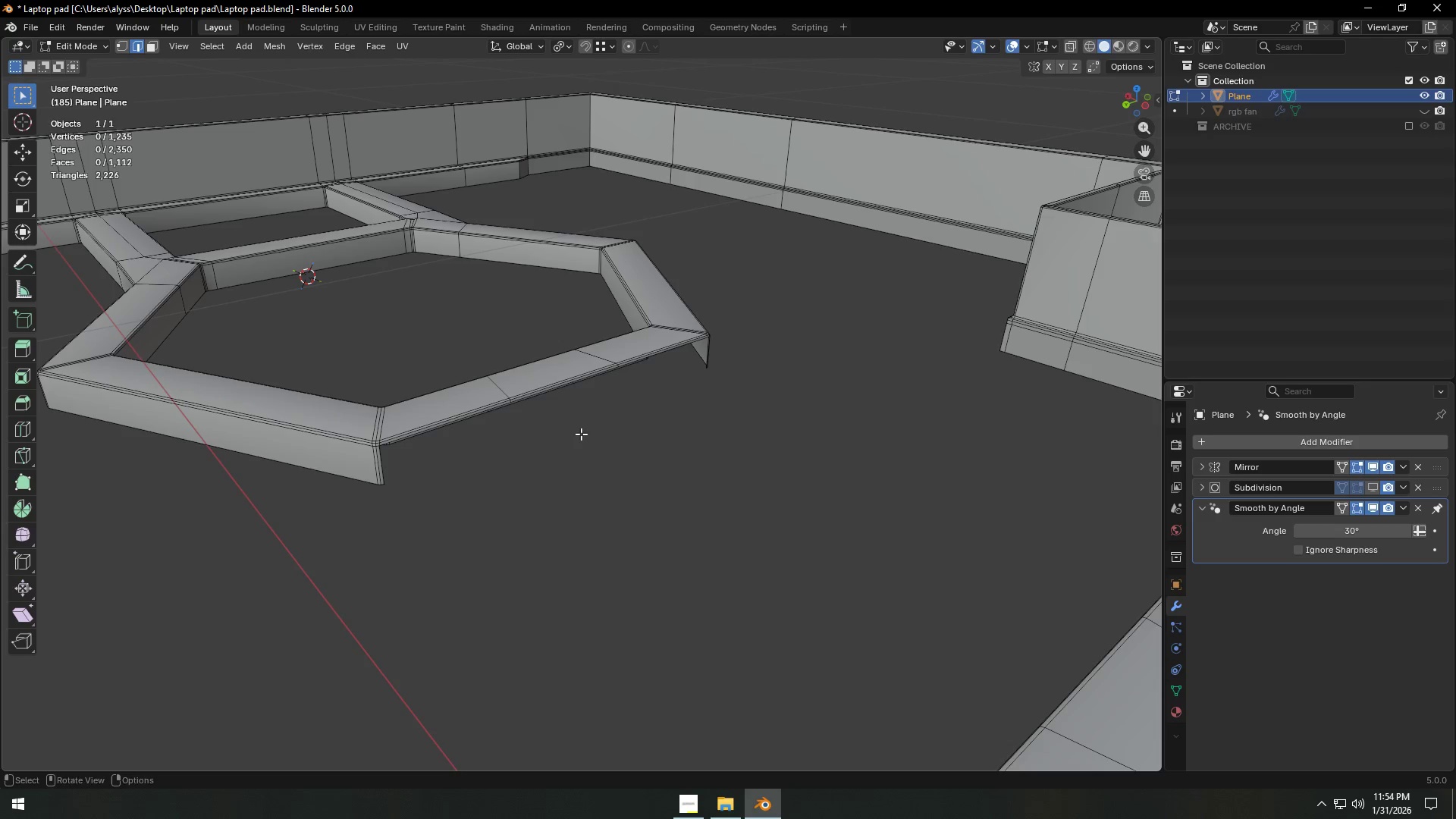 
key(Control+ControlLeft)
 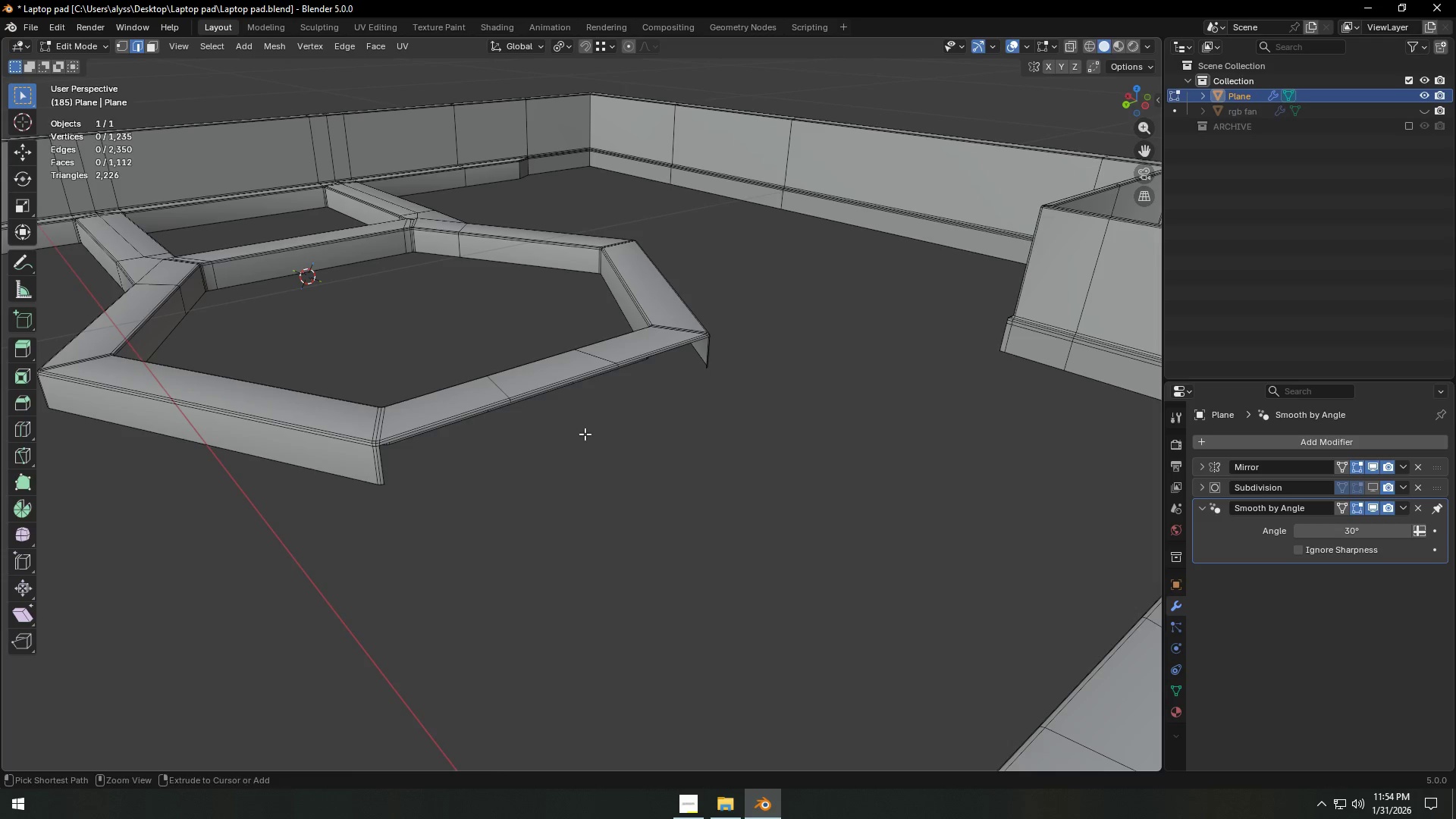 
key(Control+Z)
 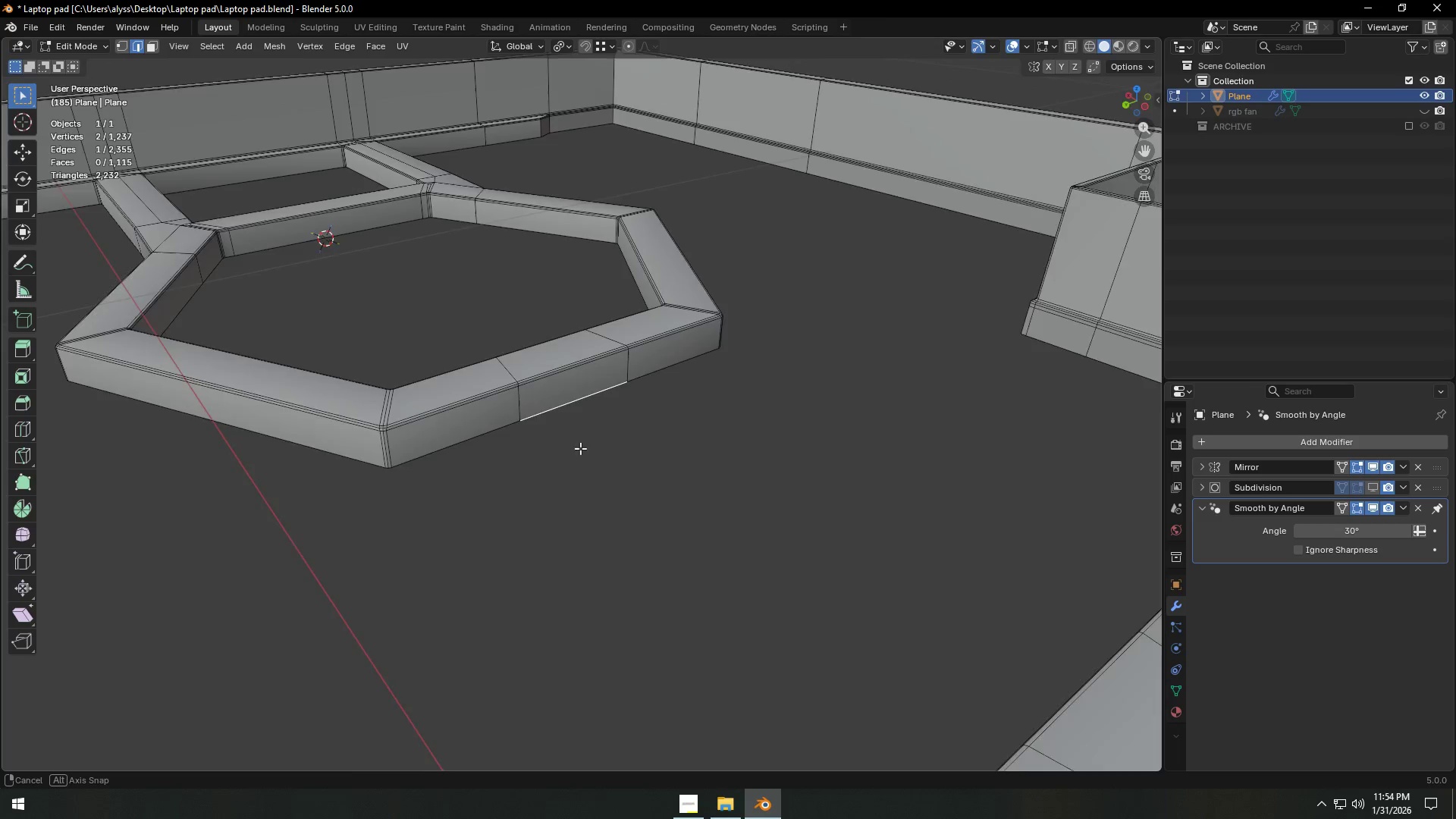 
left_click([634, 443])
 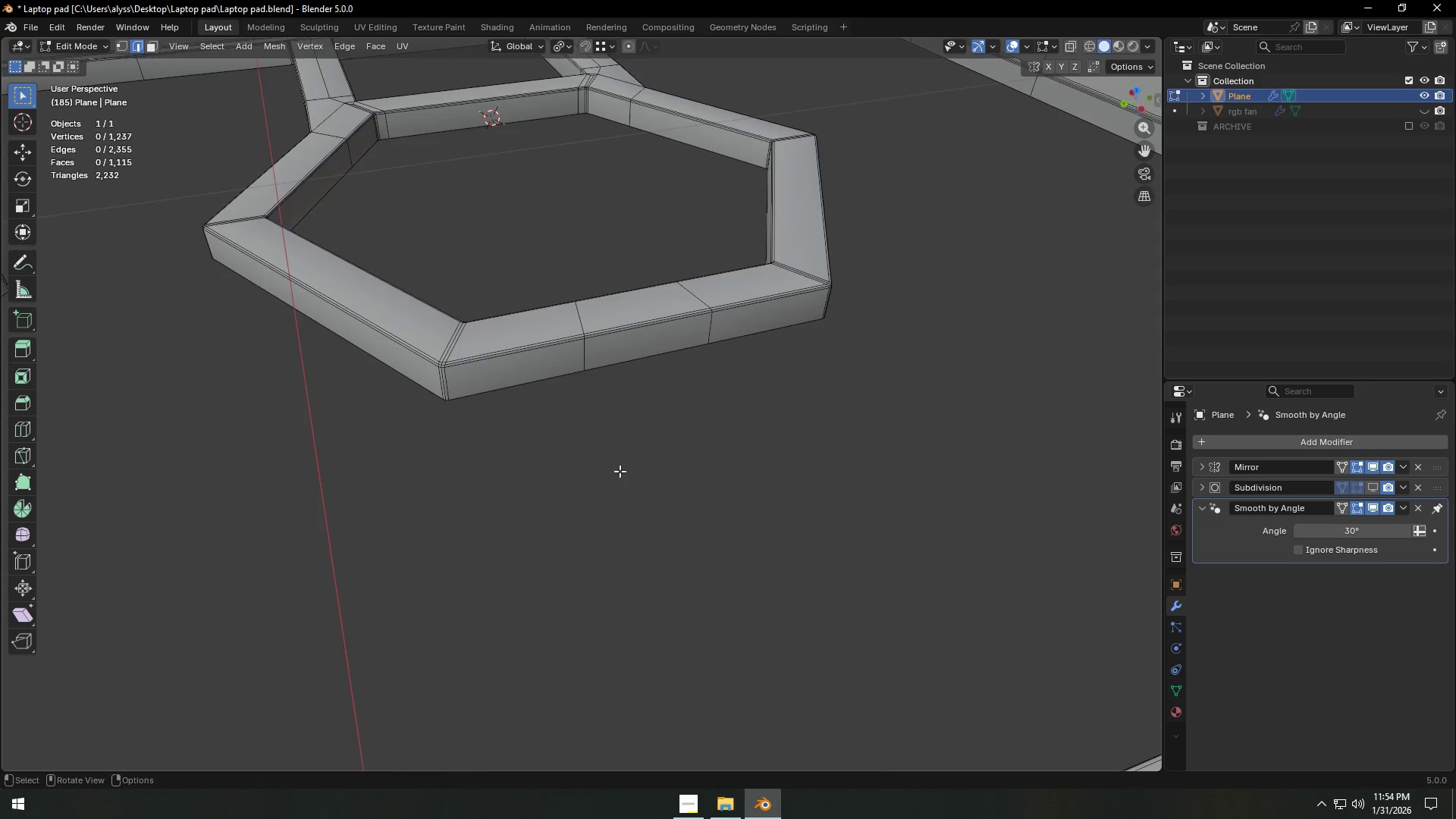 
scroll: coordinate [620, 471], scroll_direction: down, amount: 3.0
 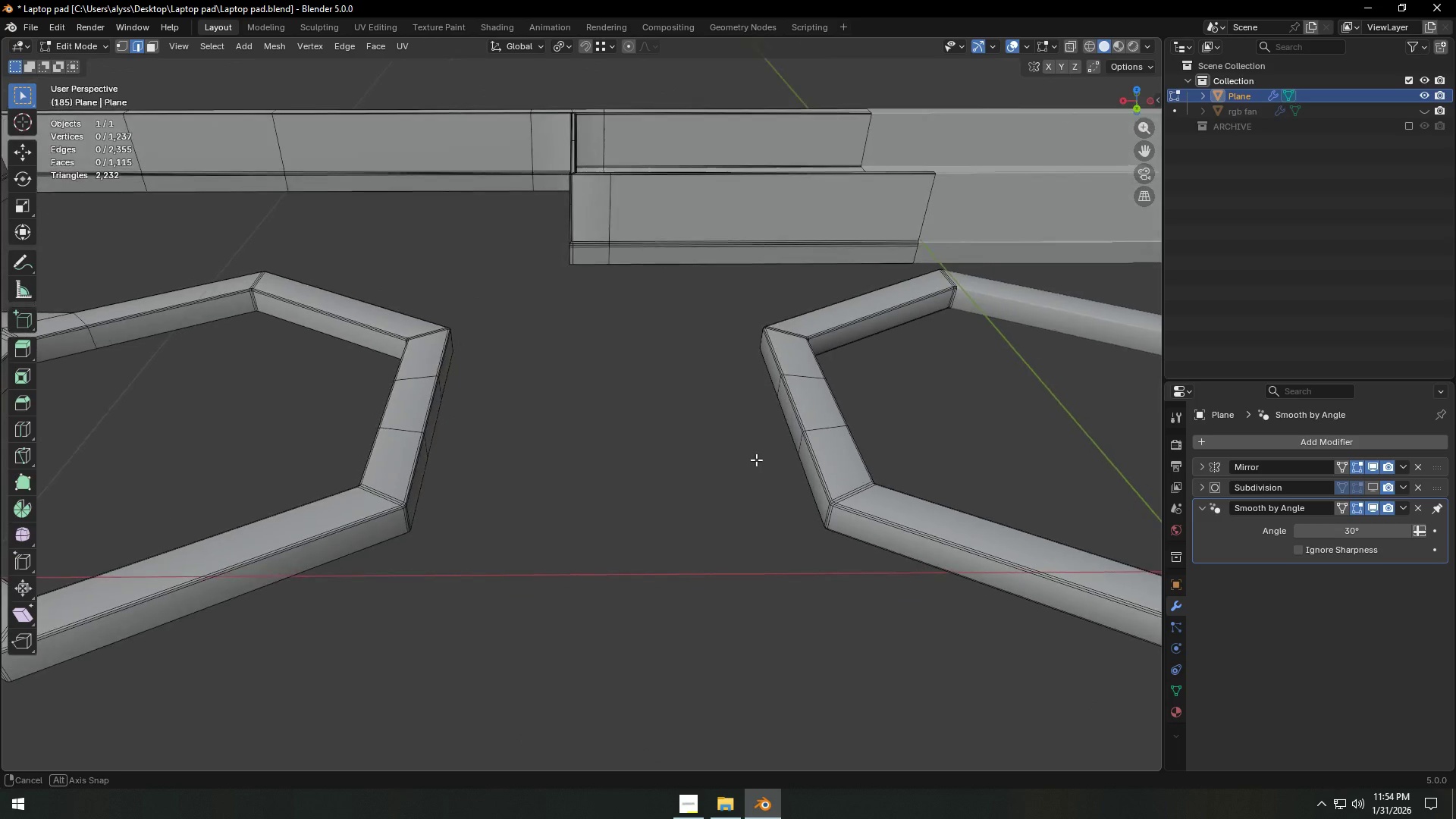 
scroll: coordinate [757, 463], scroll_direction: up, amount: 4.0
 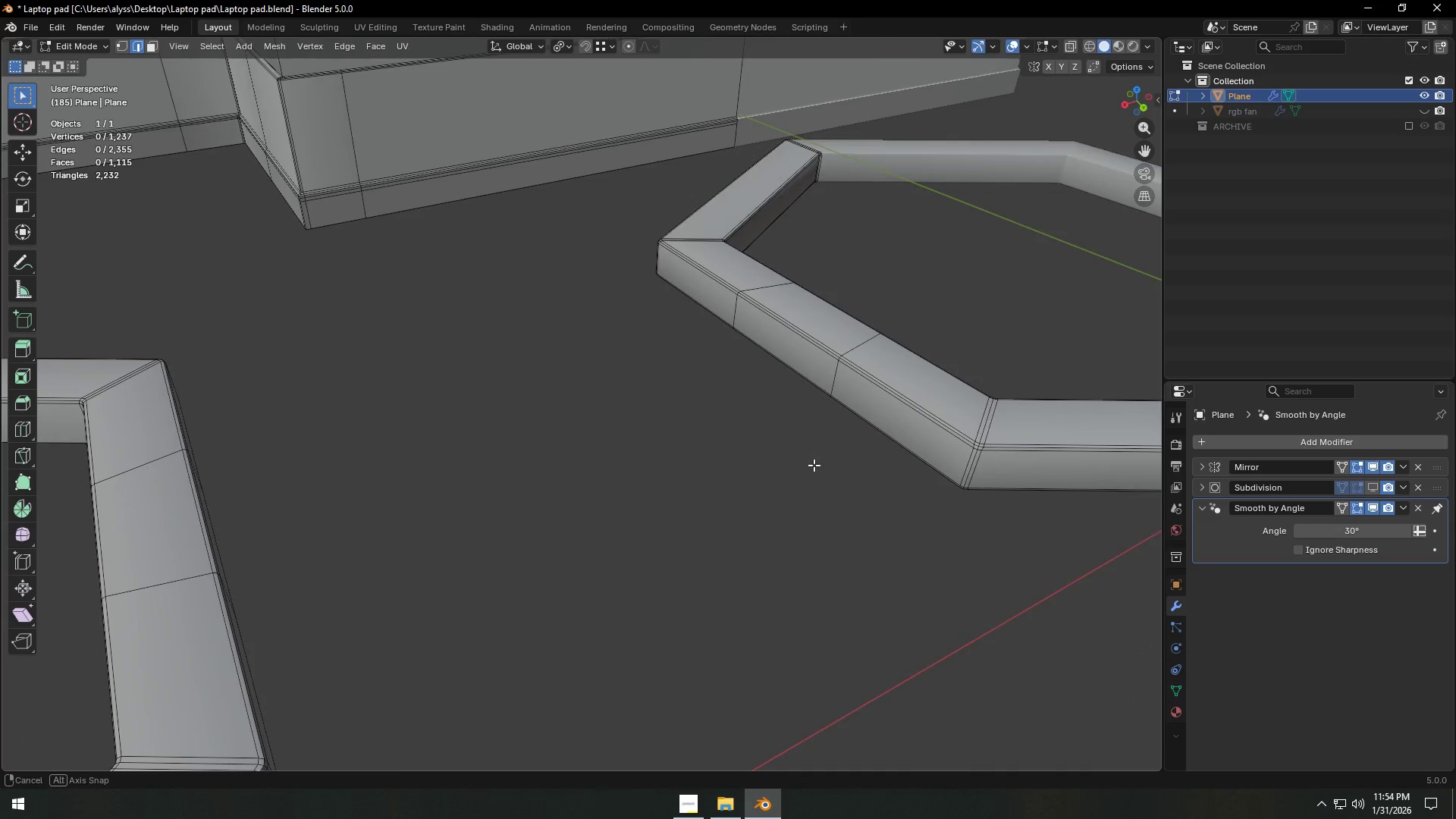 
left_click([810, 383])
 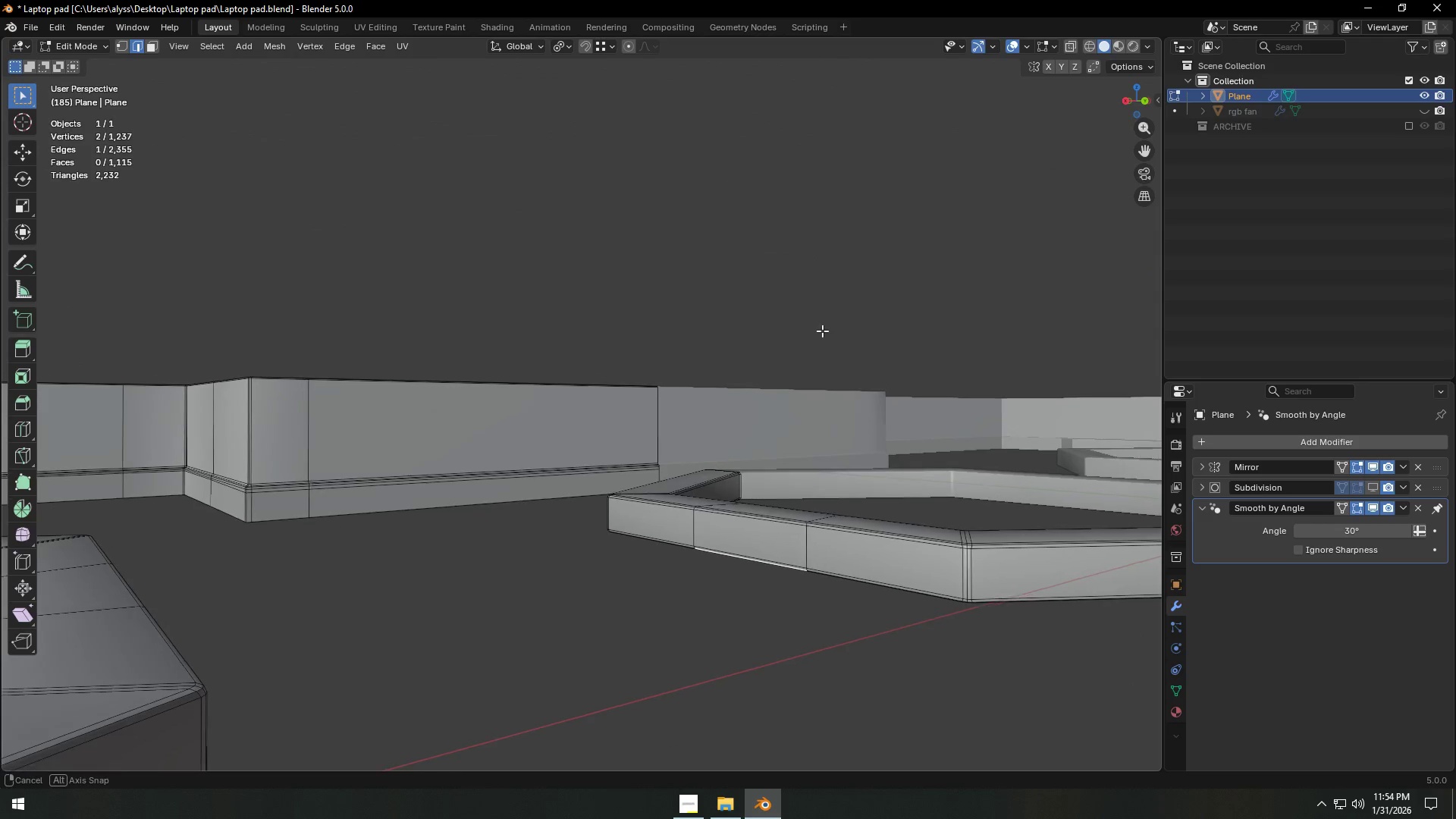 
key(Shift+ShiftLeft)
 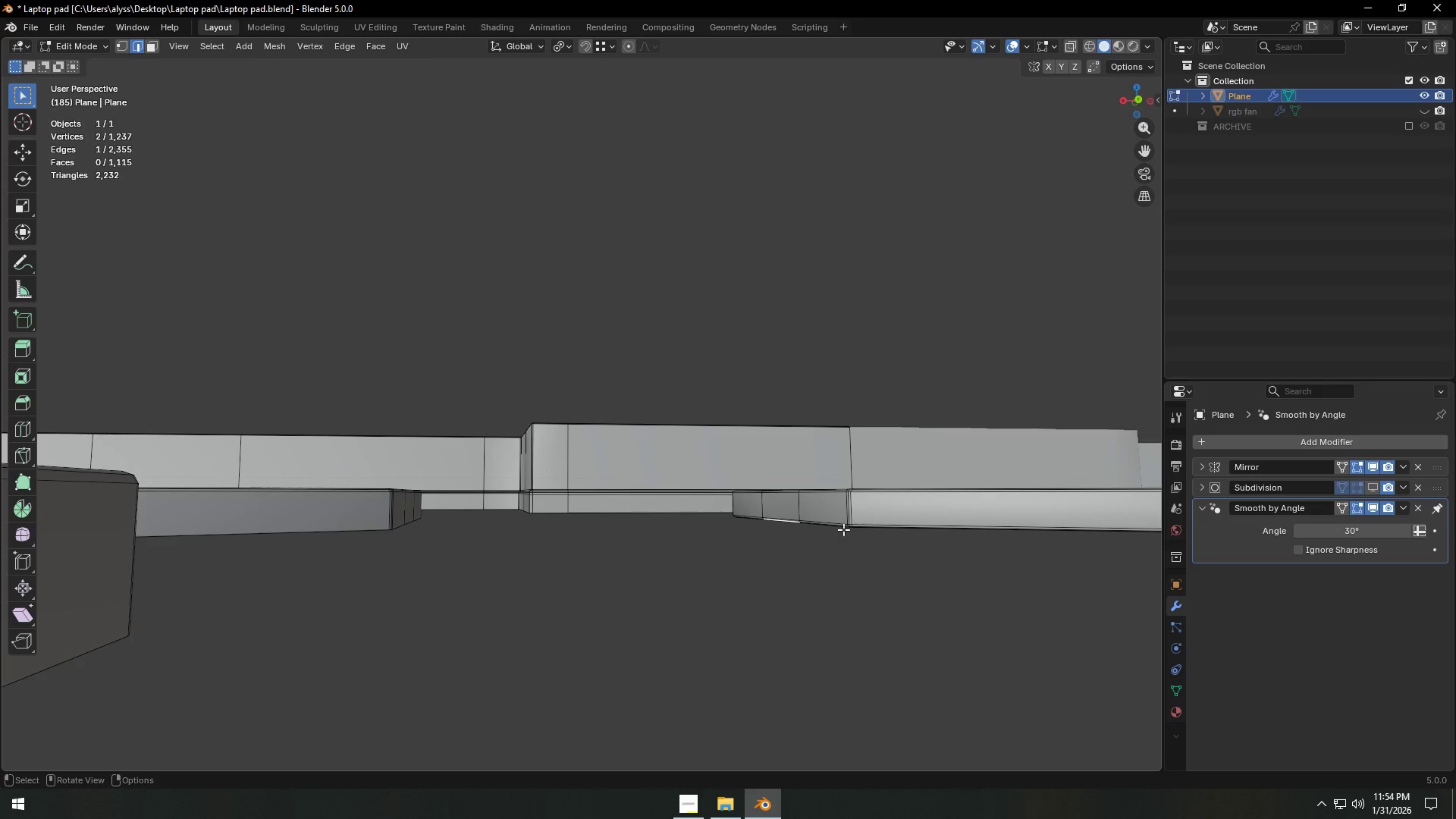 
scroll: coordinate [811, 463], scroll_direction: down, amount: 4.0
 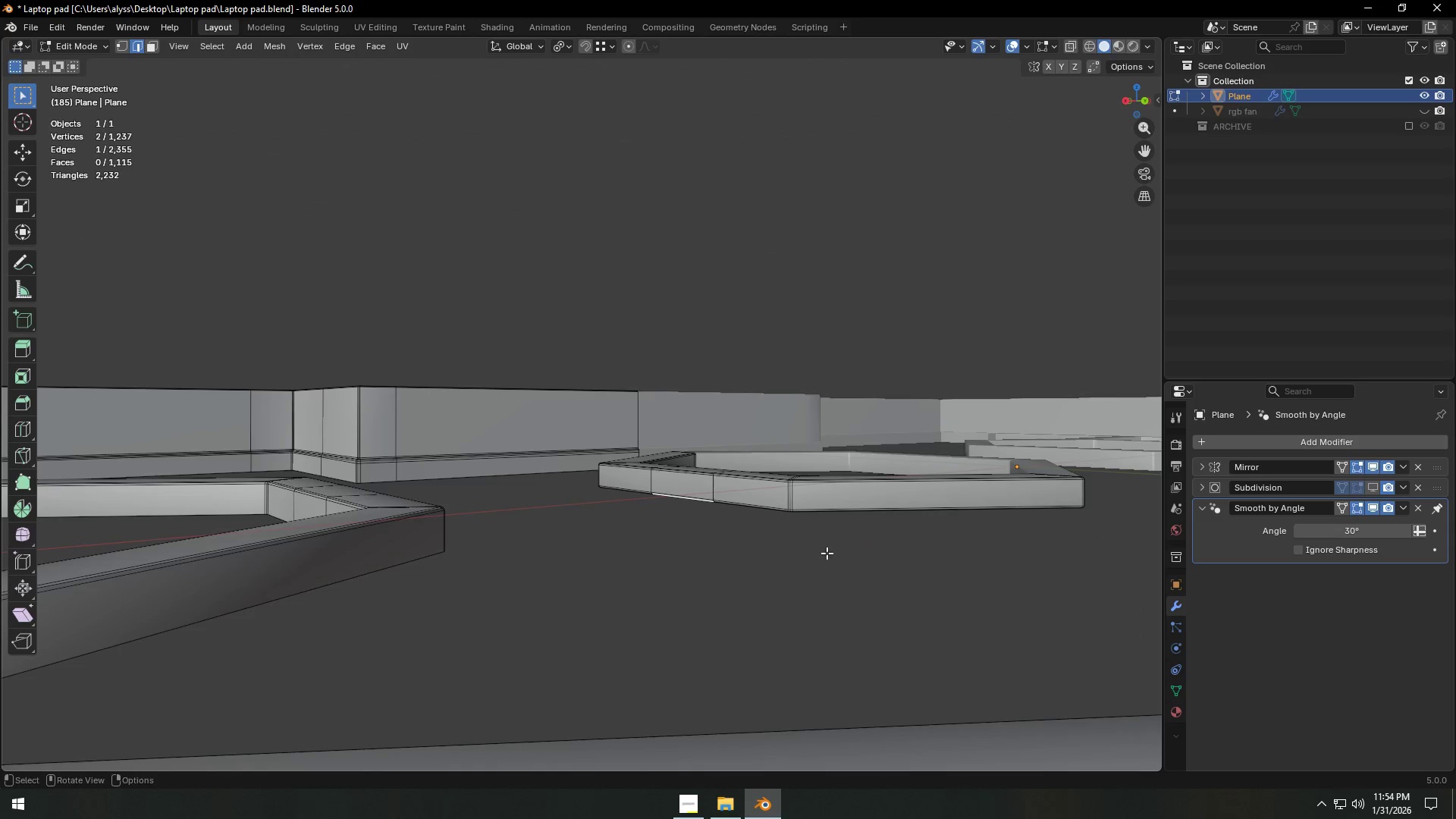 
hold_key(key=AltLeft, duration=0.31)
left_click([845, 526])
 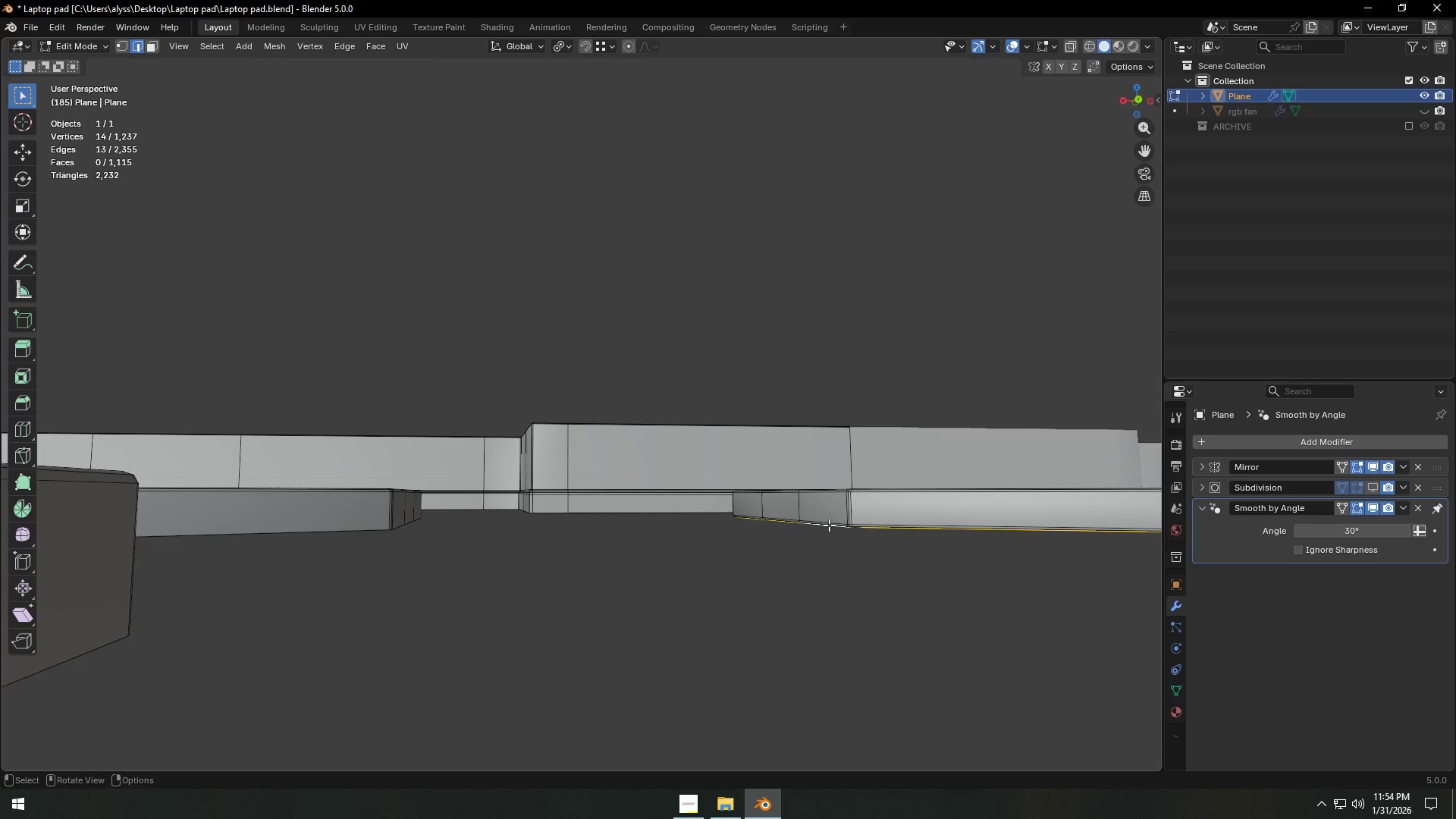 
key(Backquote)
 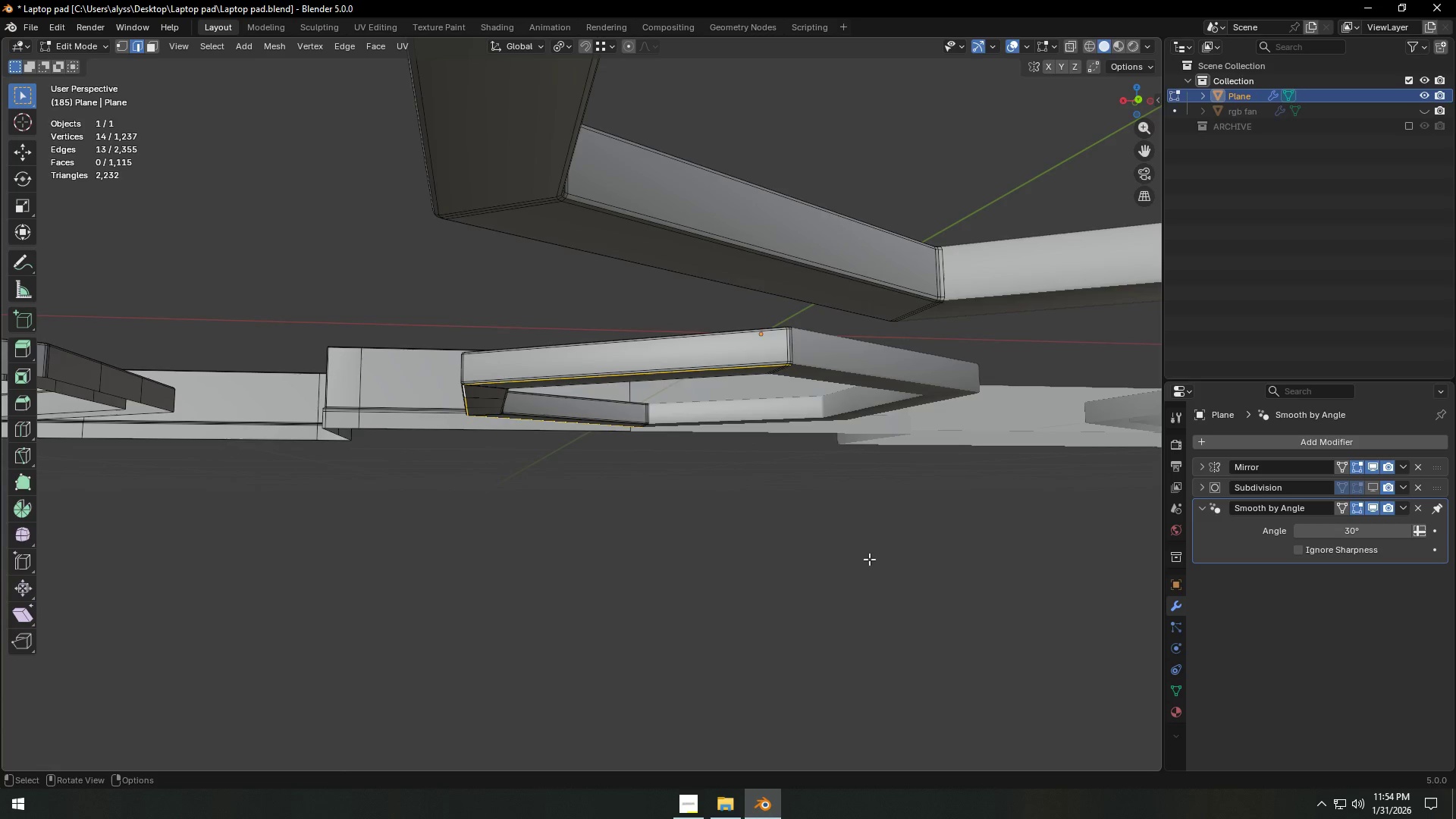 
scroll: coordinate [867, 559], scroll_direction: down, amount: 2.0
 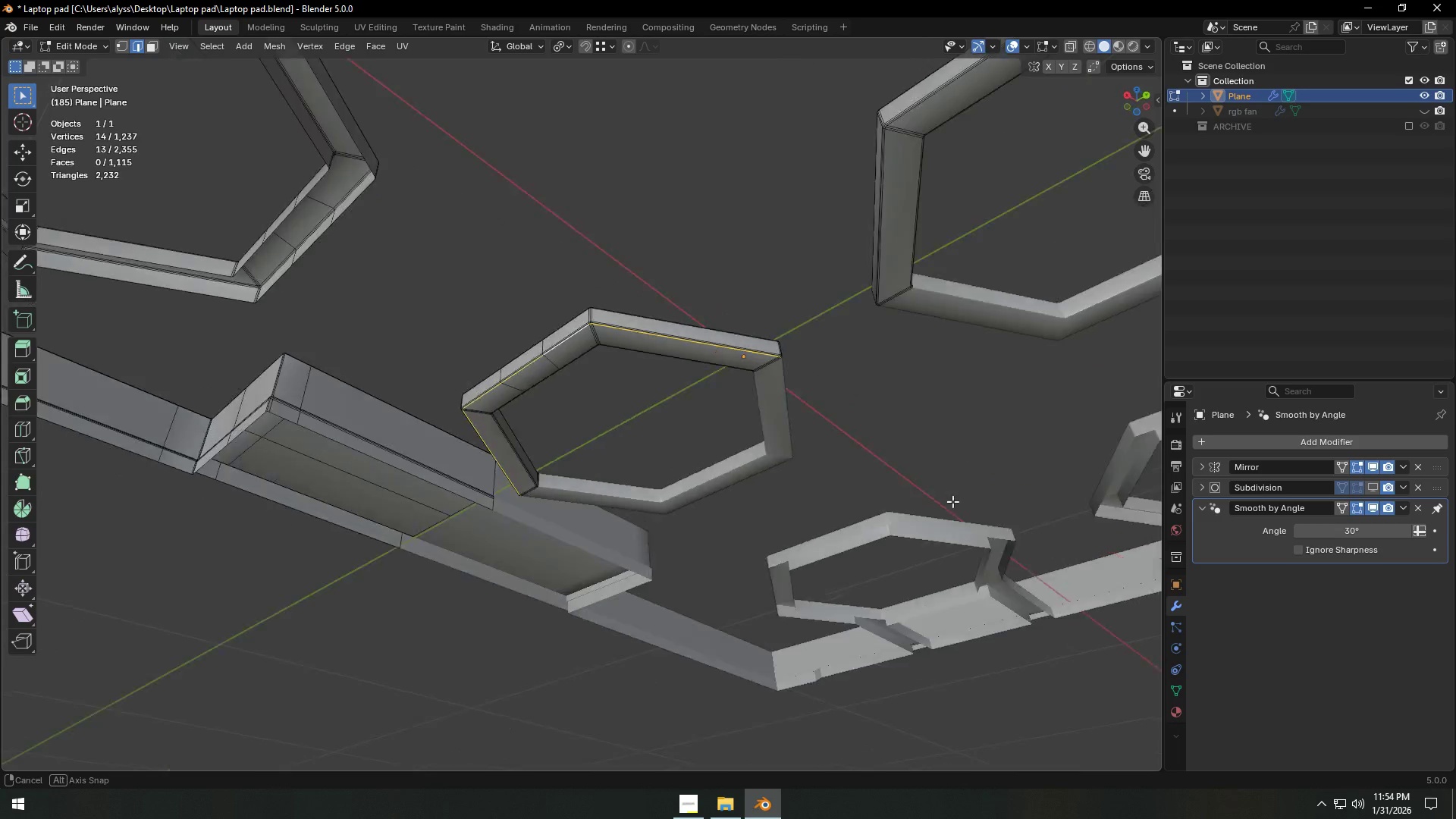 
scroll: coordinate [817, 517], scroll_direction: up, amount: 7.0
 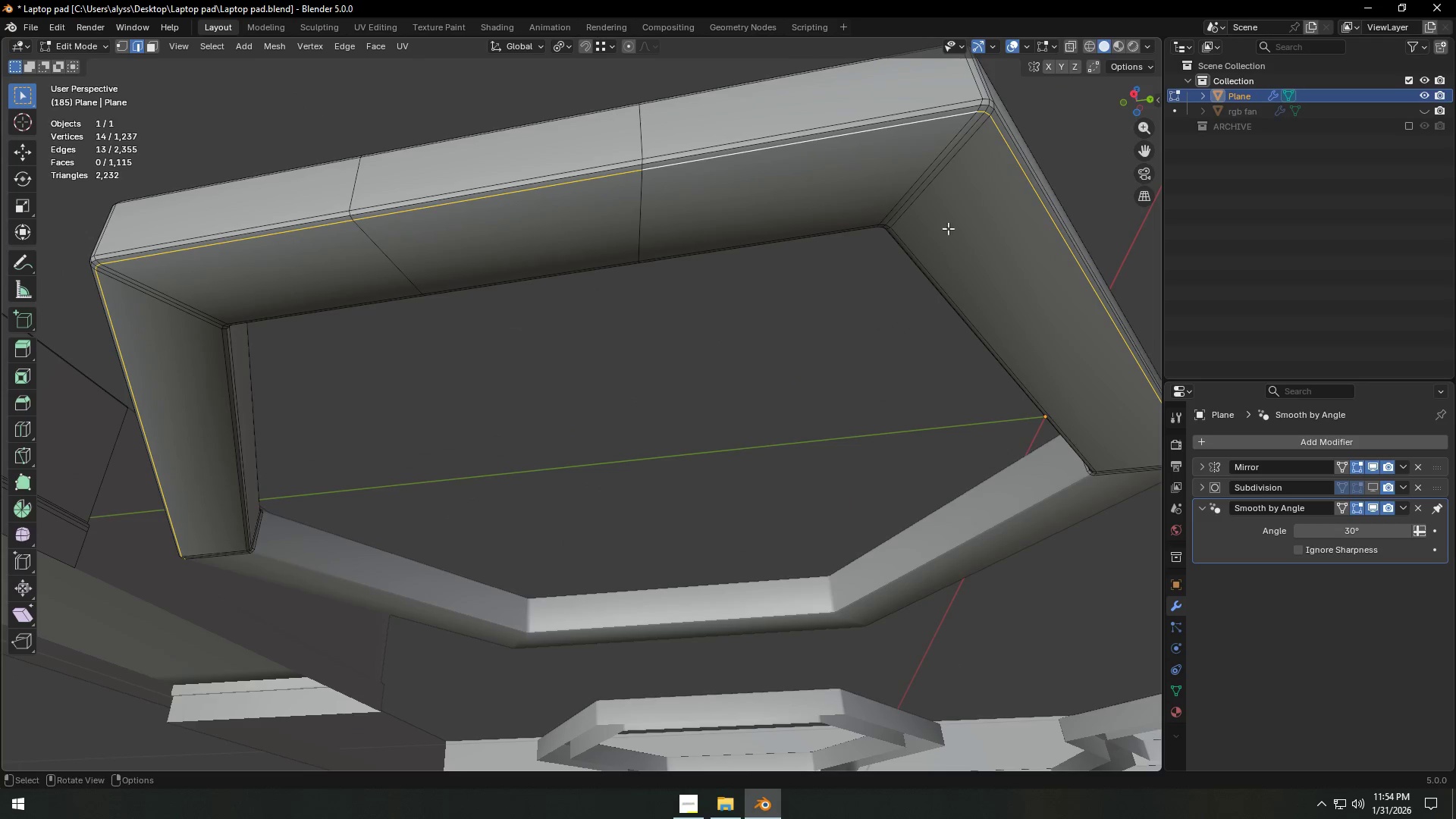 
hold_key(key=AltLeft, duration=1.11)
left_click([898, 110])
 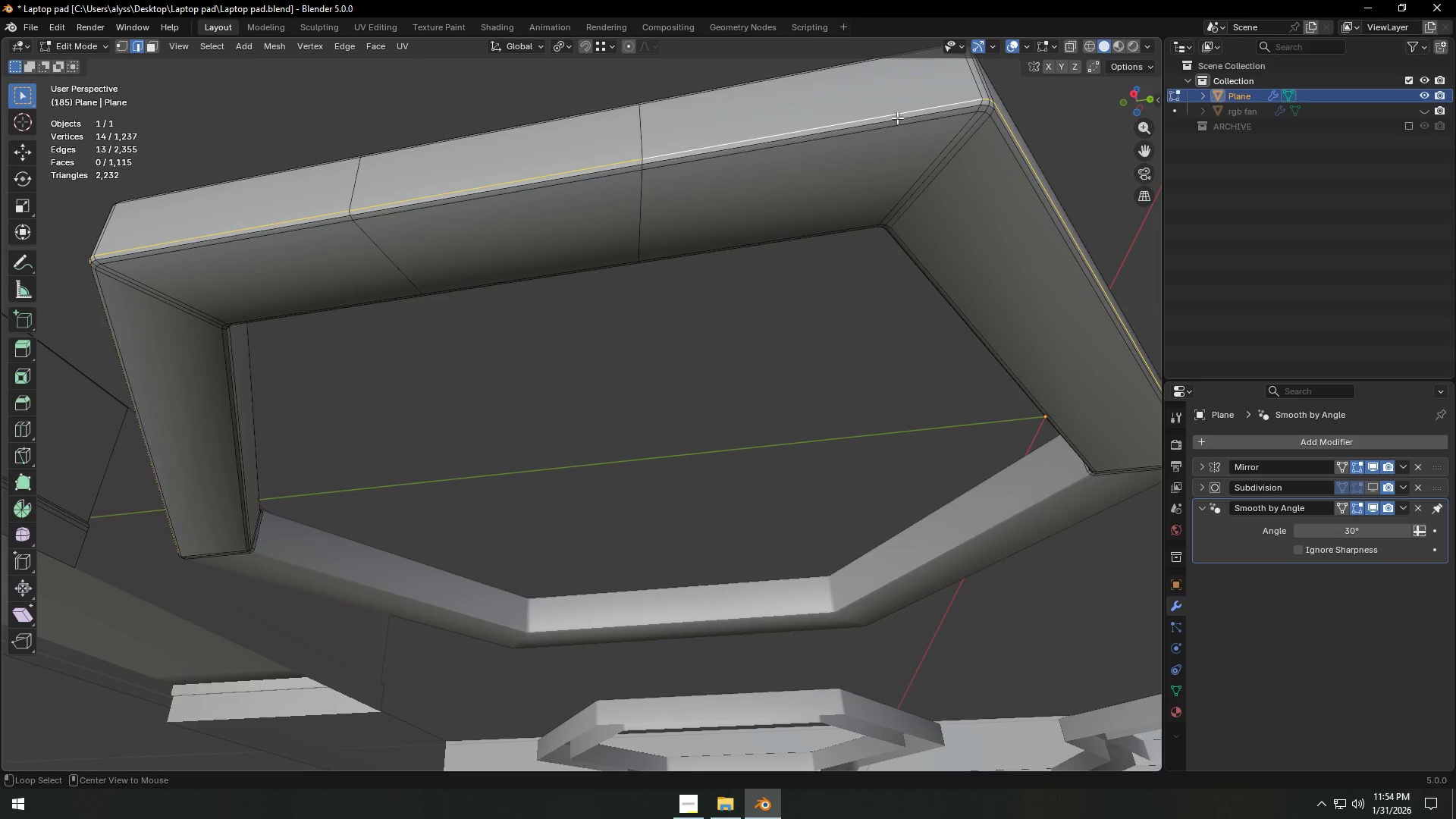 
double_click([897, 118])
 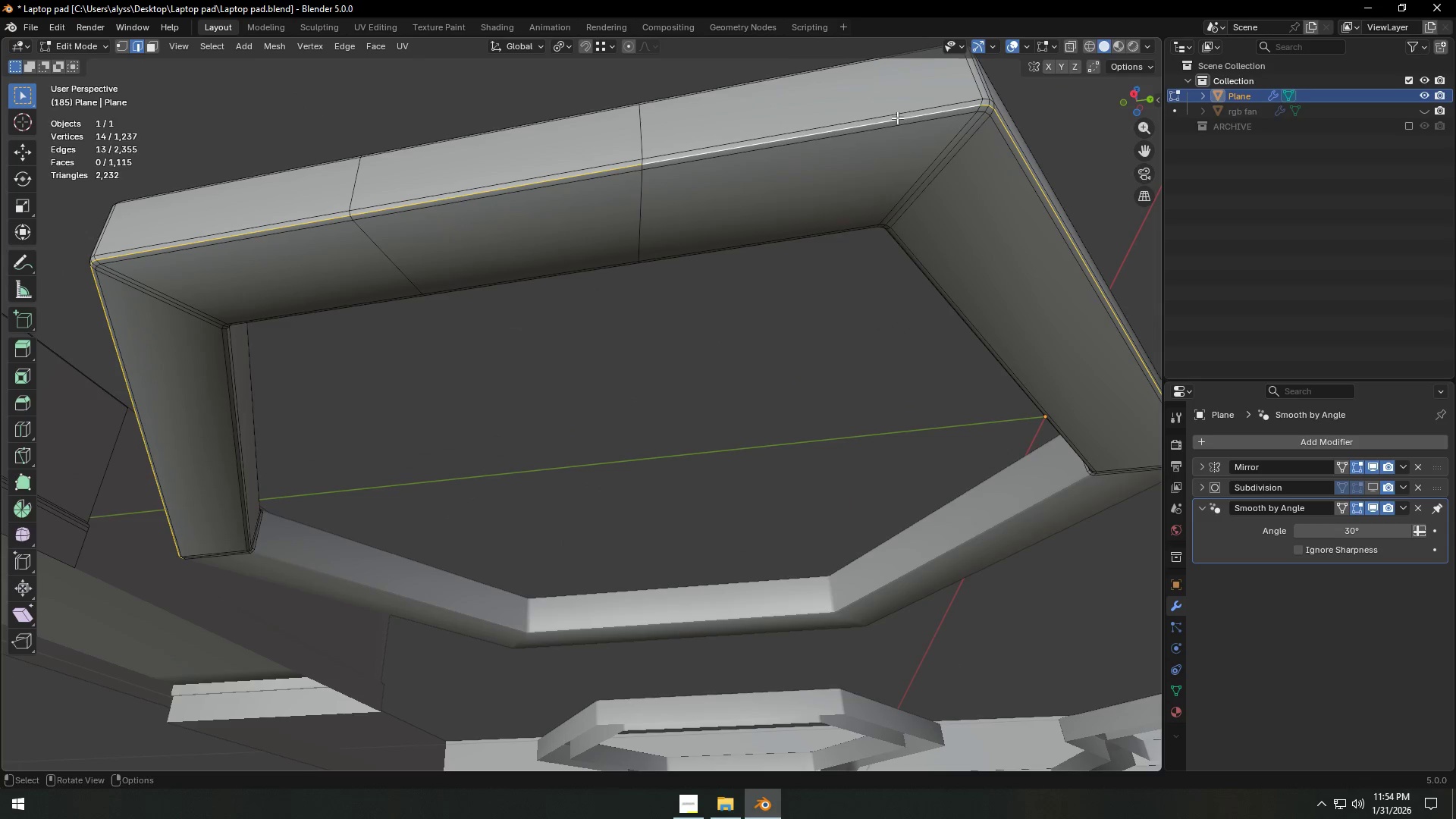 
key(X)
 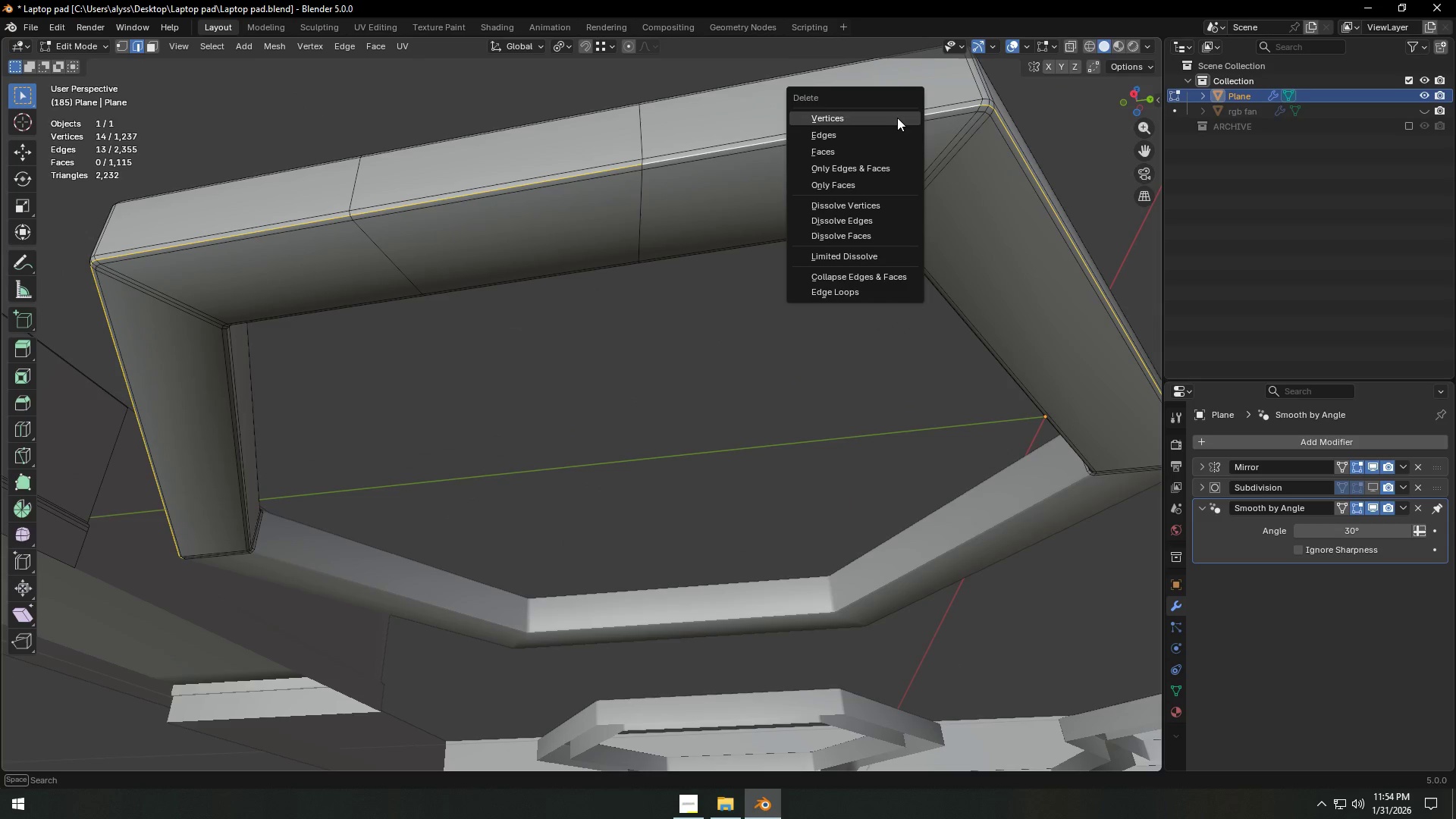 
left_click([897, 118])
 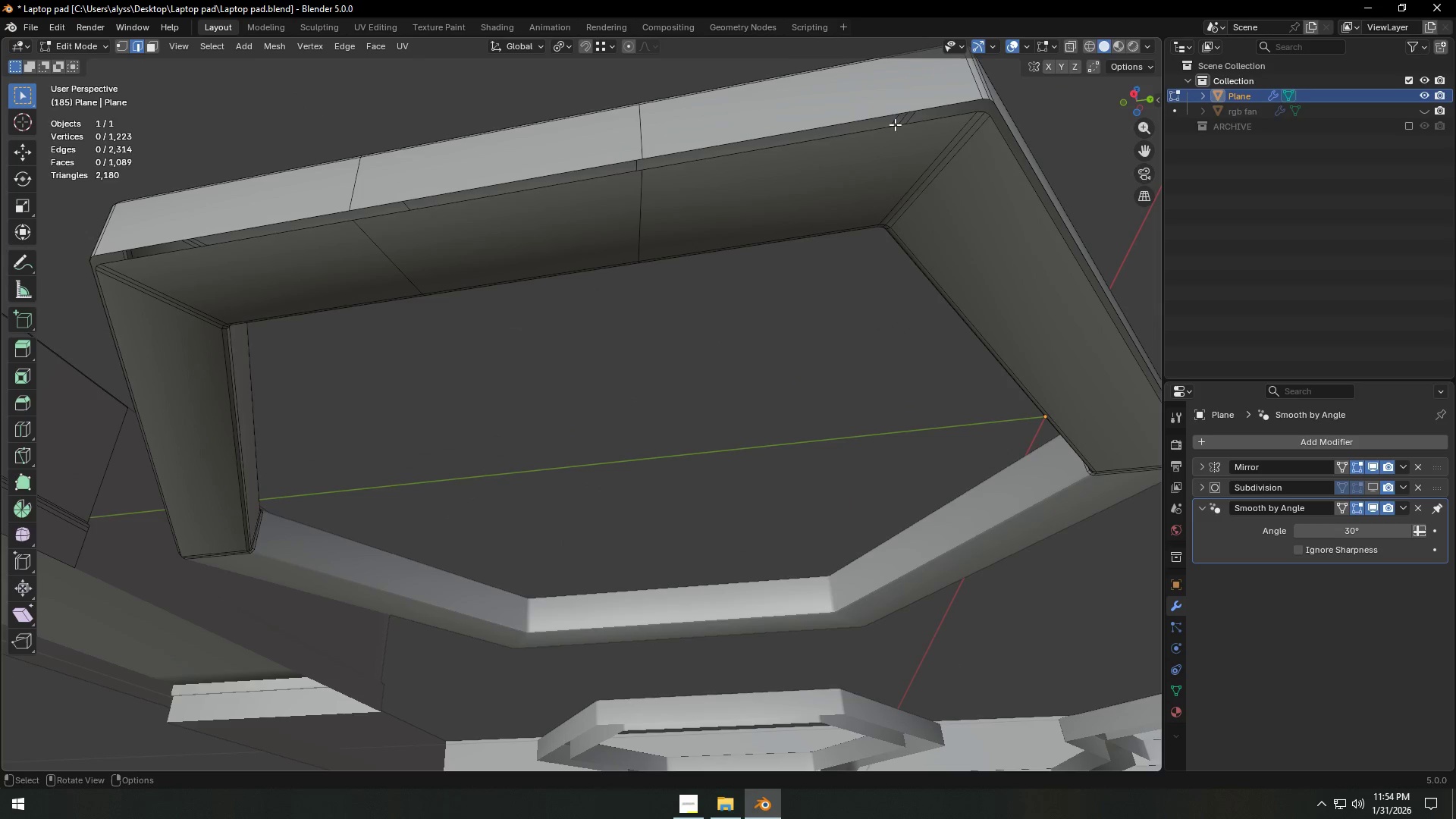 
left_click([890, 129])
 